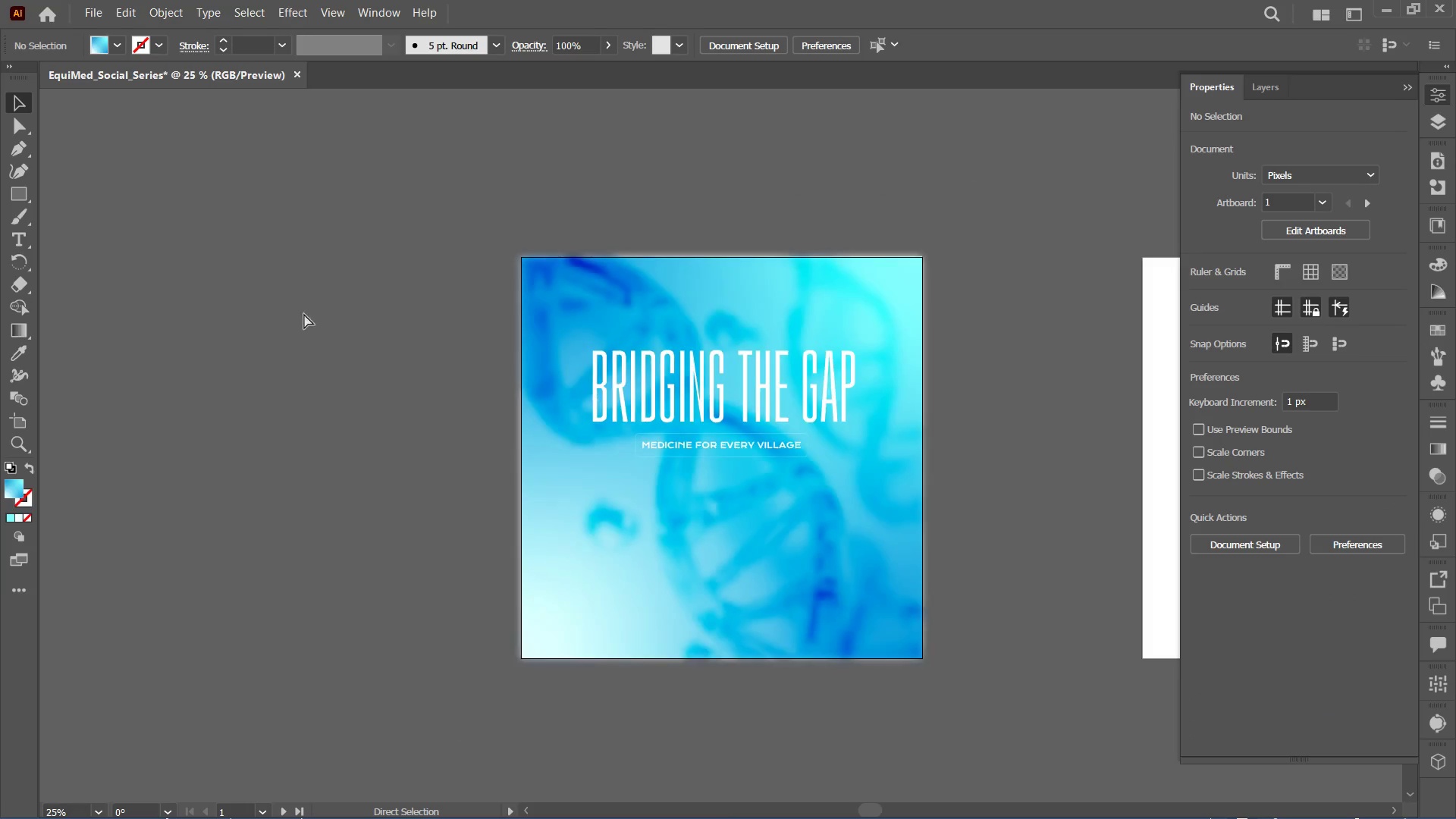 
key(Control+Minus)
 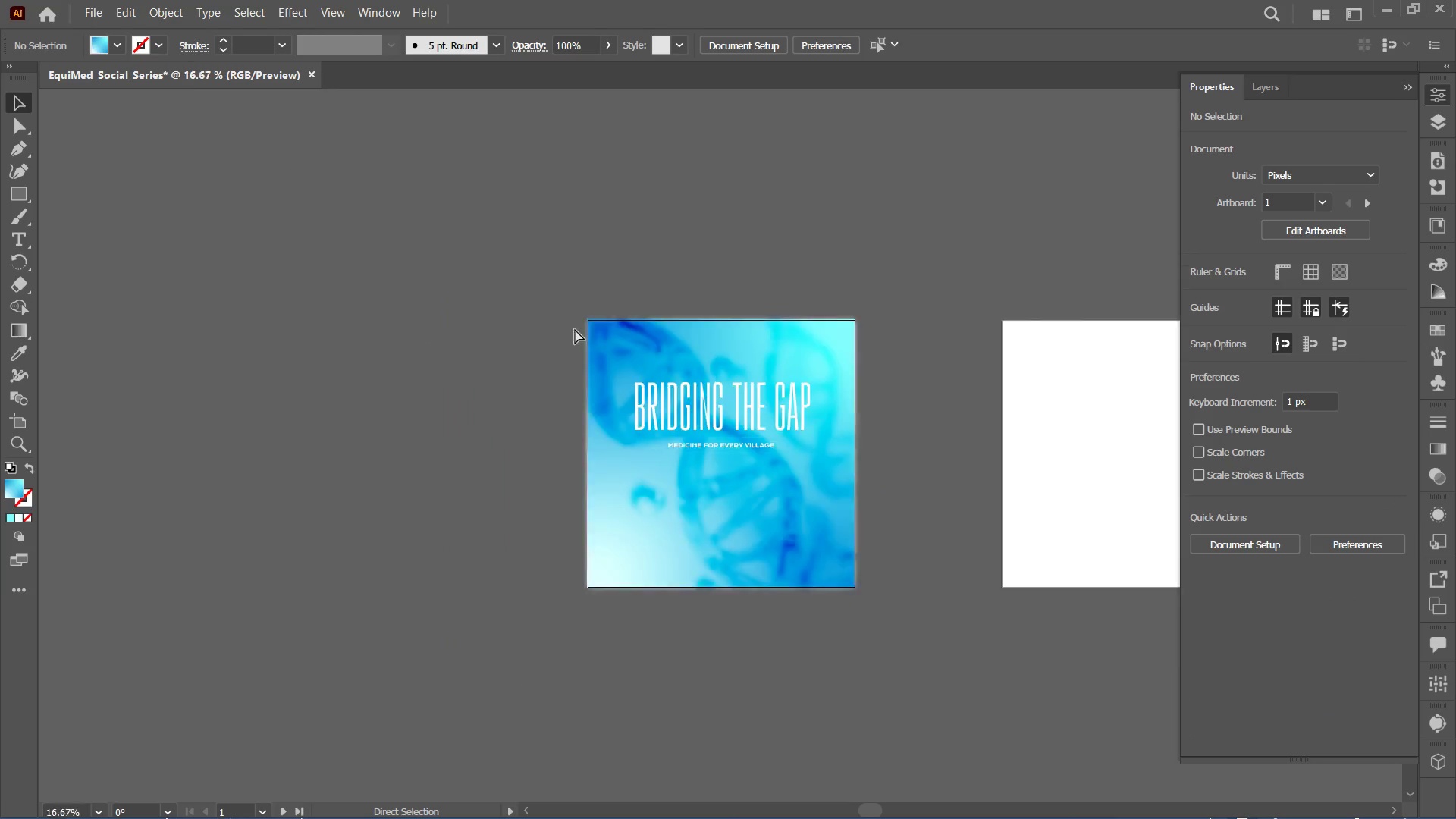 
key(Control+Minus)
 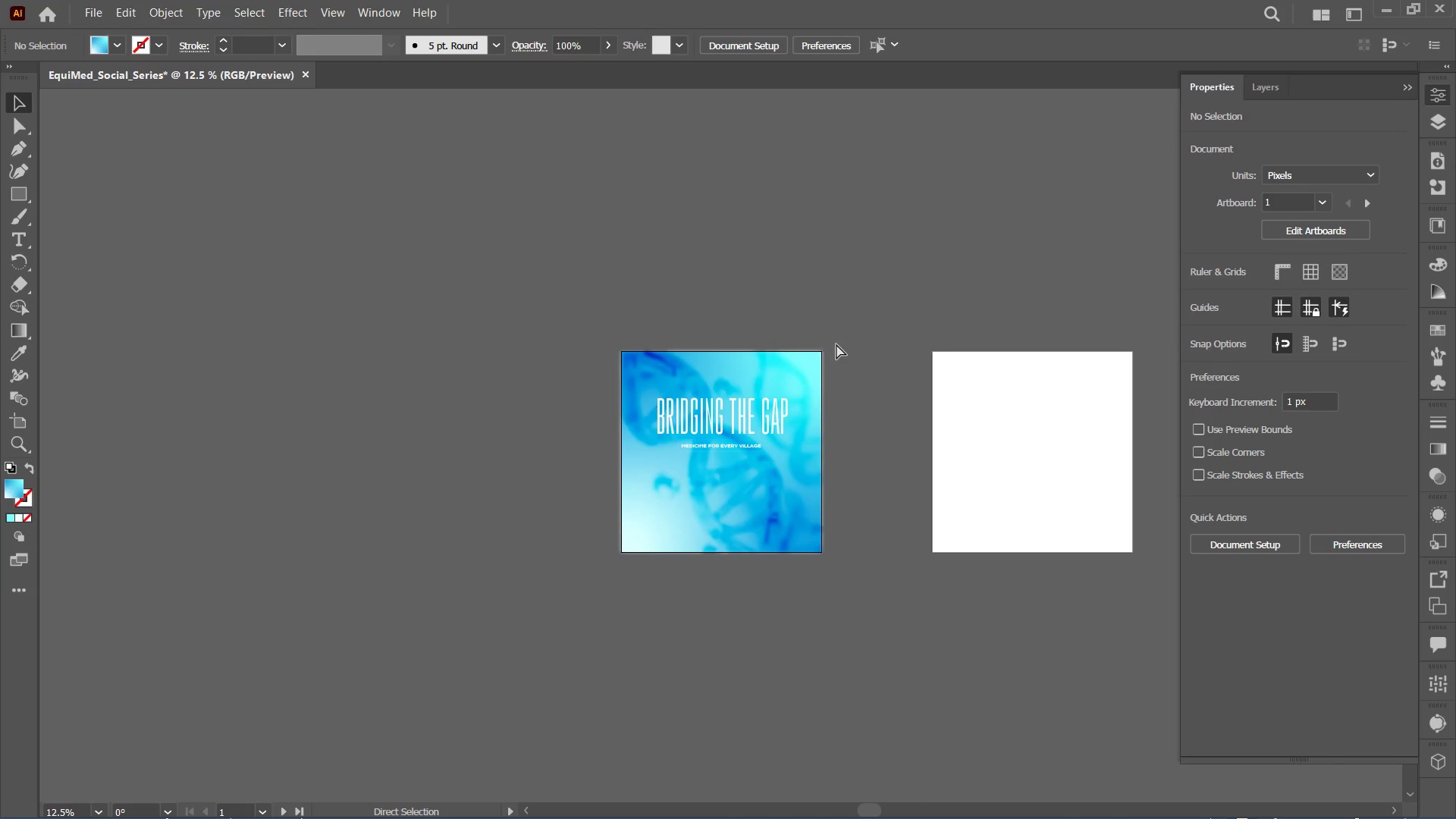 
key(Control+Minus)
 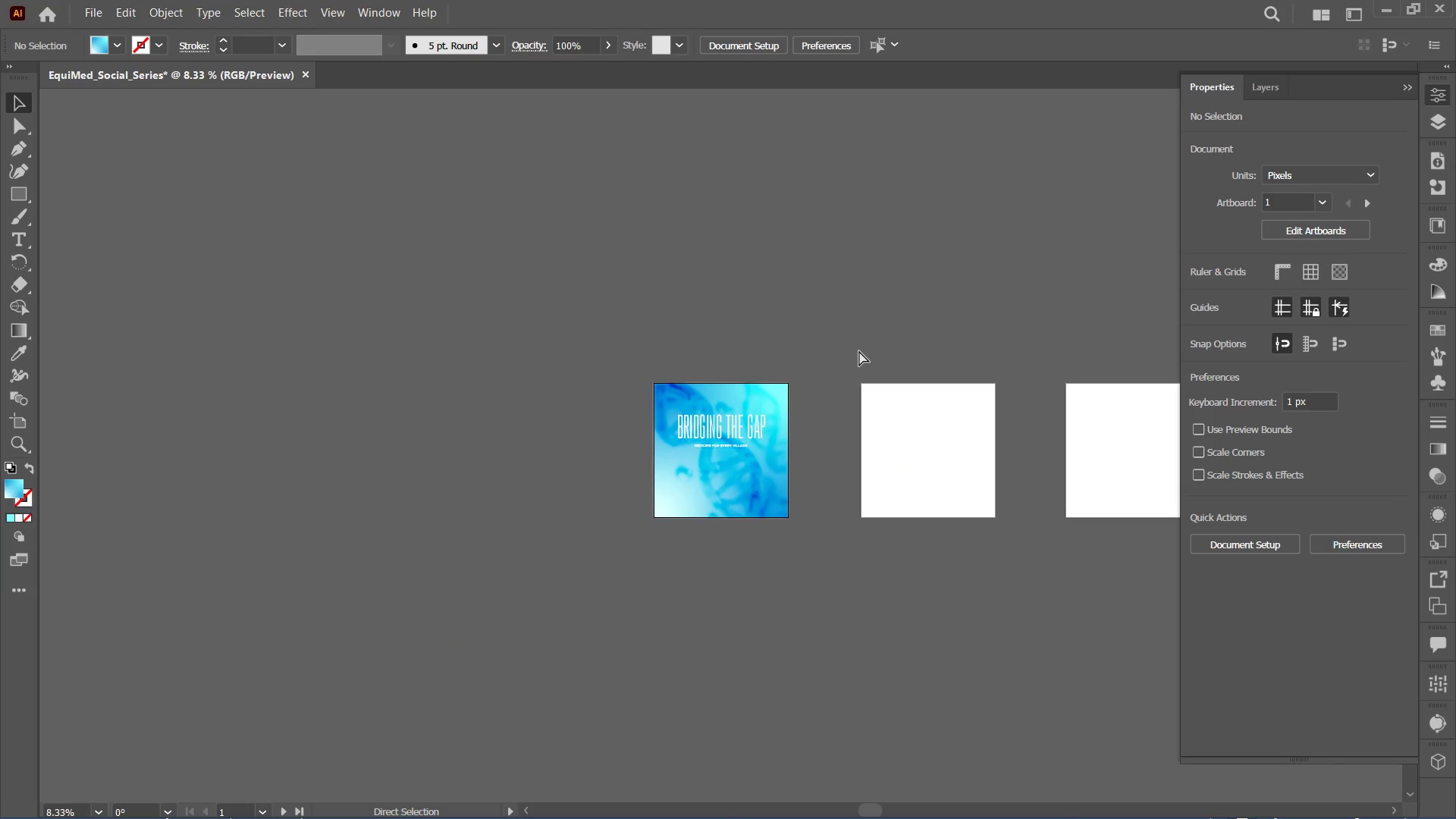 
hold_key(key=Equal, duration=0.61)
 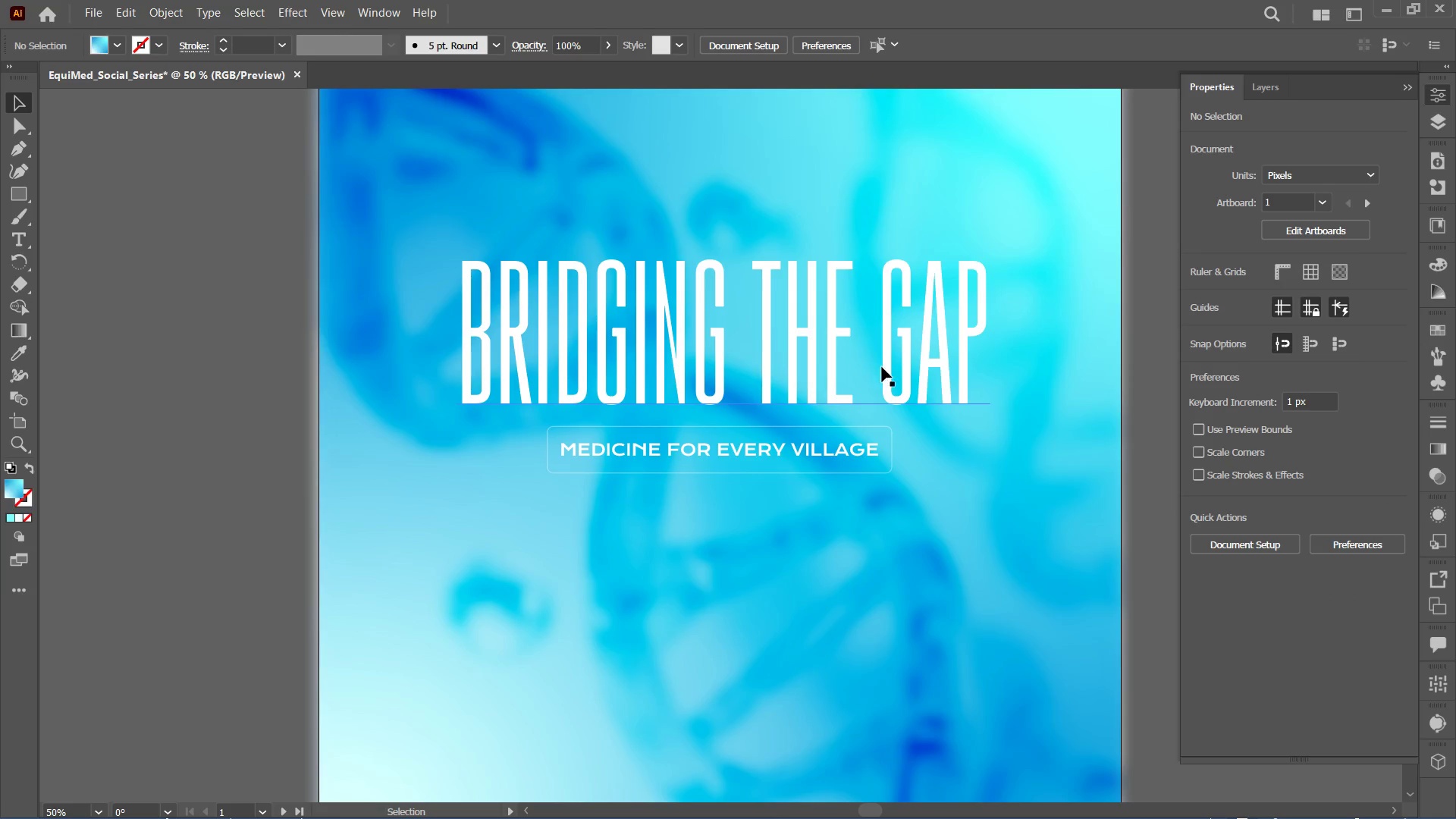 
left_click([883, 364])
 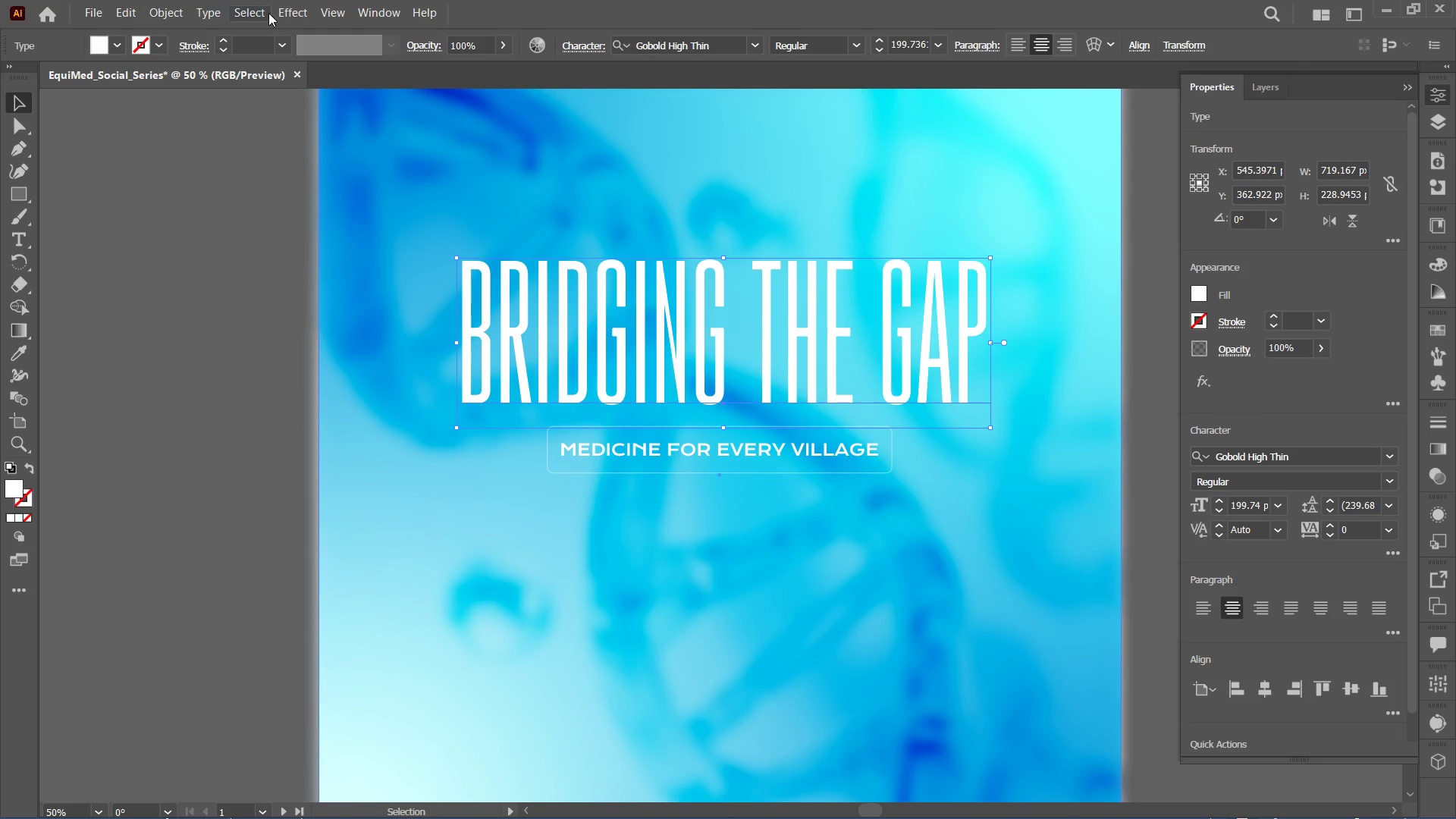 
left_click([287, 22])
 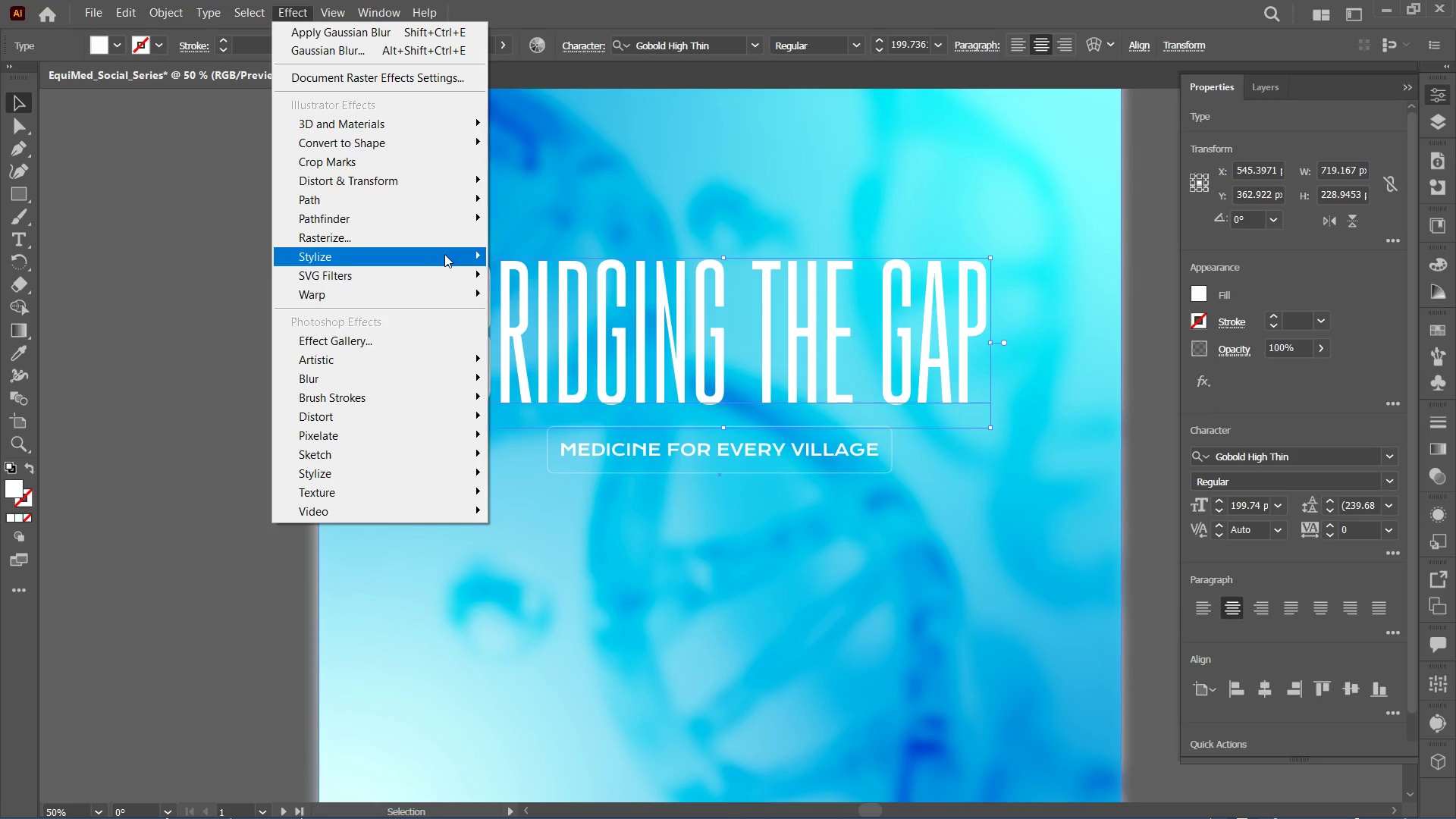 
left_click([532, 260])
 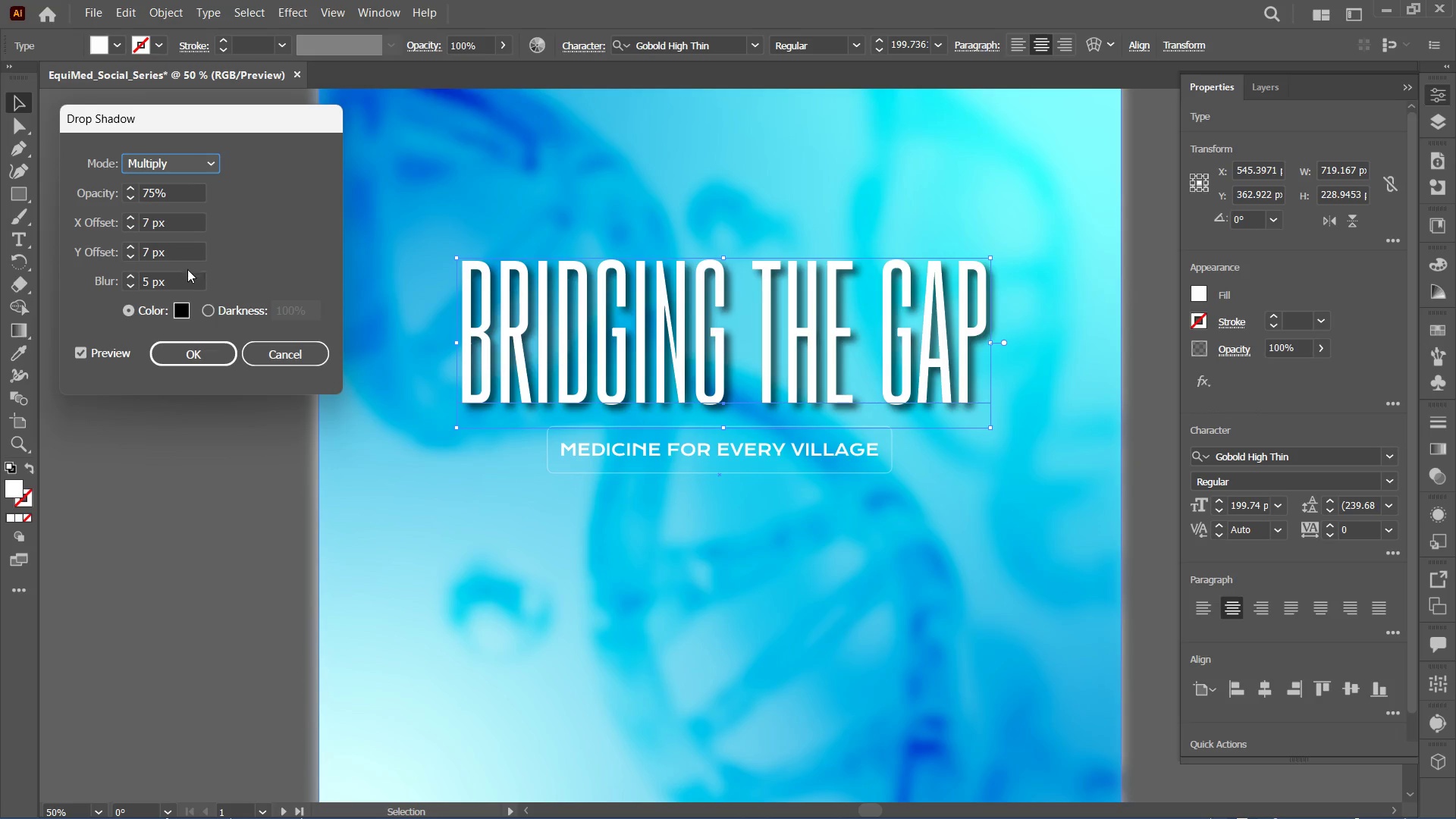 
left_click([184, 280])
 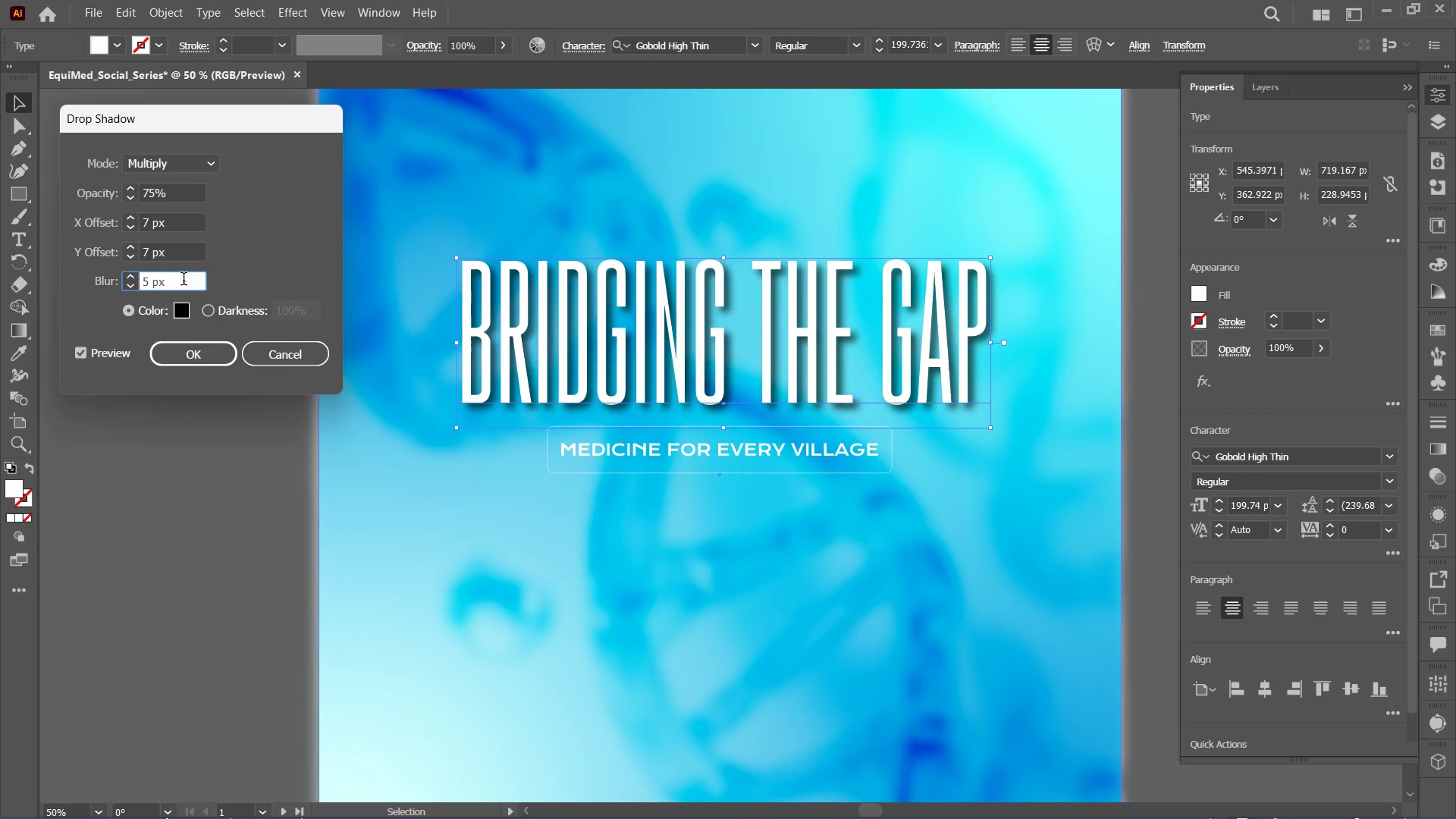 
scroll: coordinate [184, 281], scroll_direction: up, amount: 10.0
 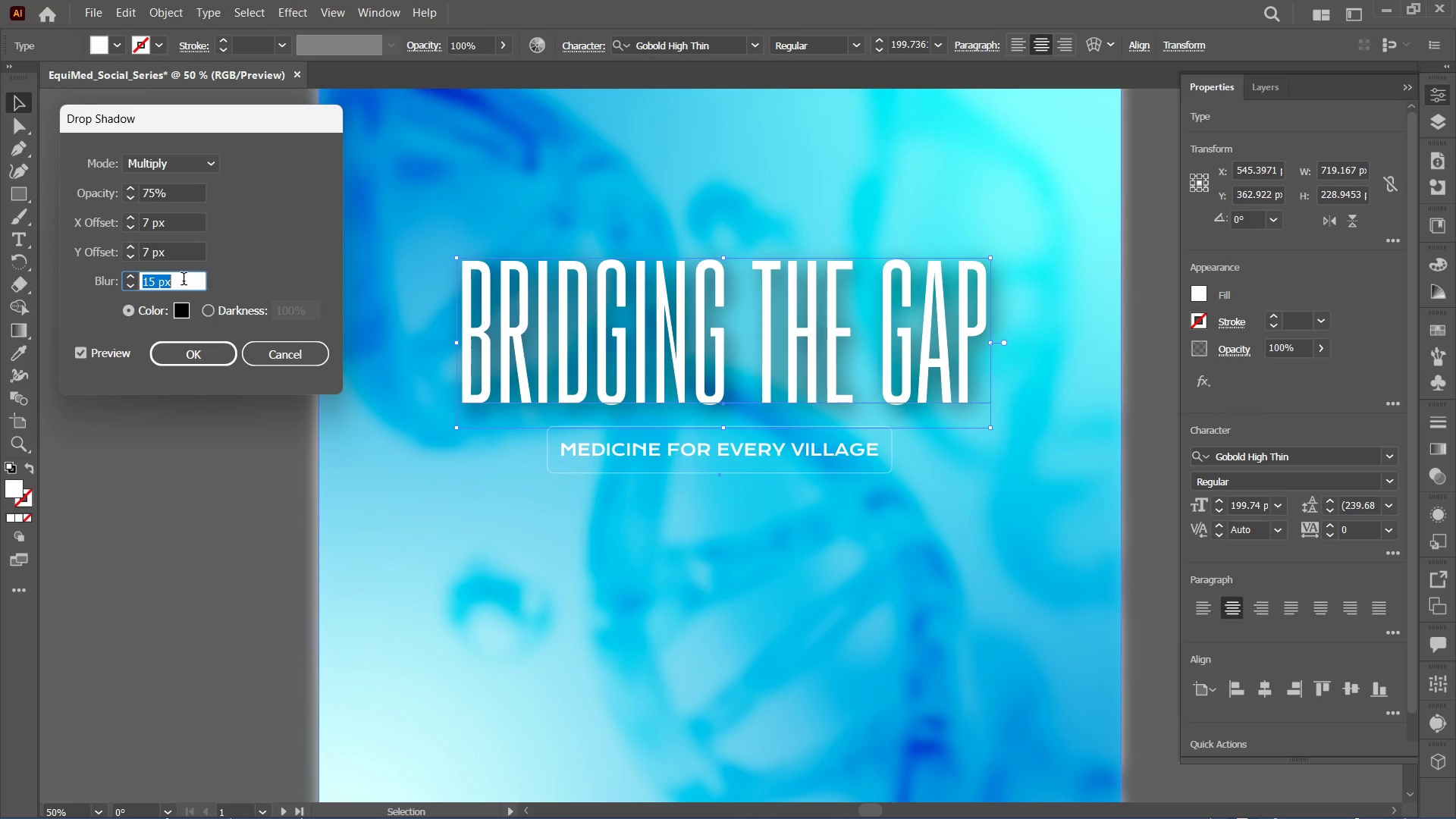 
scroll: coordinate [184, 281], scroll_direction: down, amount: 3.0
 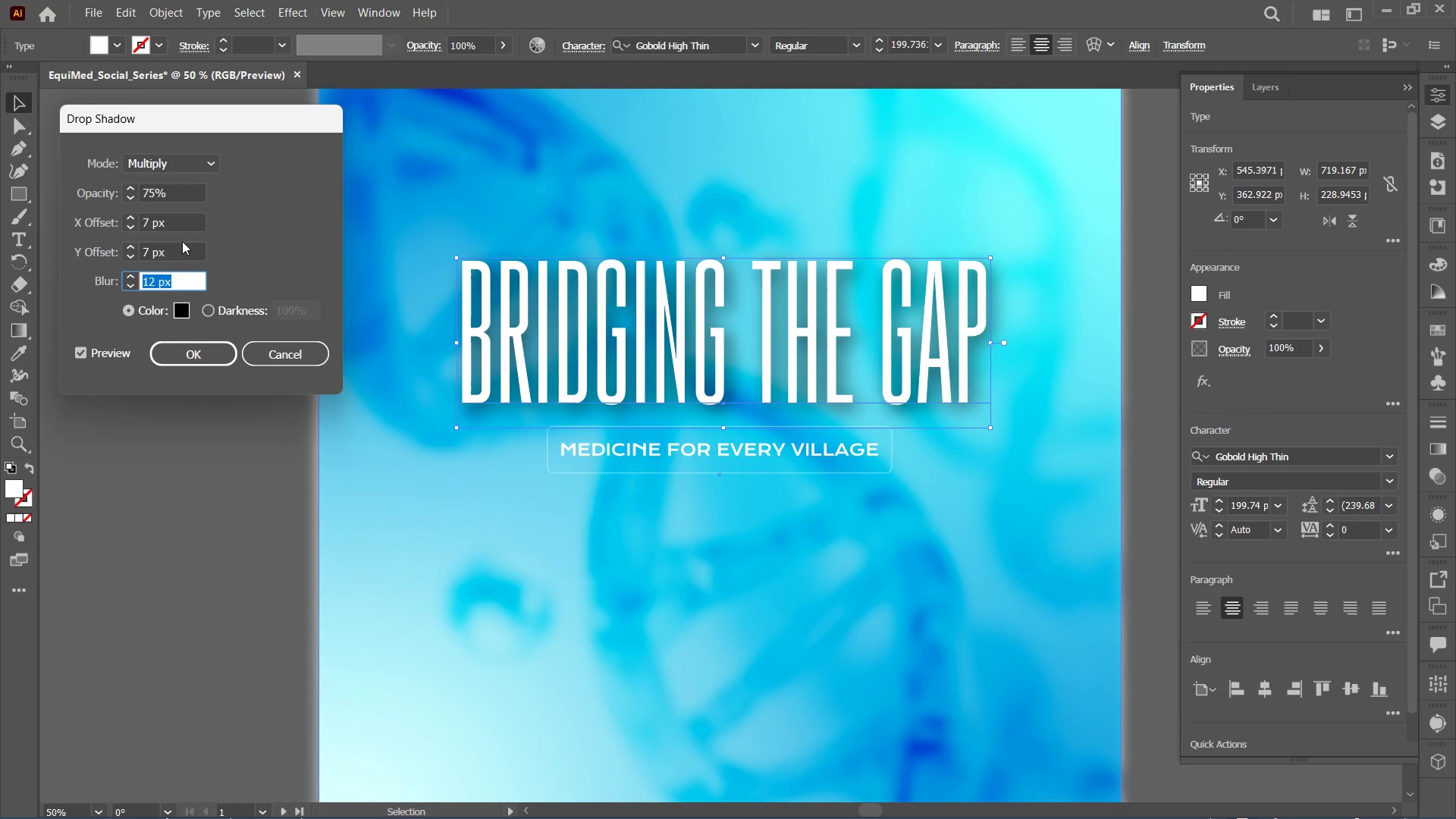 
left_click([182, 243])
 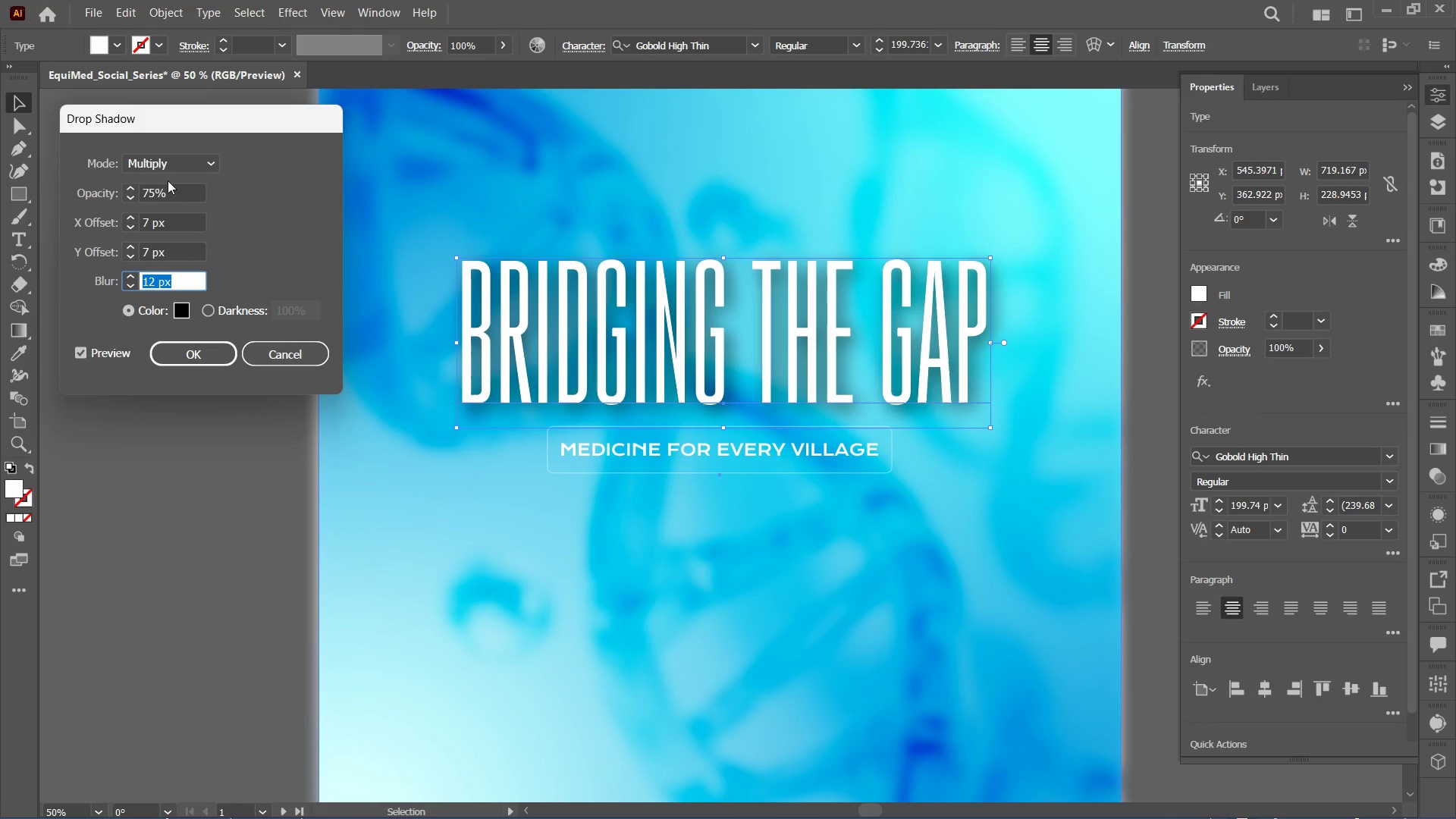 
left_click([169, 187])
 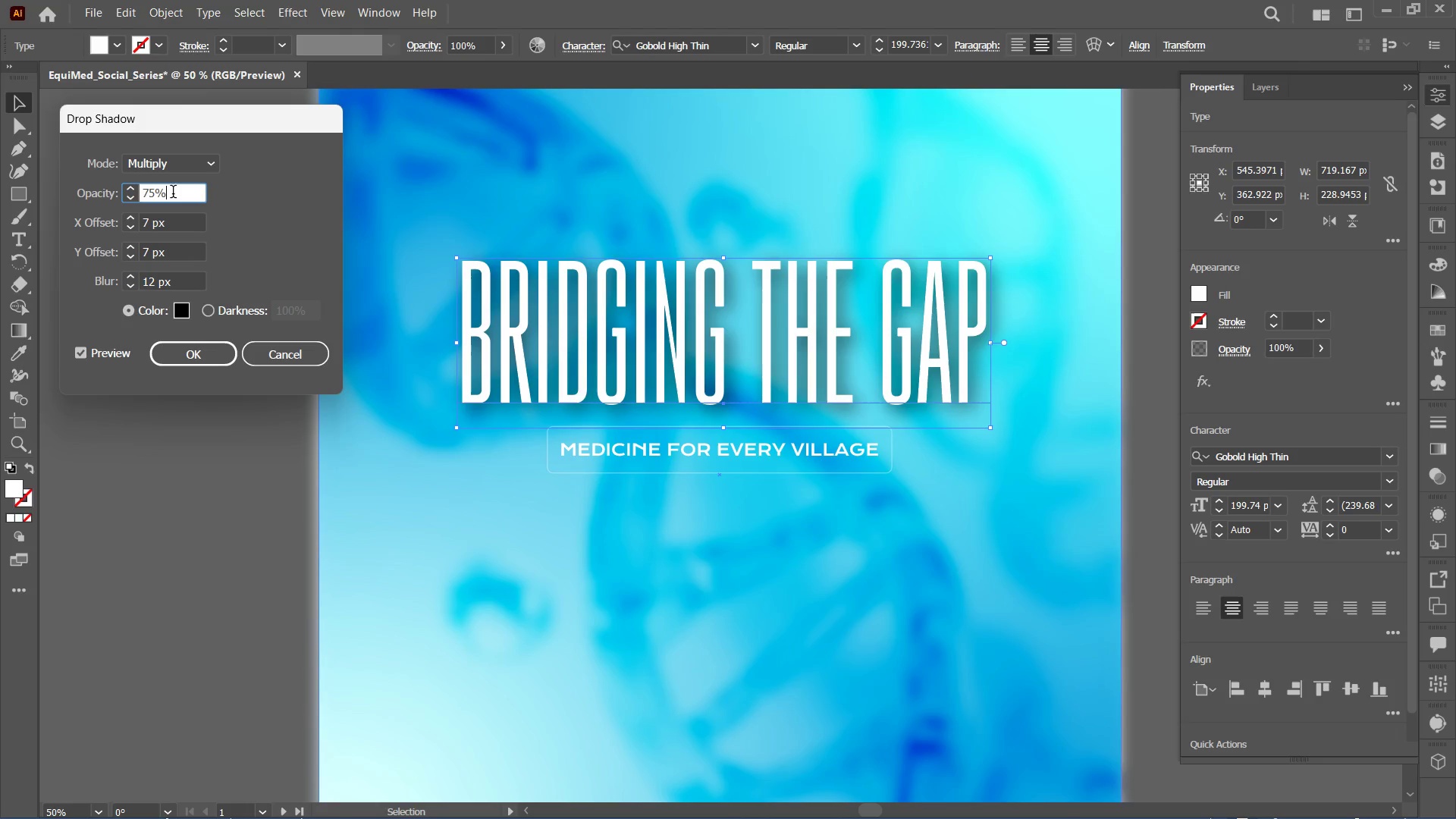 
scroll: coordinate [173, 195], scroll_direction: down, amount: 25.0
 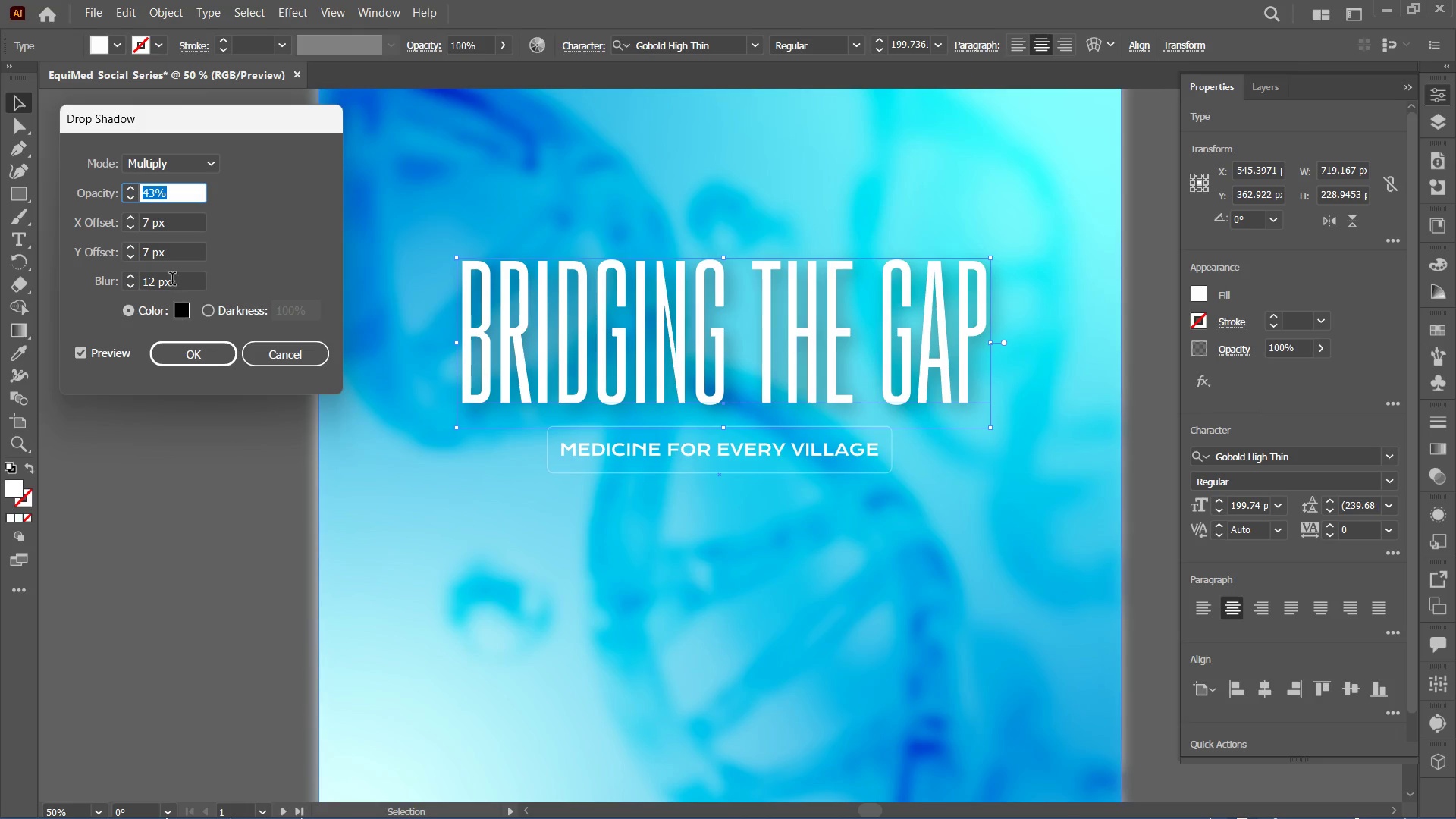 
left_click([175, 280])
 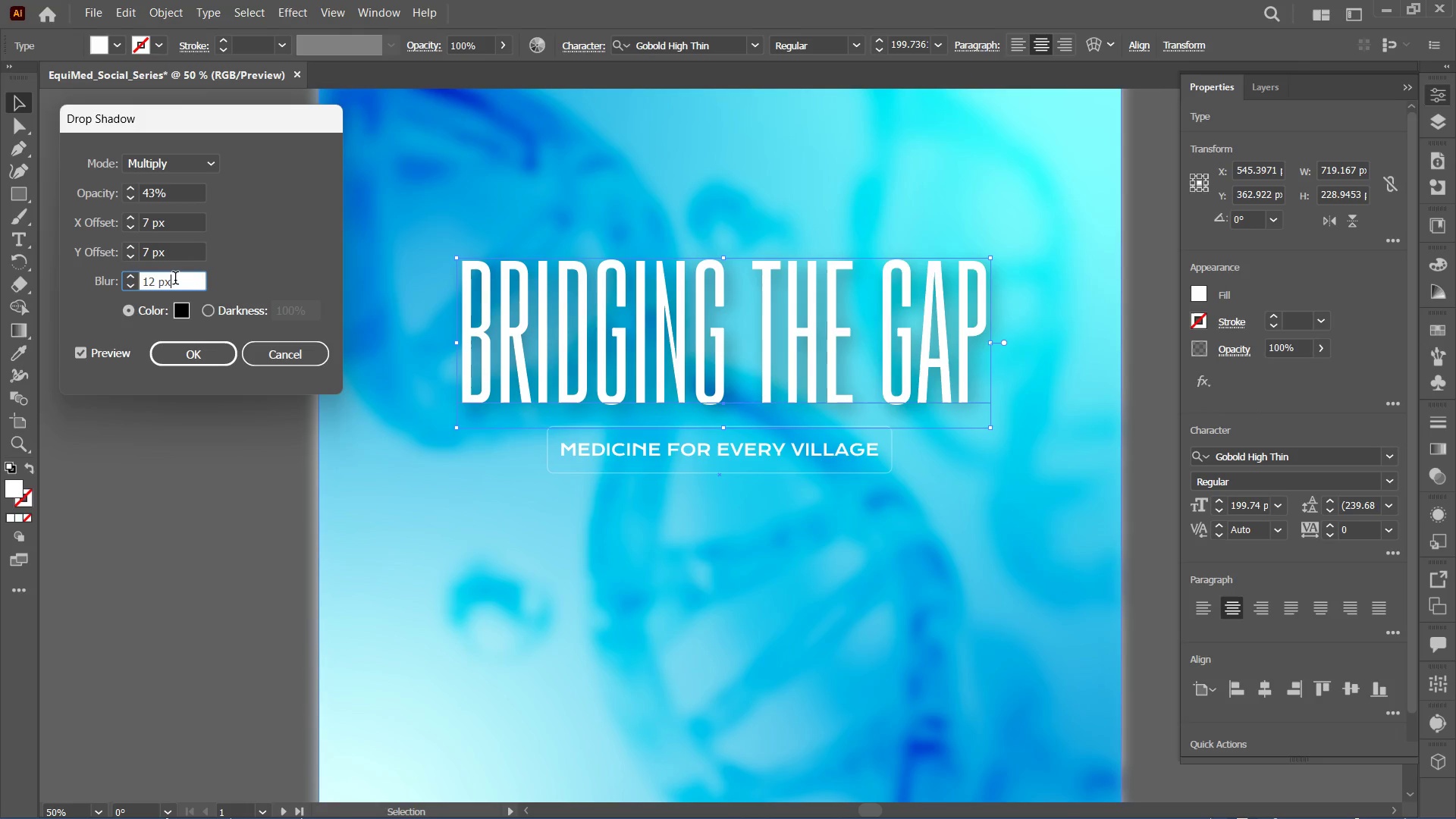 
scroll: coordinate [175, 280], scroll_direction: up, amount: 5.0
 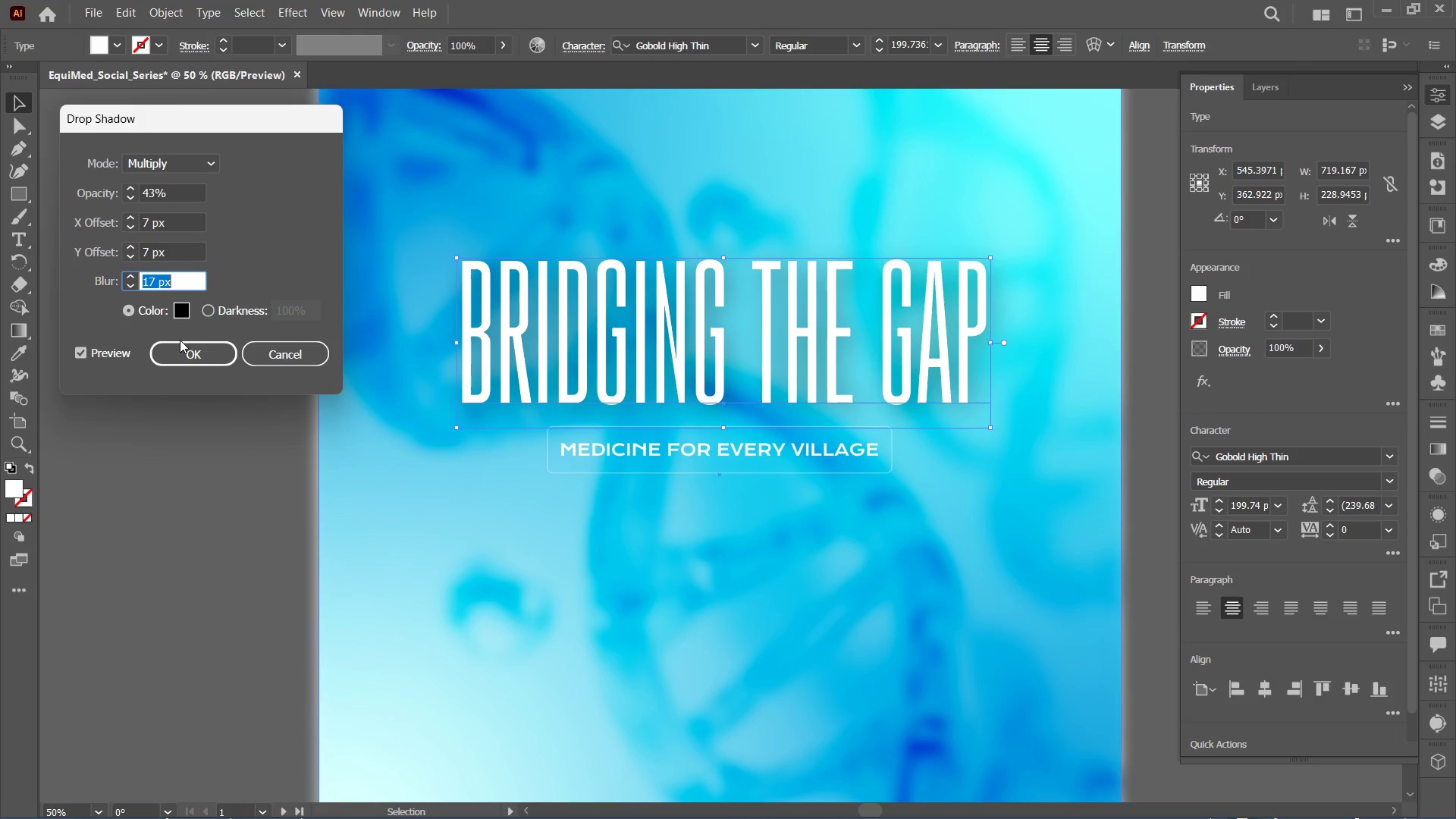 
left_click([190, 350])
 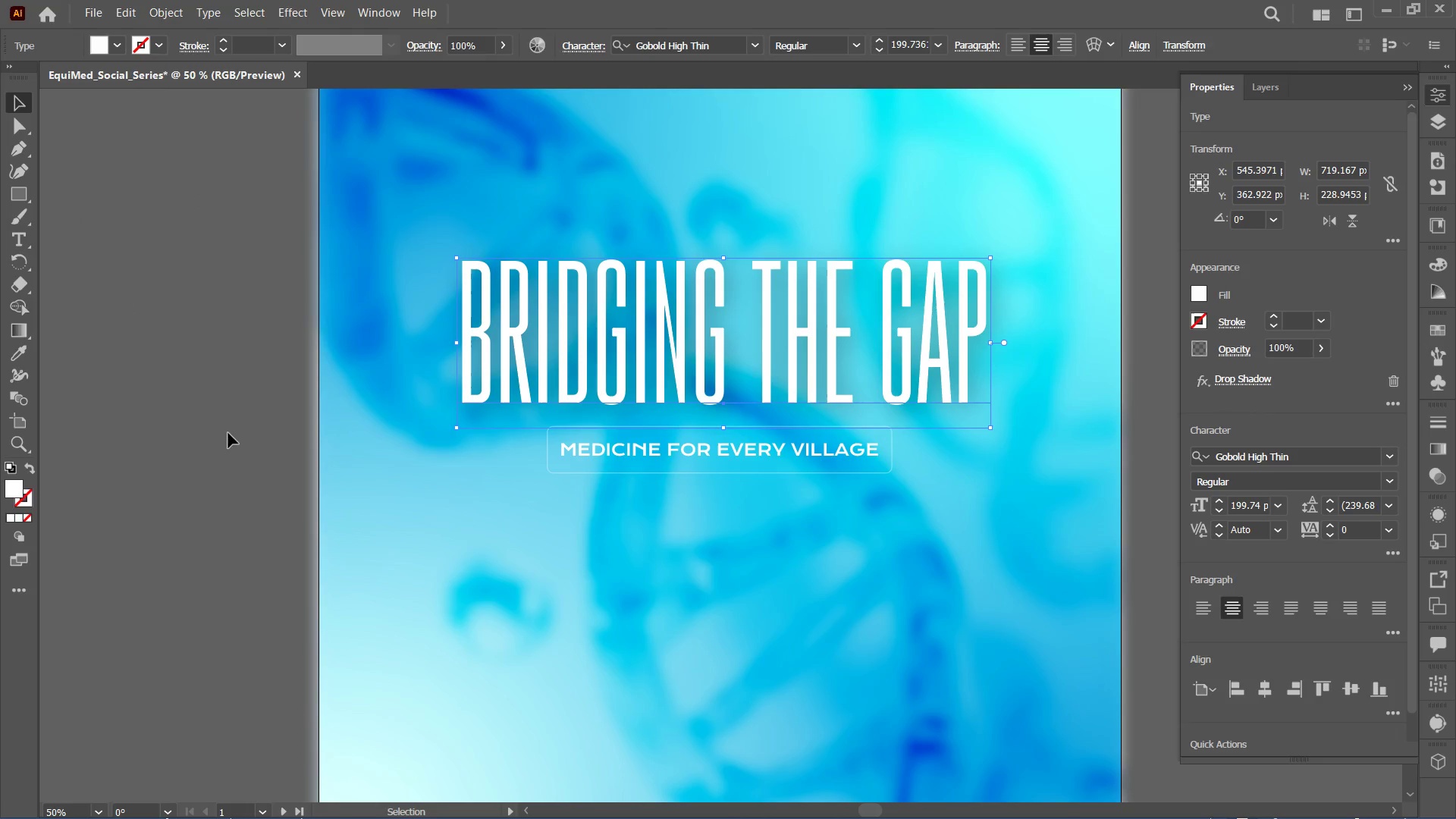 
left_click_drag(start_coordinate=[234, 448], to_coordinate=[239, 454])
 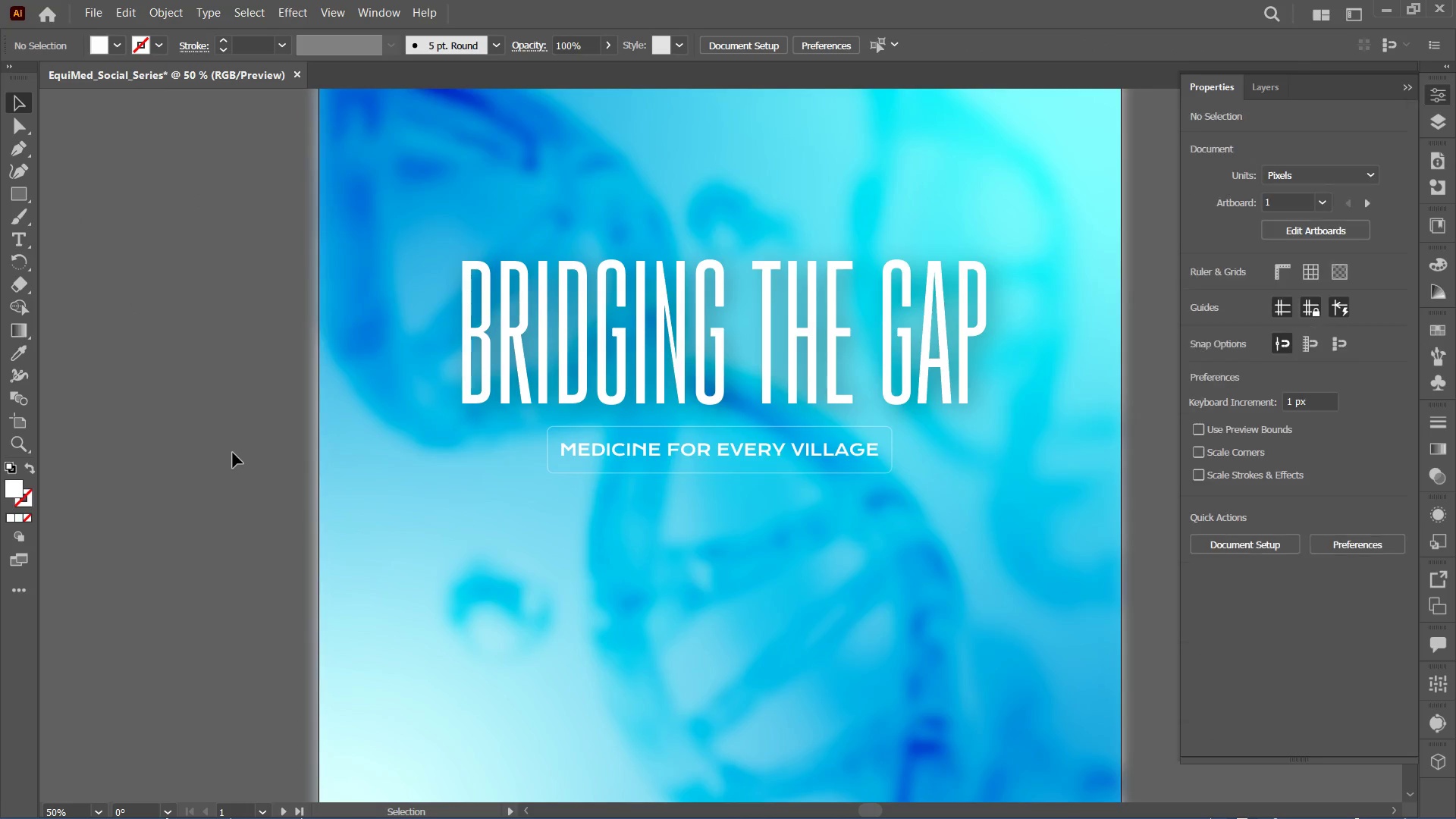 
key(Control+Minus)
 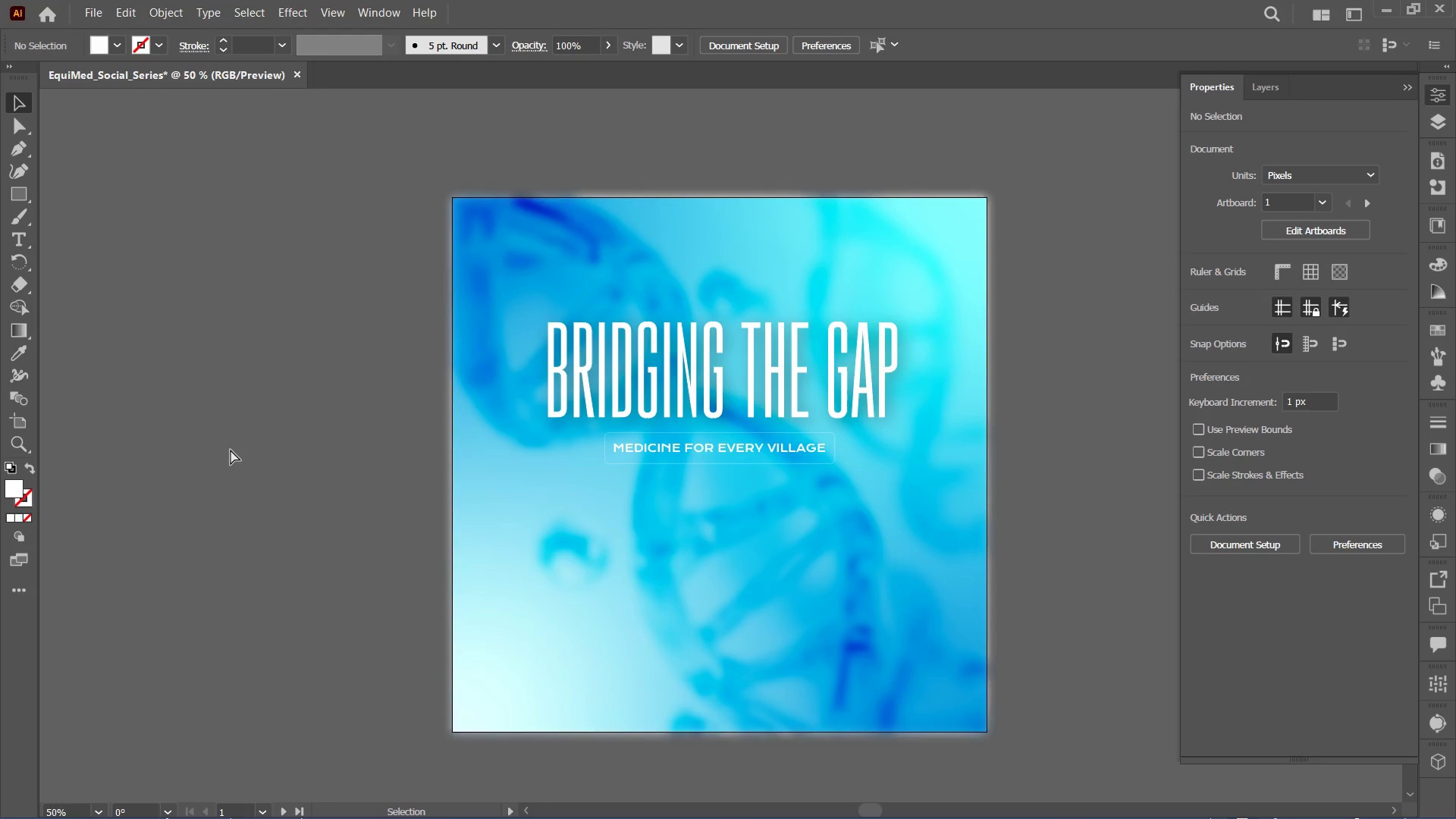 
key(Control+Minus)
 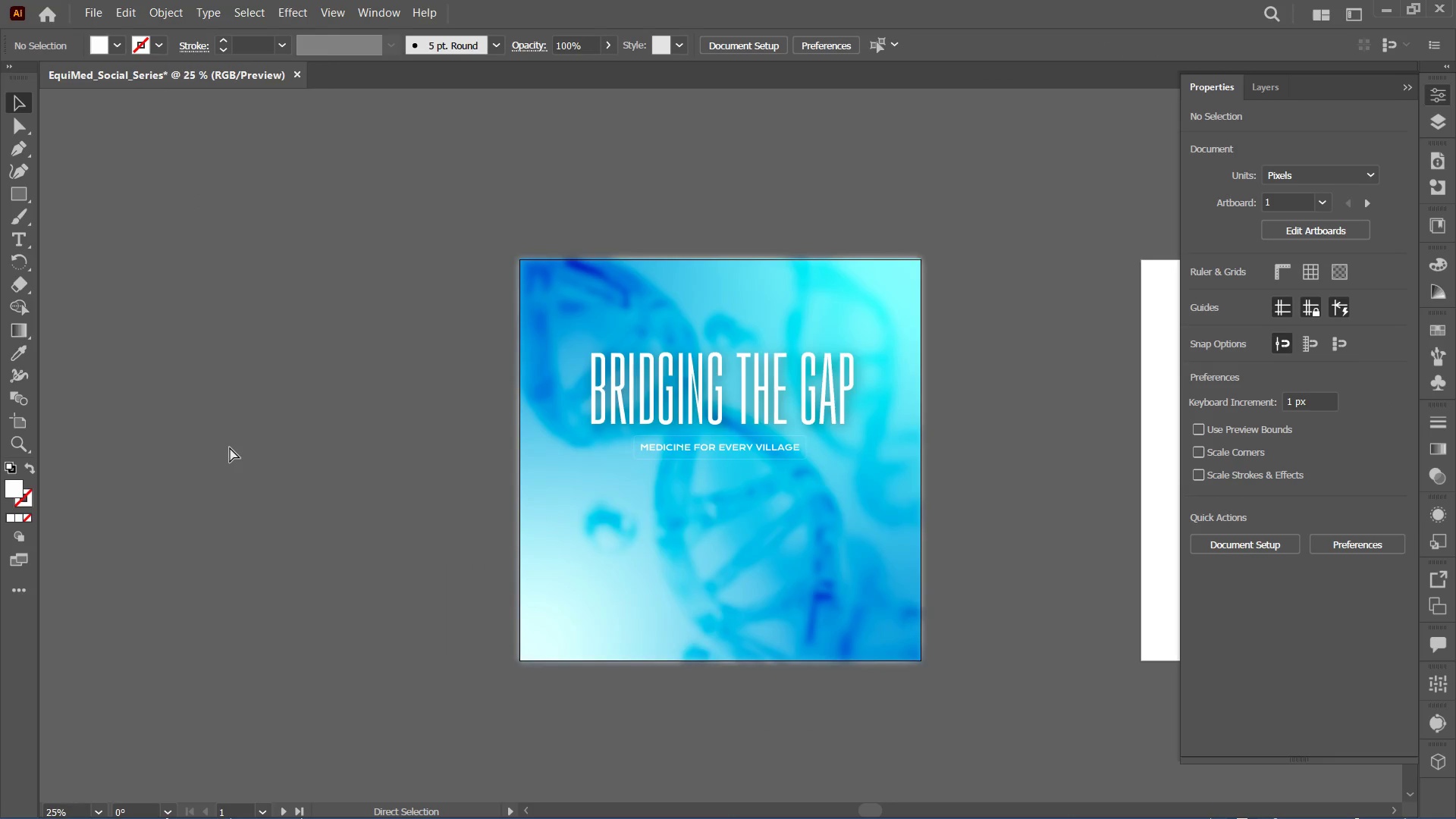 
key(Control+Minus)
 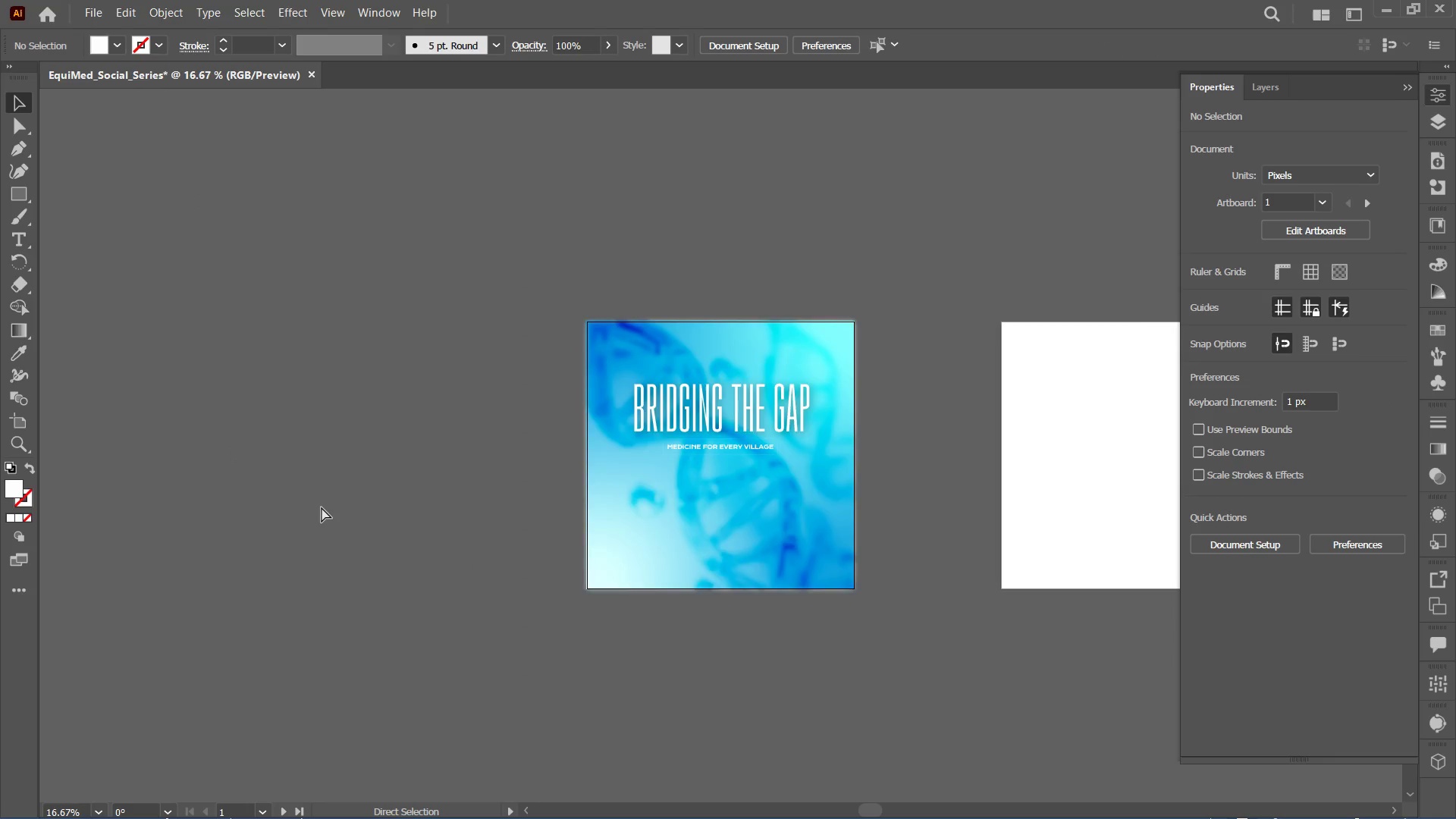 
key(Control+Equal)
 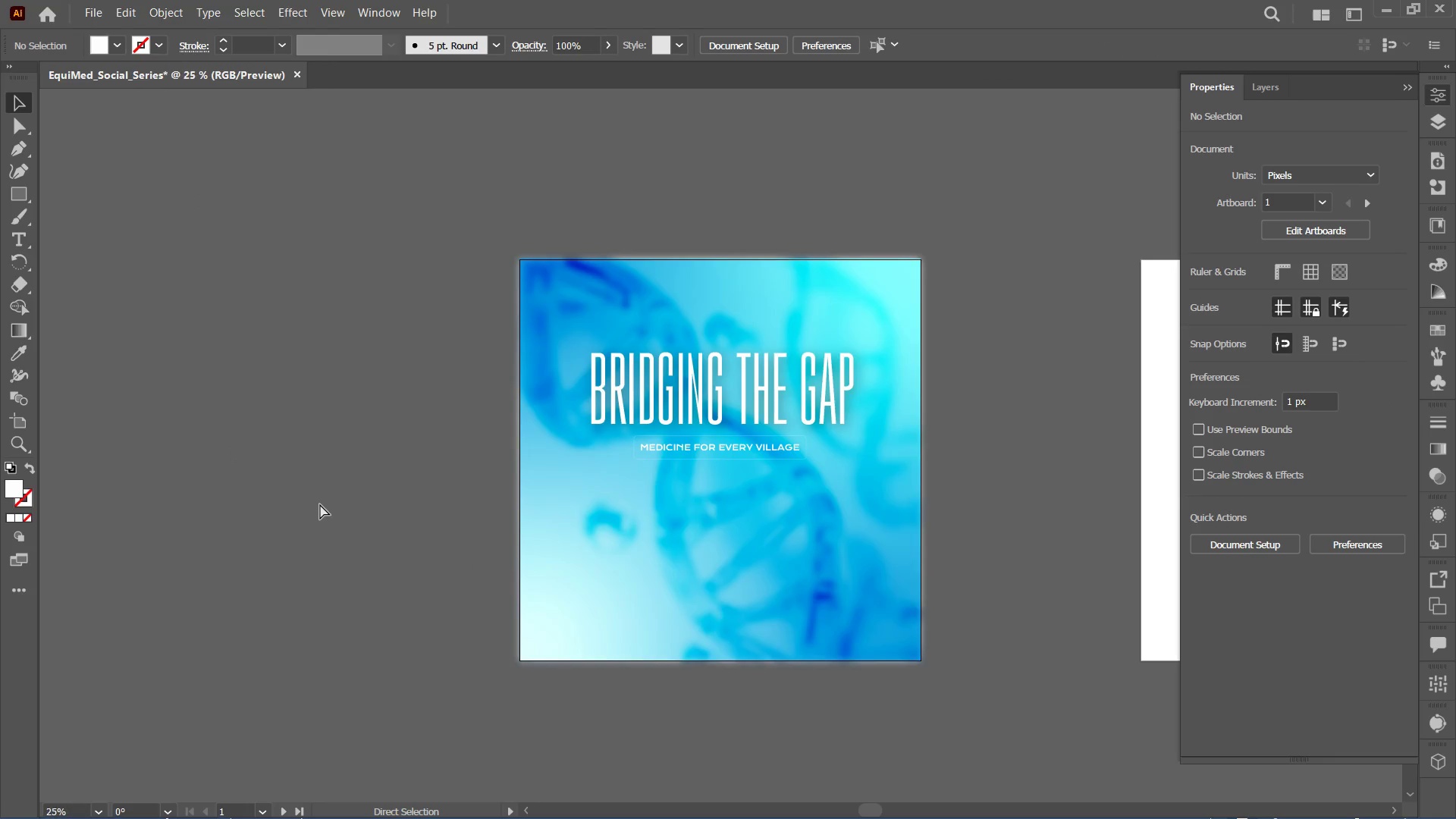 
key(Control+Equal)
 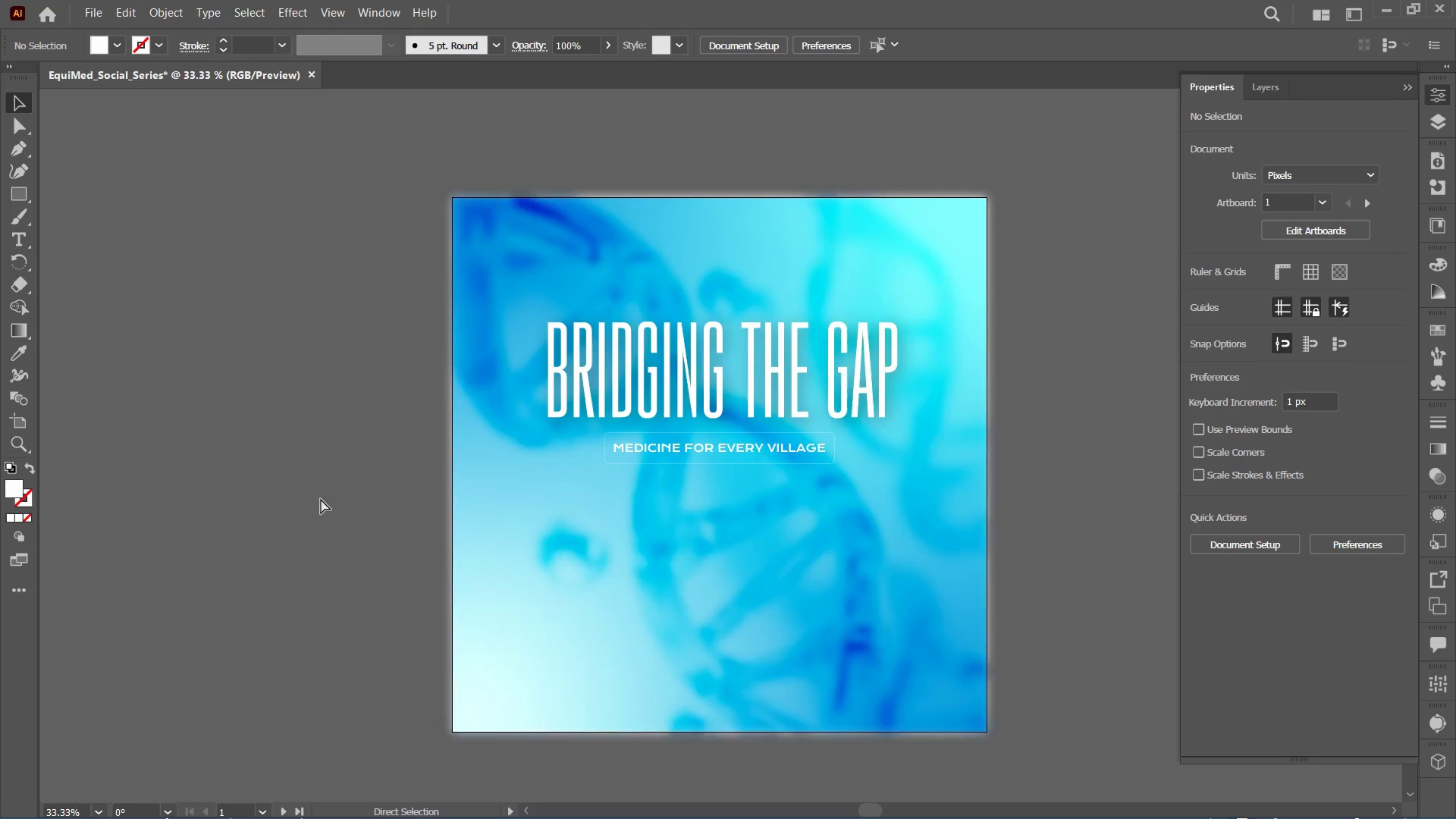 
key(Control+Equal)
 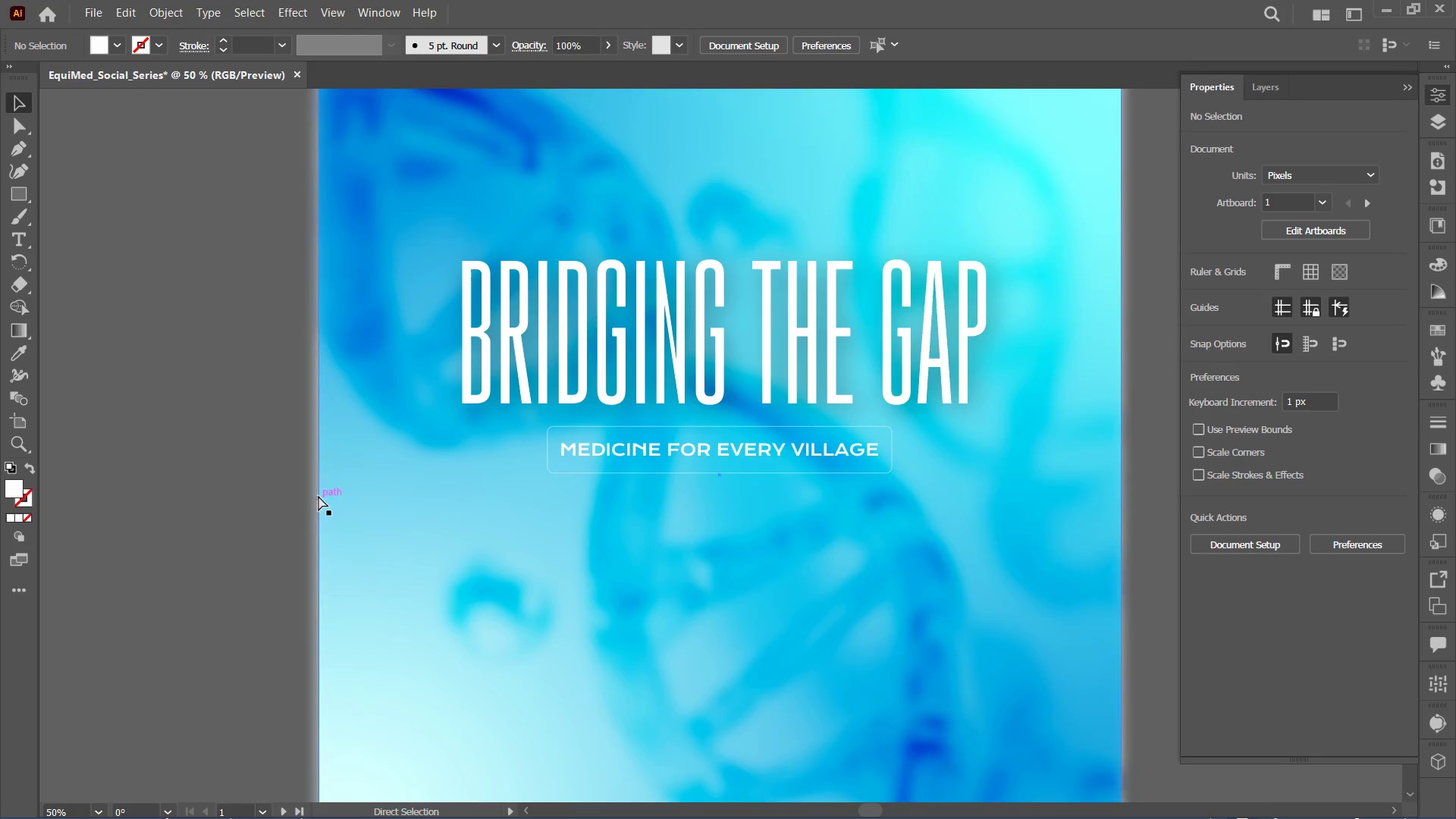 
key(Control+Equal)
 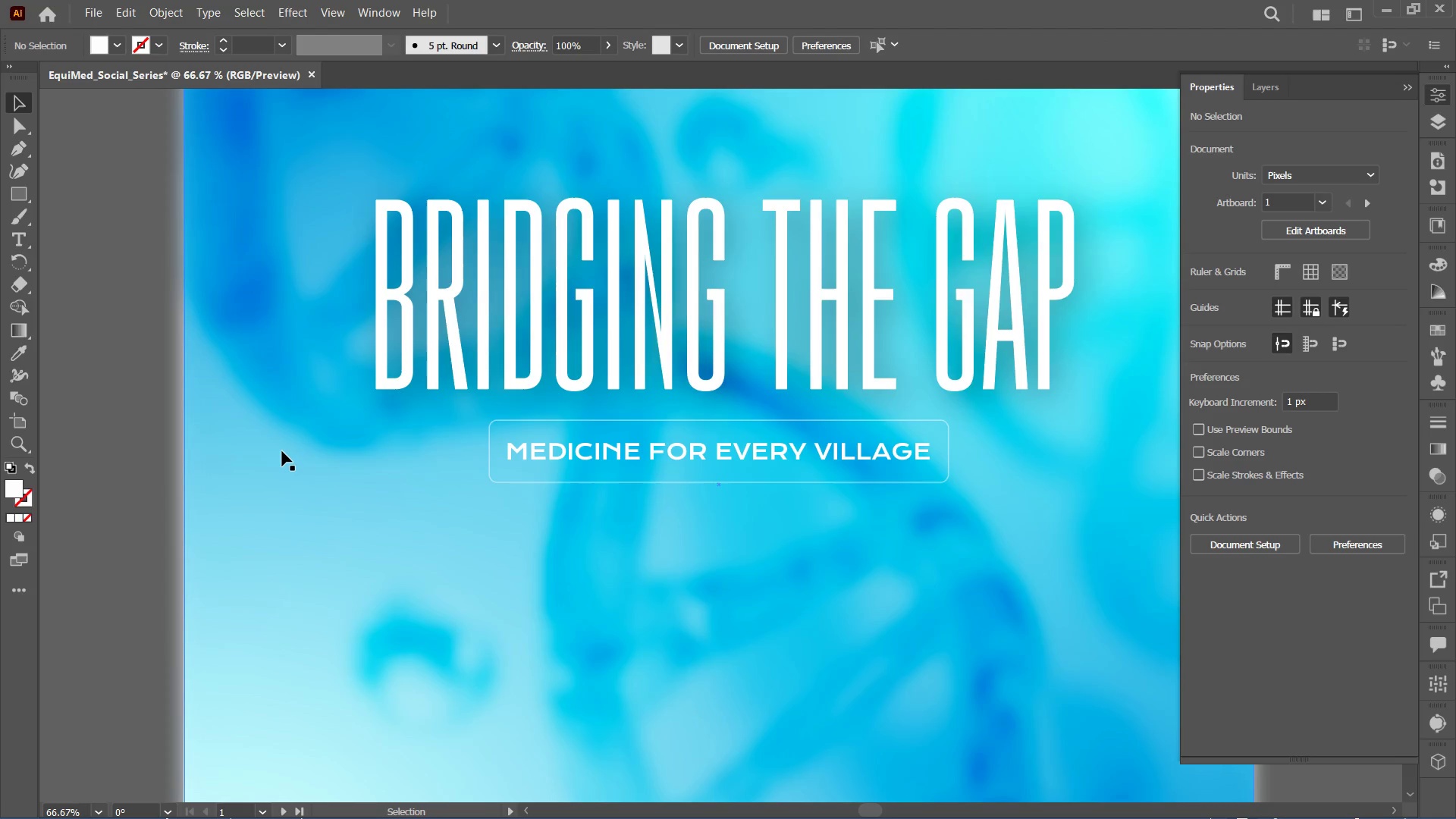 
key(Control+Minus)
 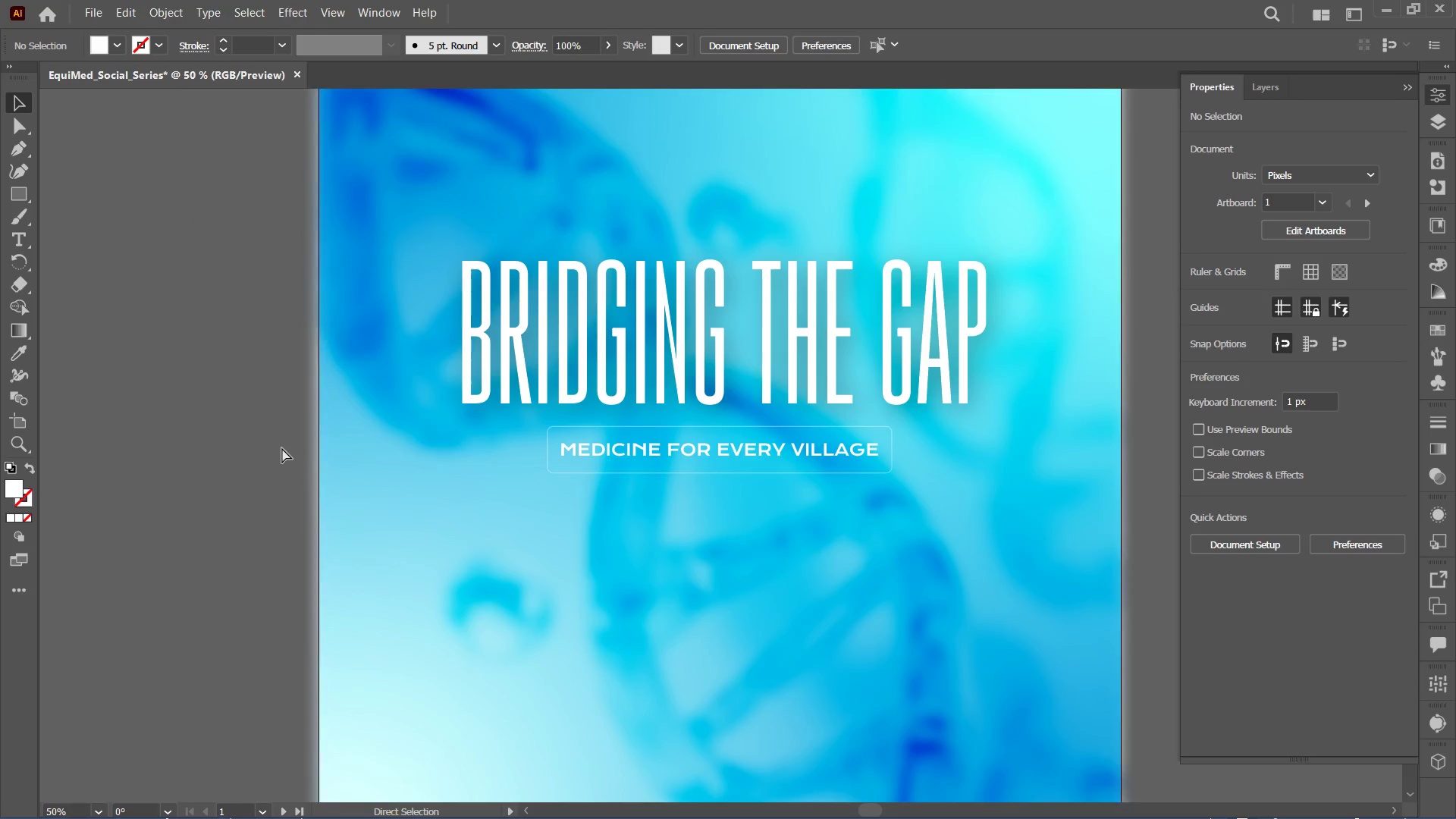 
key(Control+Minus)
 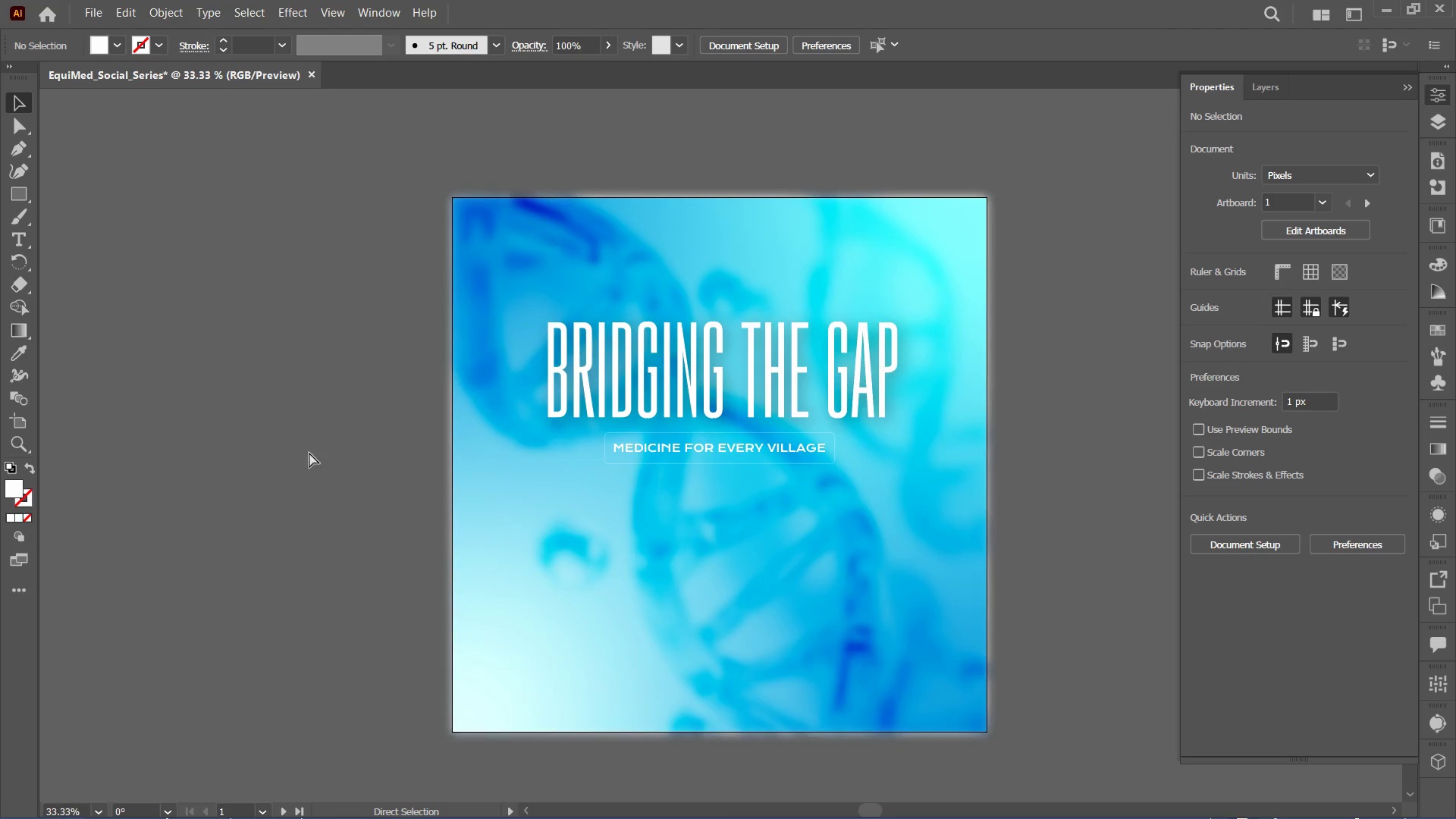 
key(Control+Minus)
 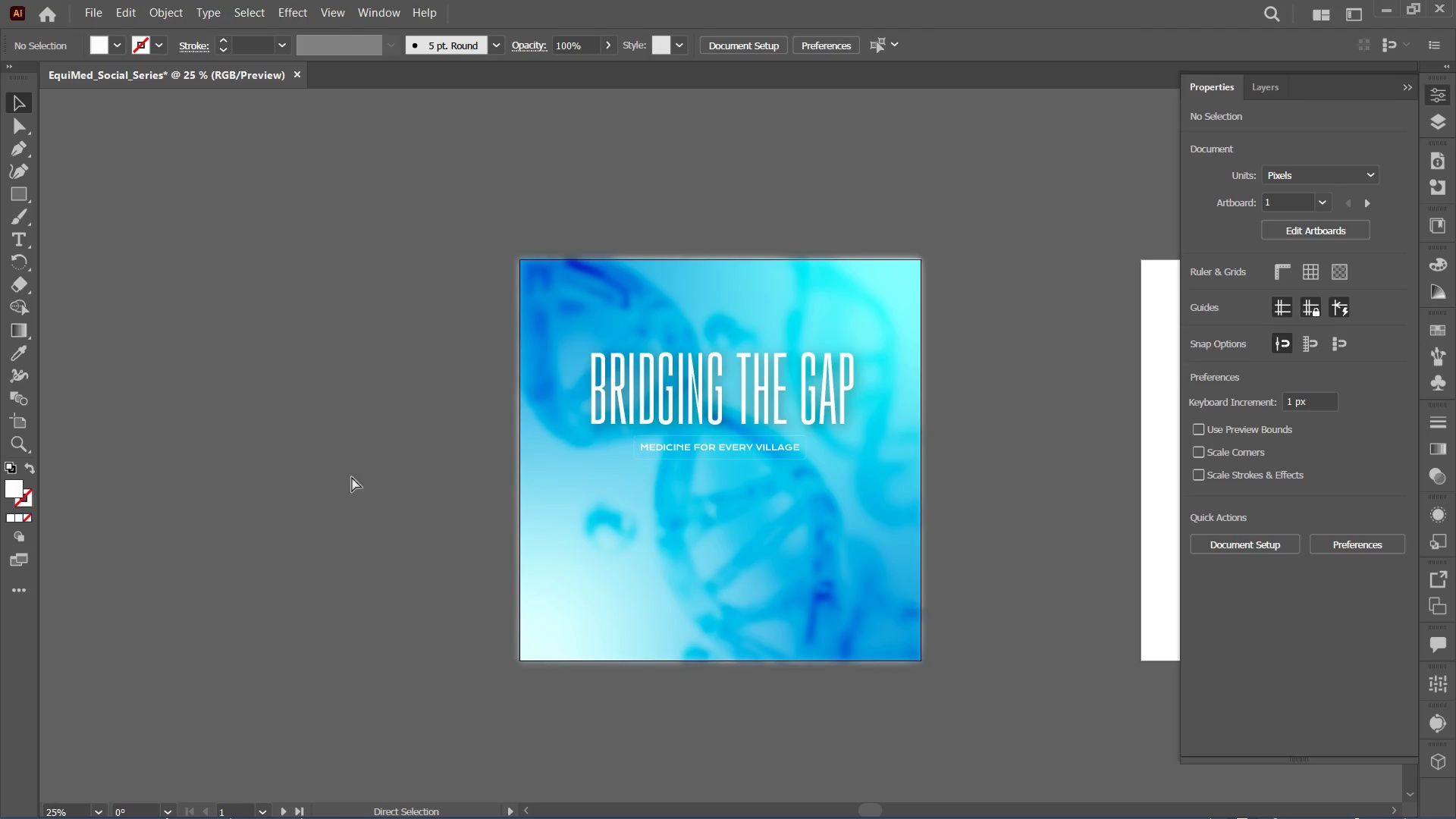 
key(Control+Equal)
 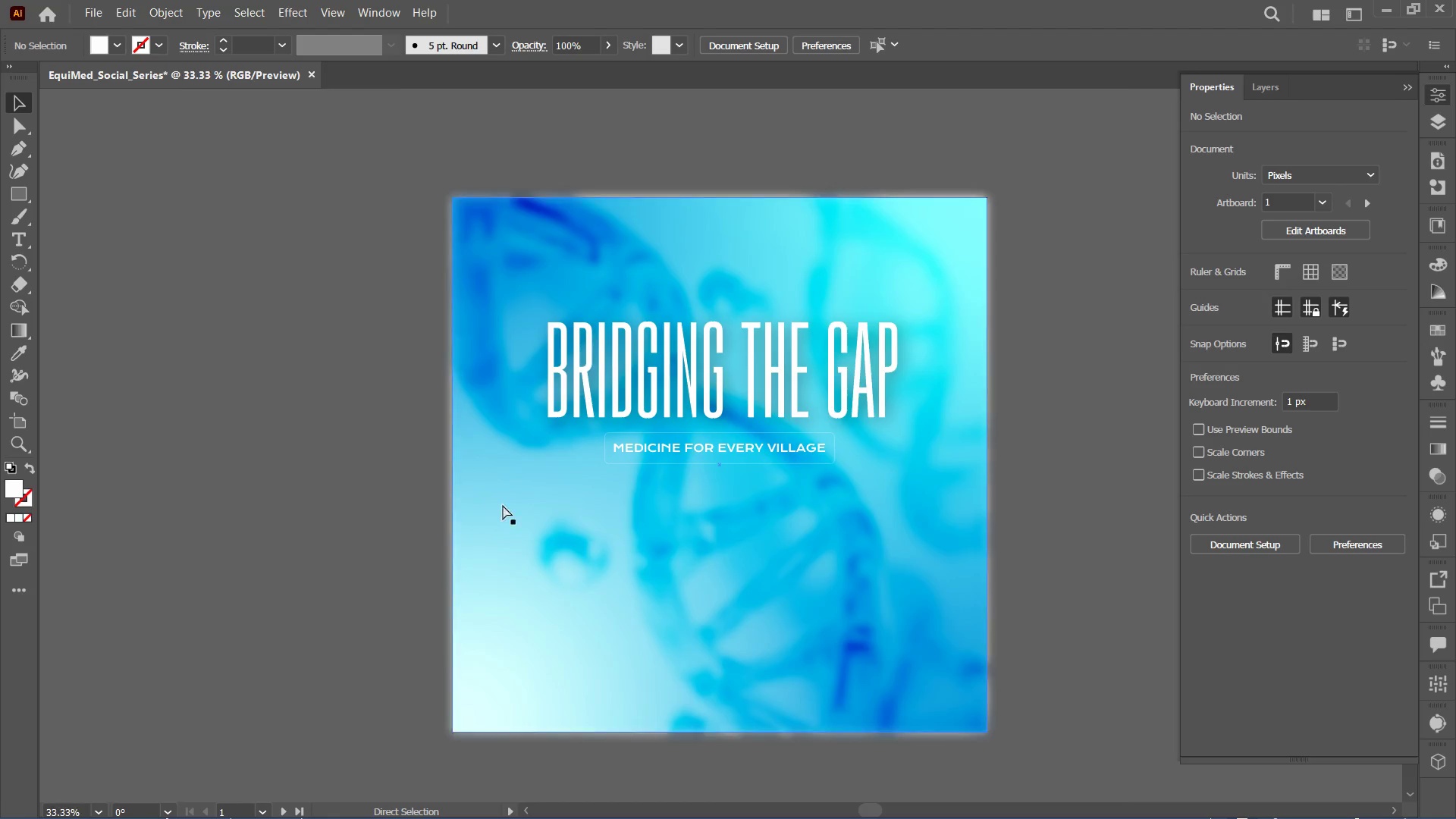 
key(Control+Equal)
 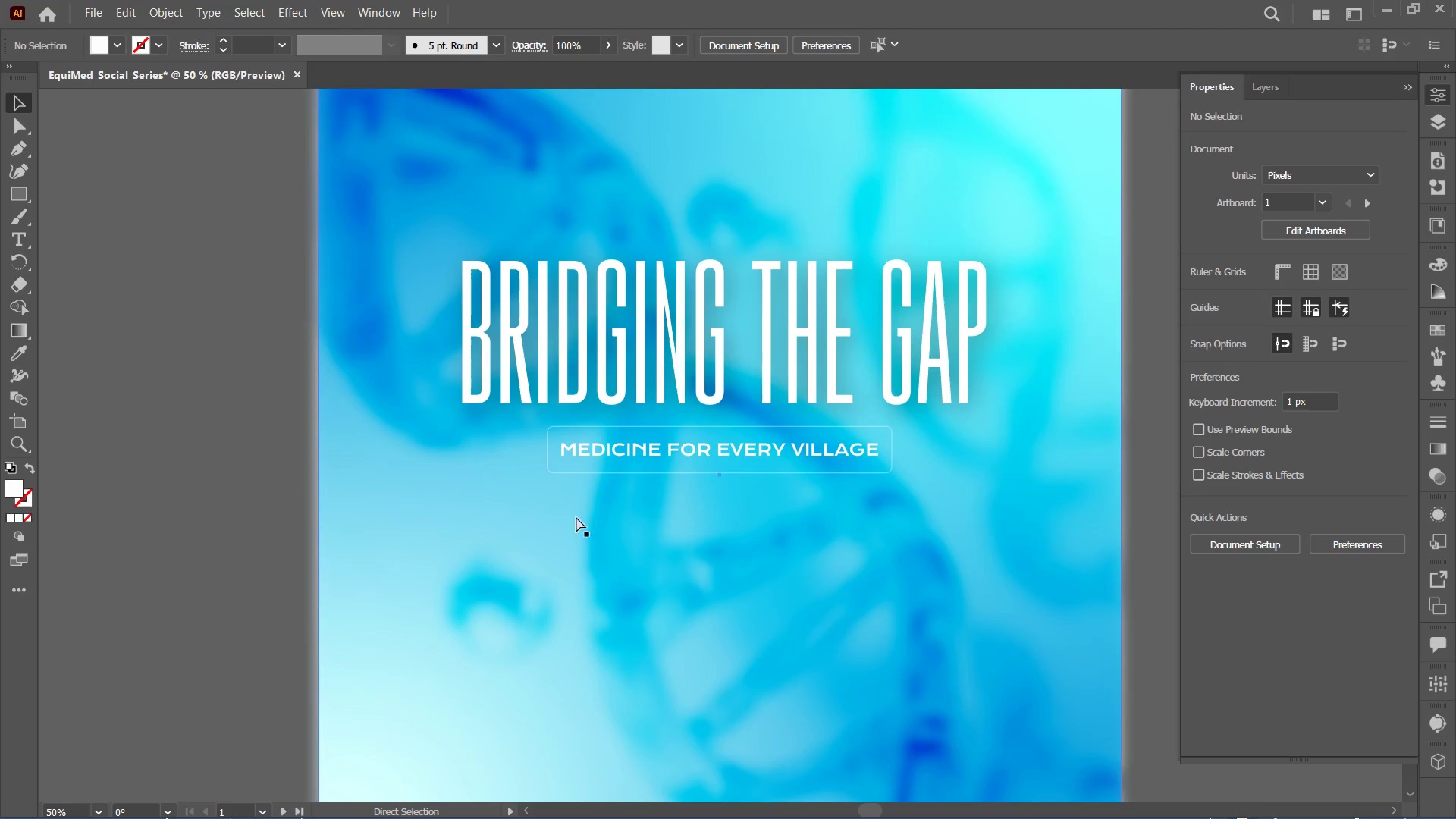 
key(Control+Equal)
 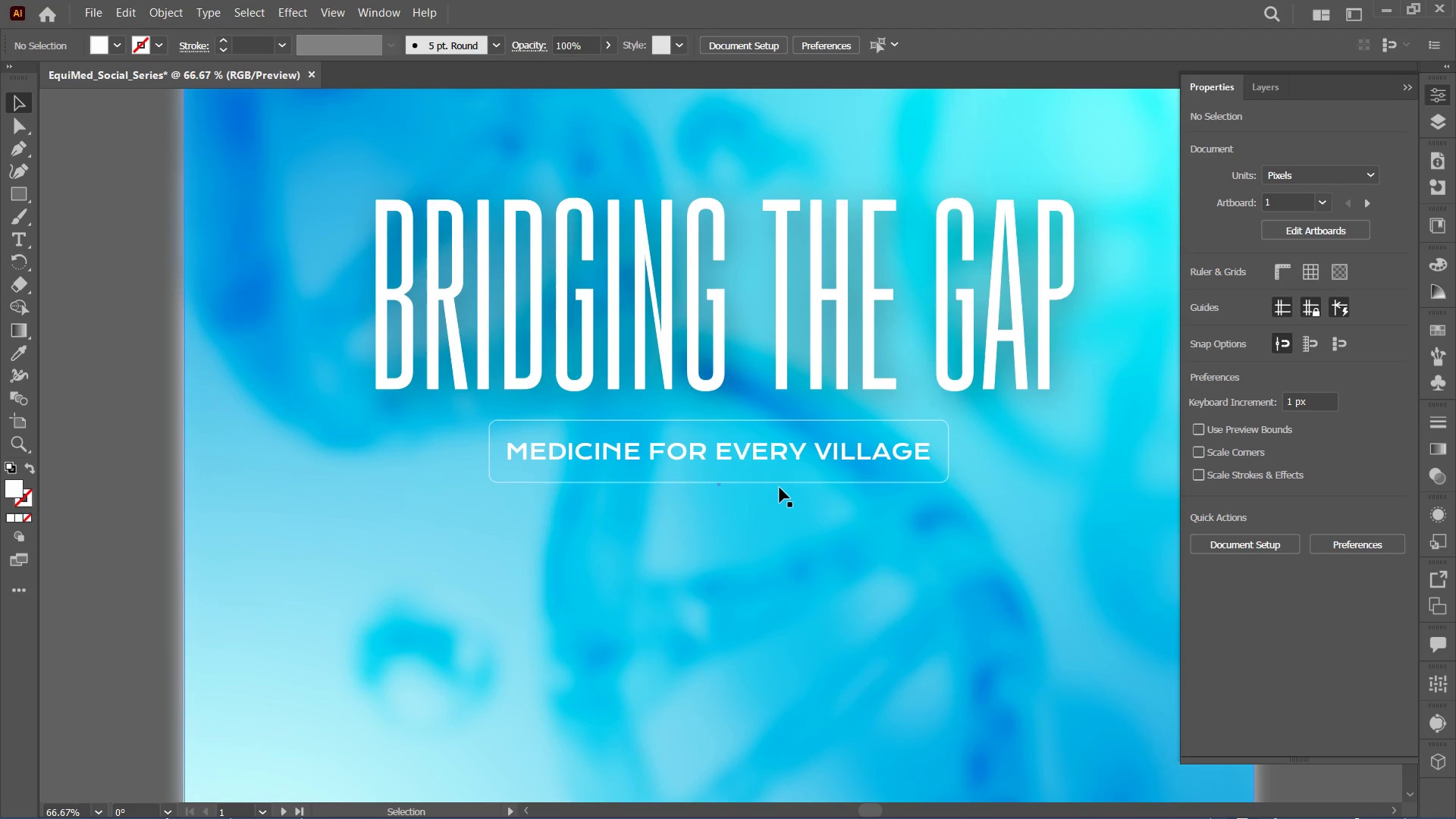 
left_click([780, 483])
 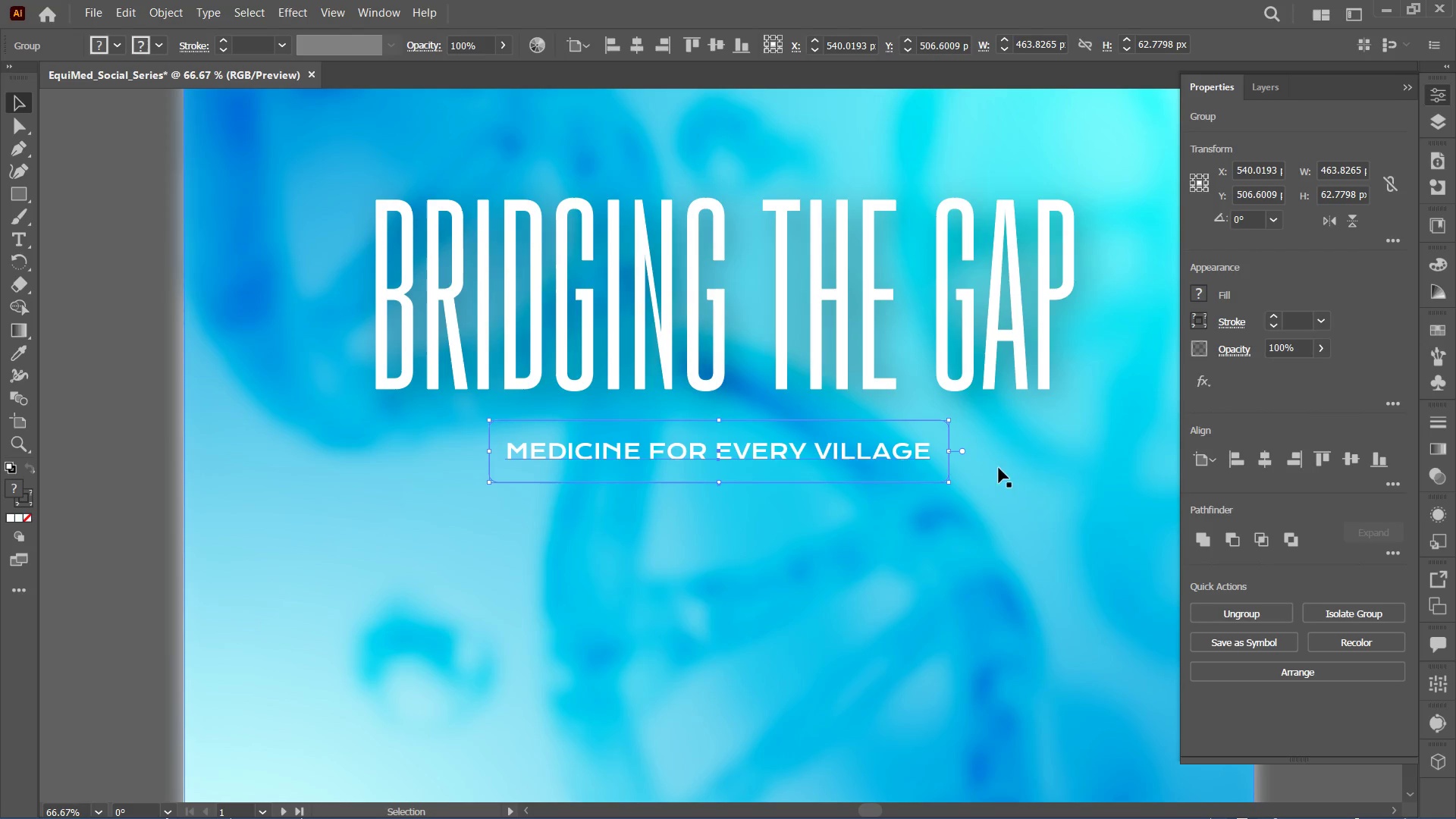 
key(Control+Shift+G)
 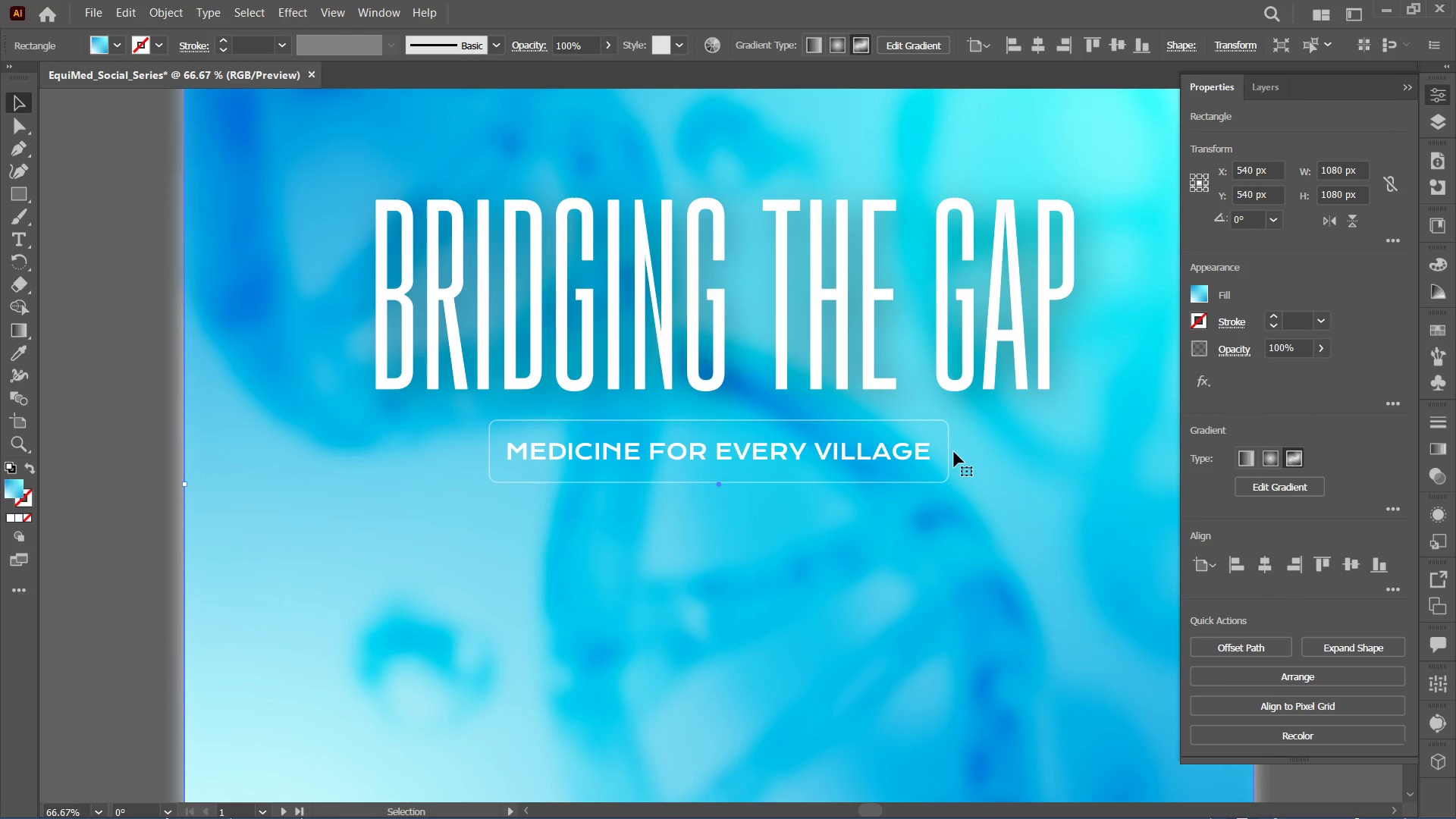 
left_click([949, 447])
 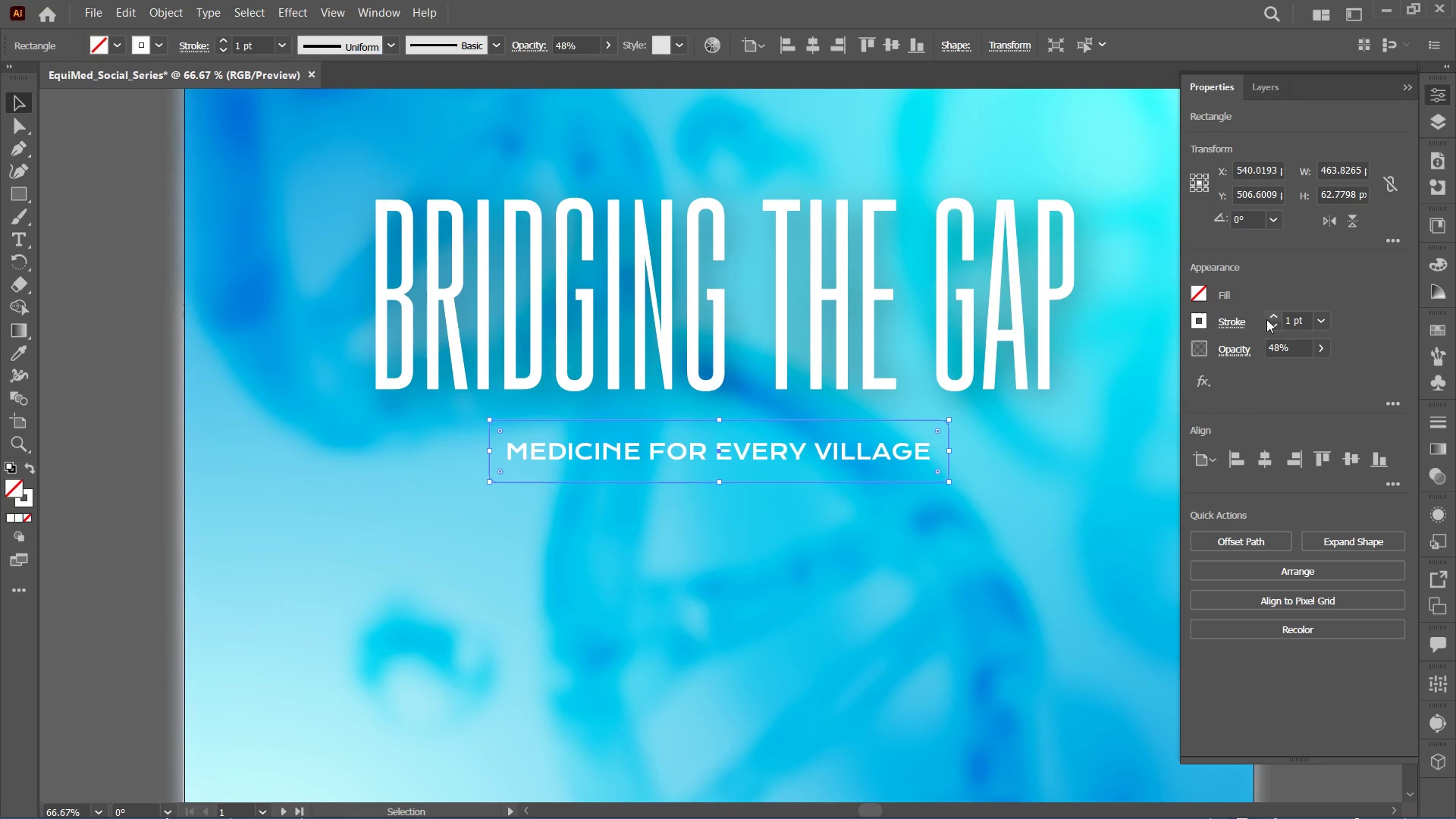 
left_click([1079, 470])
 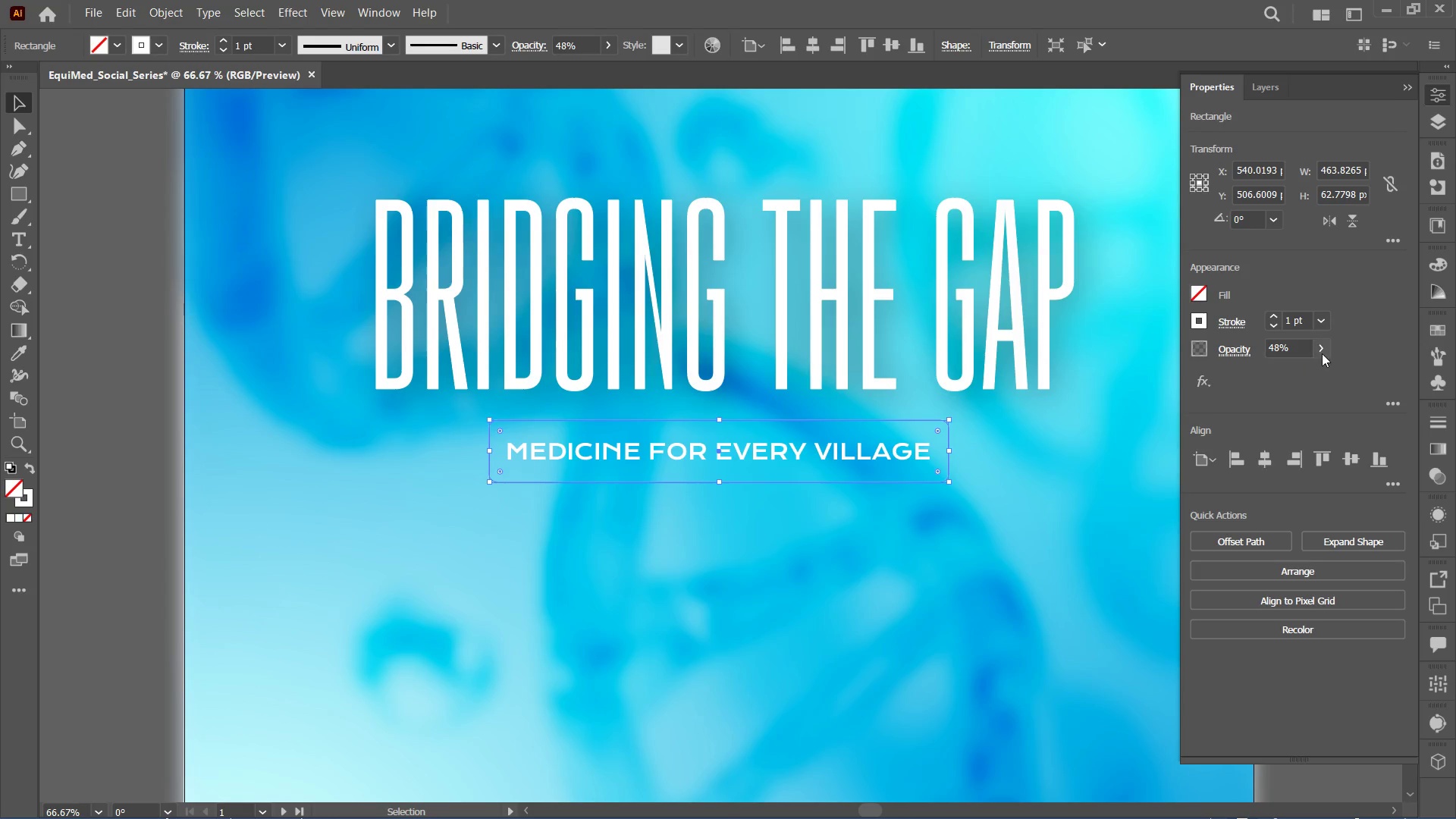 
left_click_drag(start_coordinate=[1301, 372], to_coordinate=[1343, 384])
 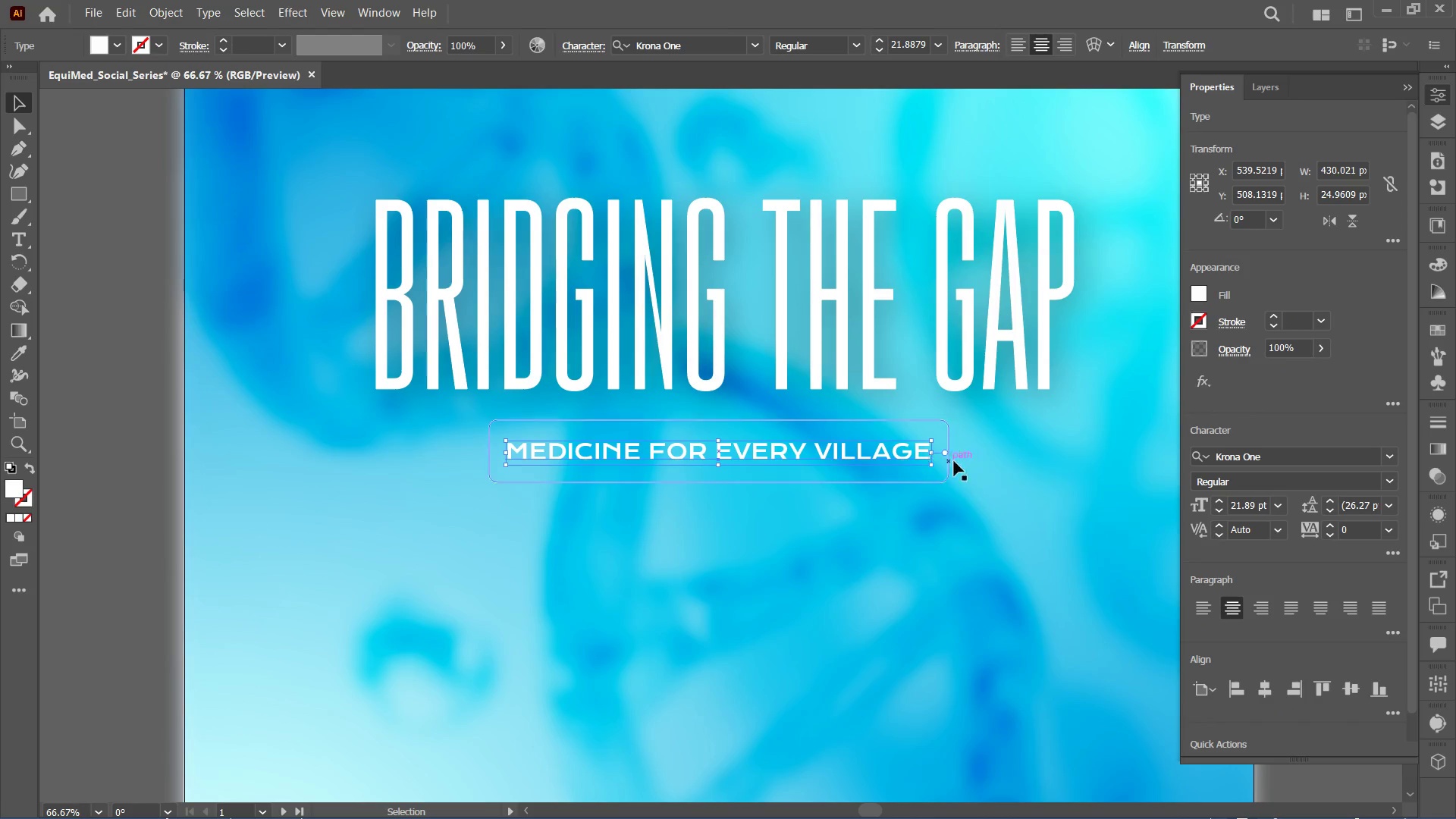 
hold_key(key=ShiftLeft, duration=0.83)
 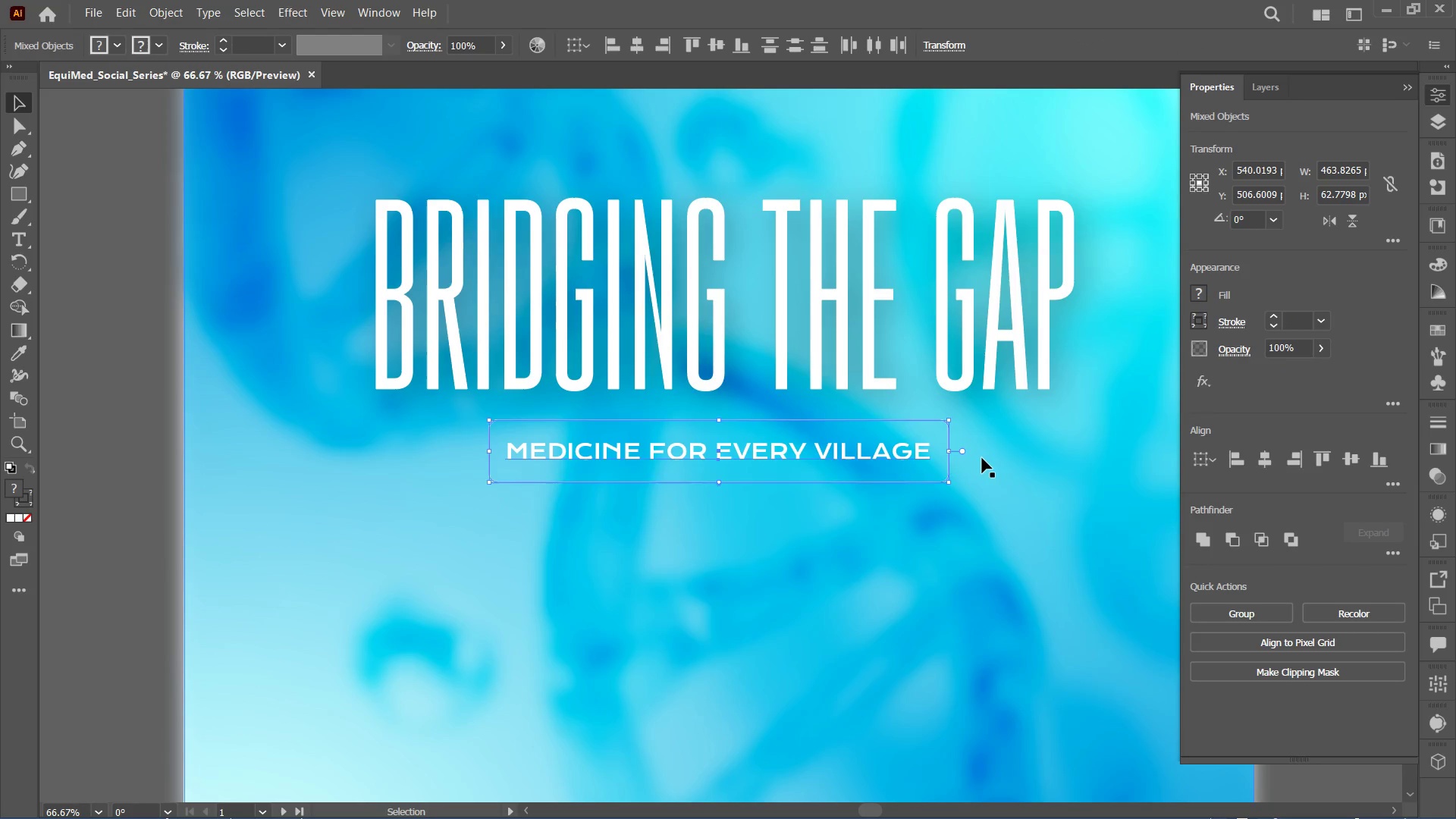 
left_click([982, 458])
 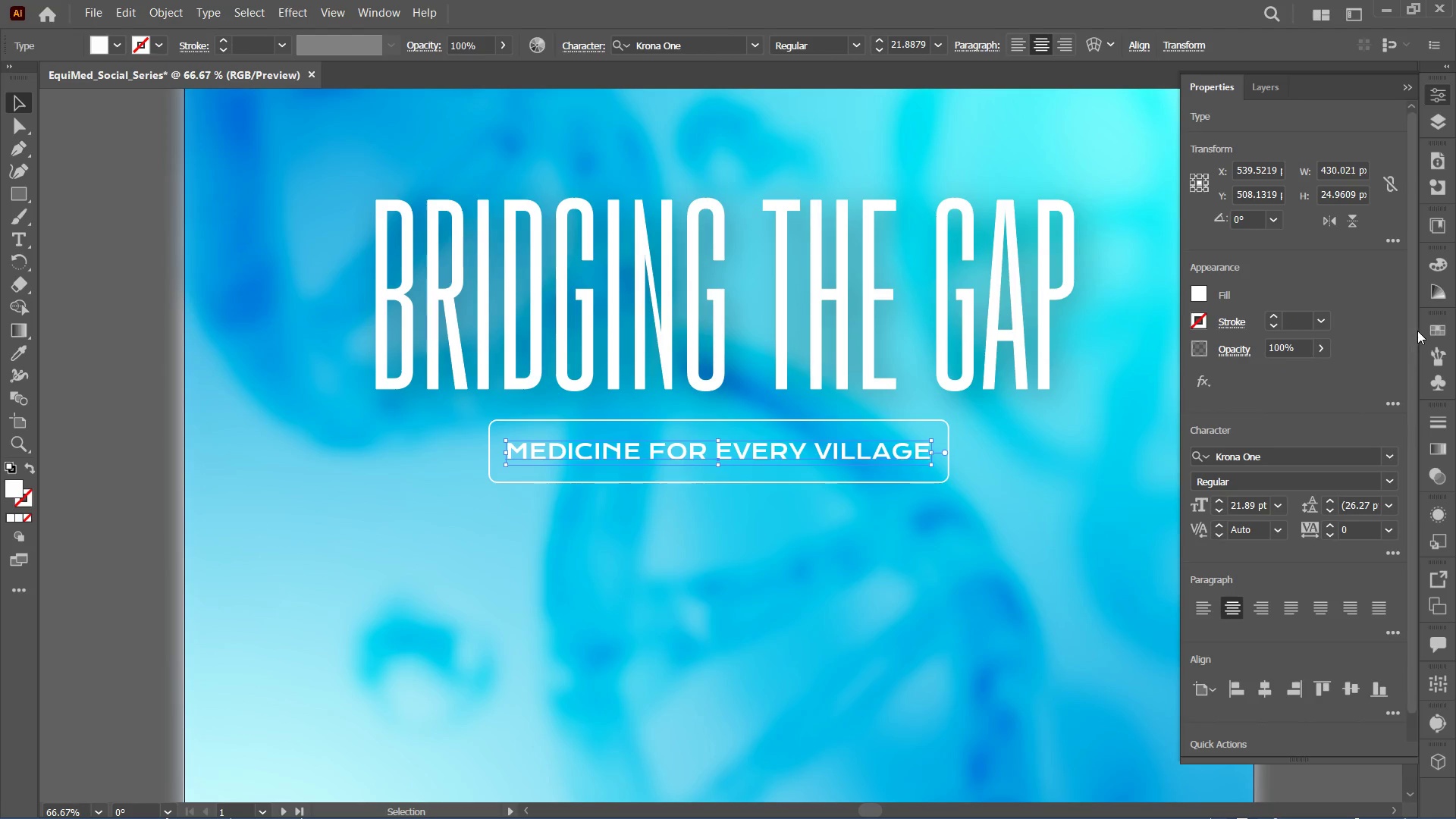 
left_click_drag(start_coordinate=[1406, 341], to_coordinate=[1410, 650])
 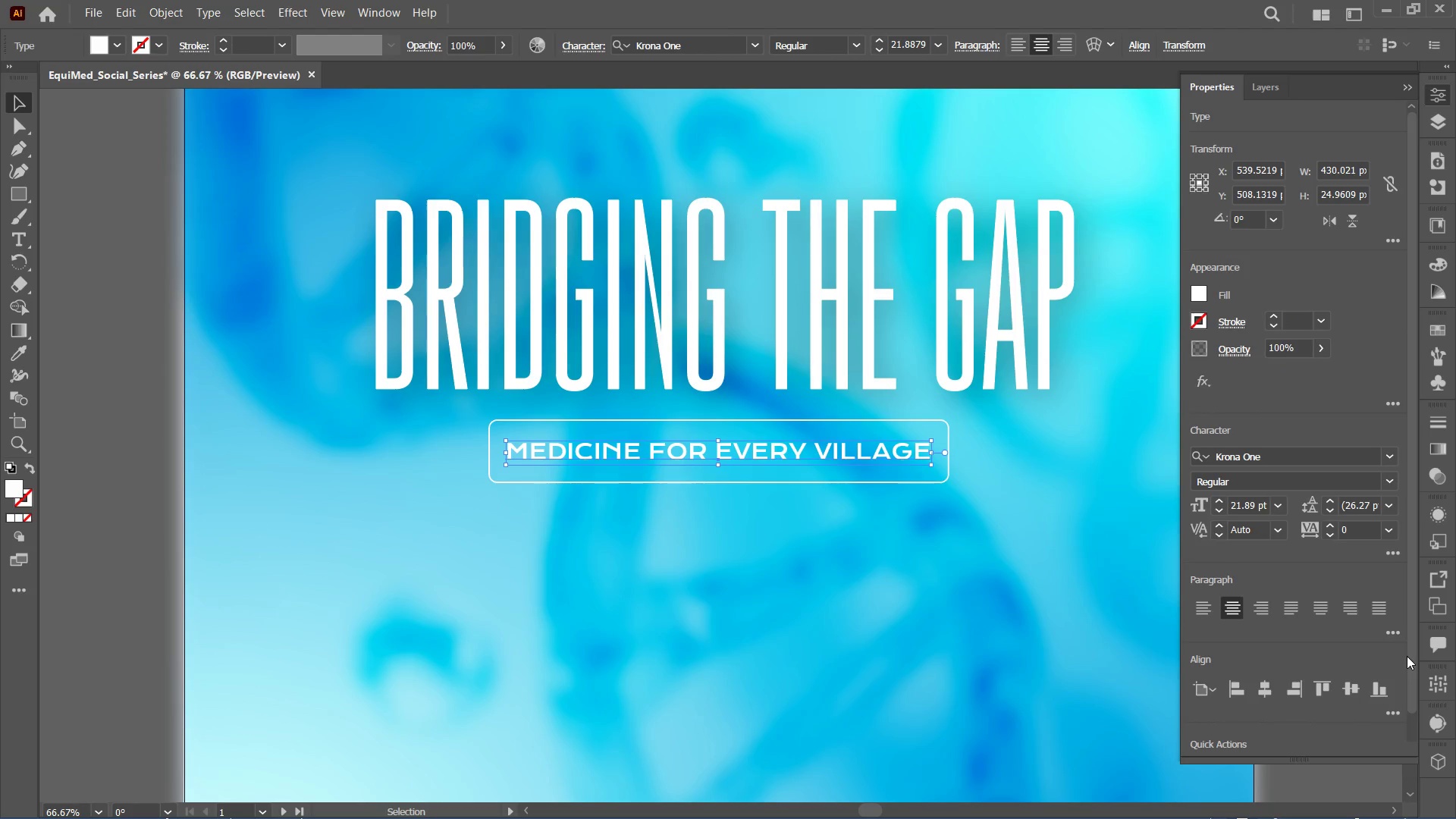 
left_click_drag(start_coordinate=[1407, 656], to_coordinate=[1408, 720])
 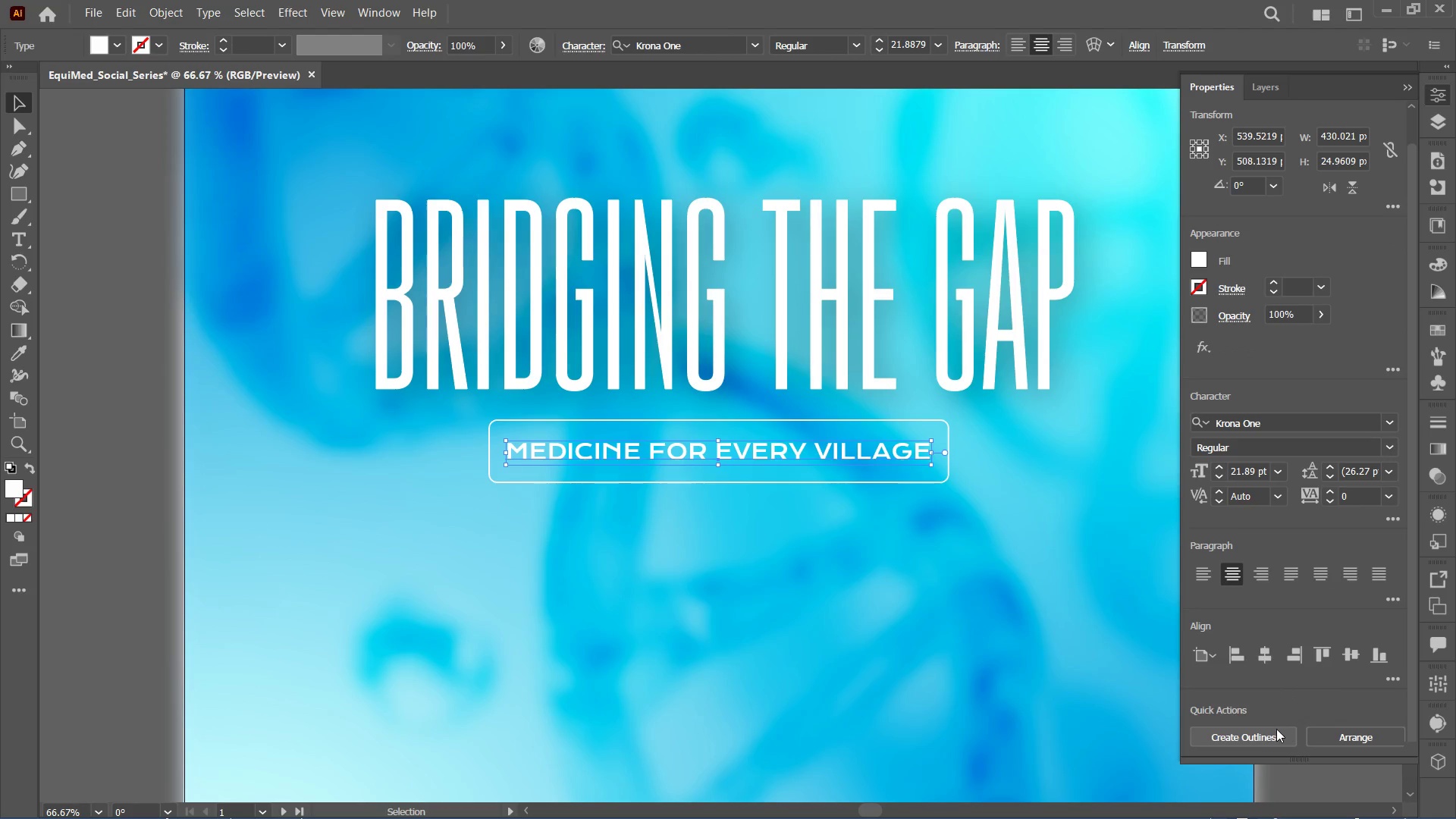 
left_click([1272, 730])
 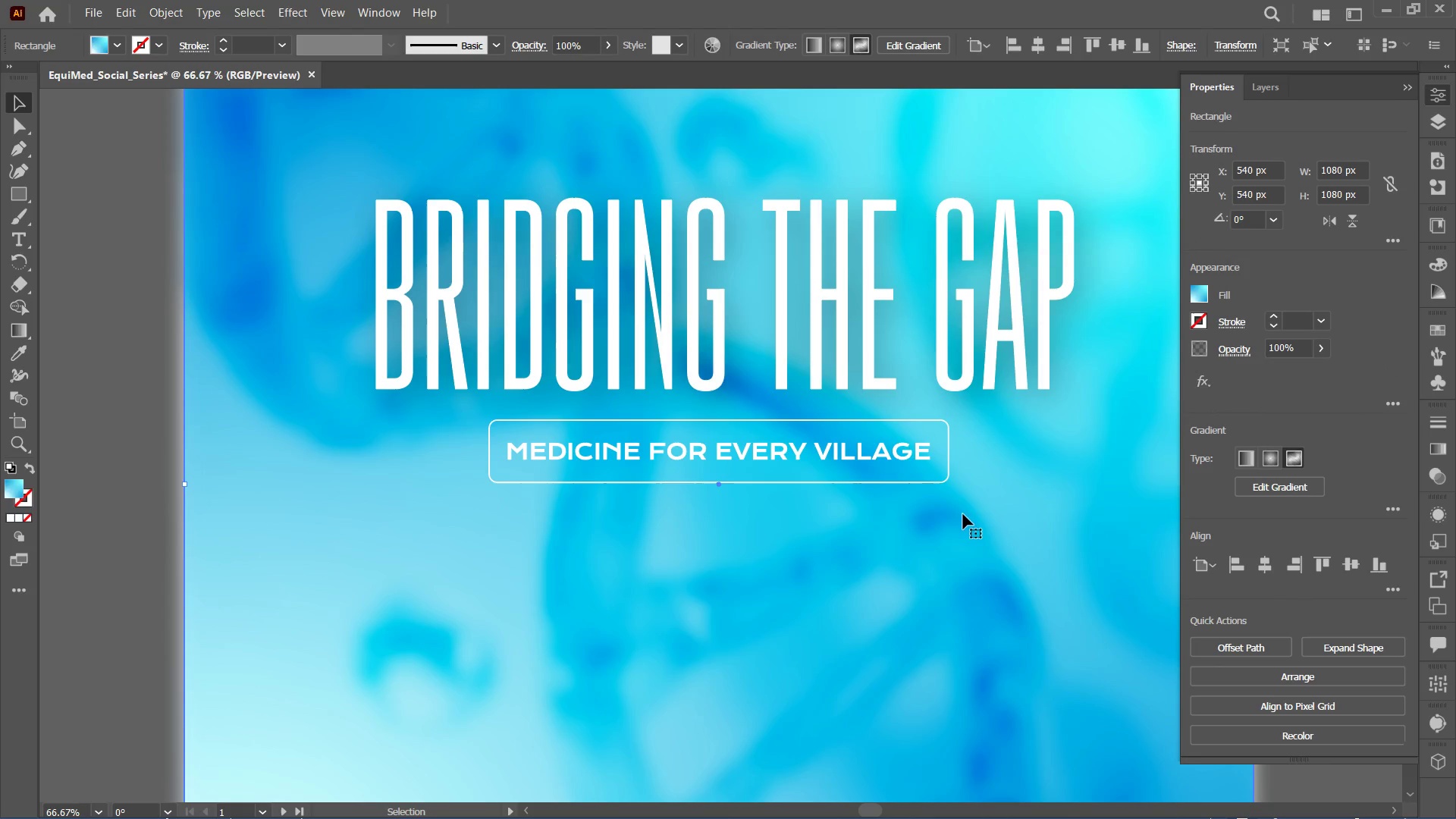 
left_click([937, 479])
 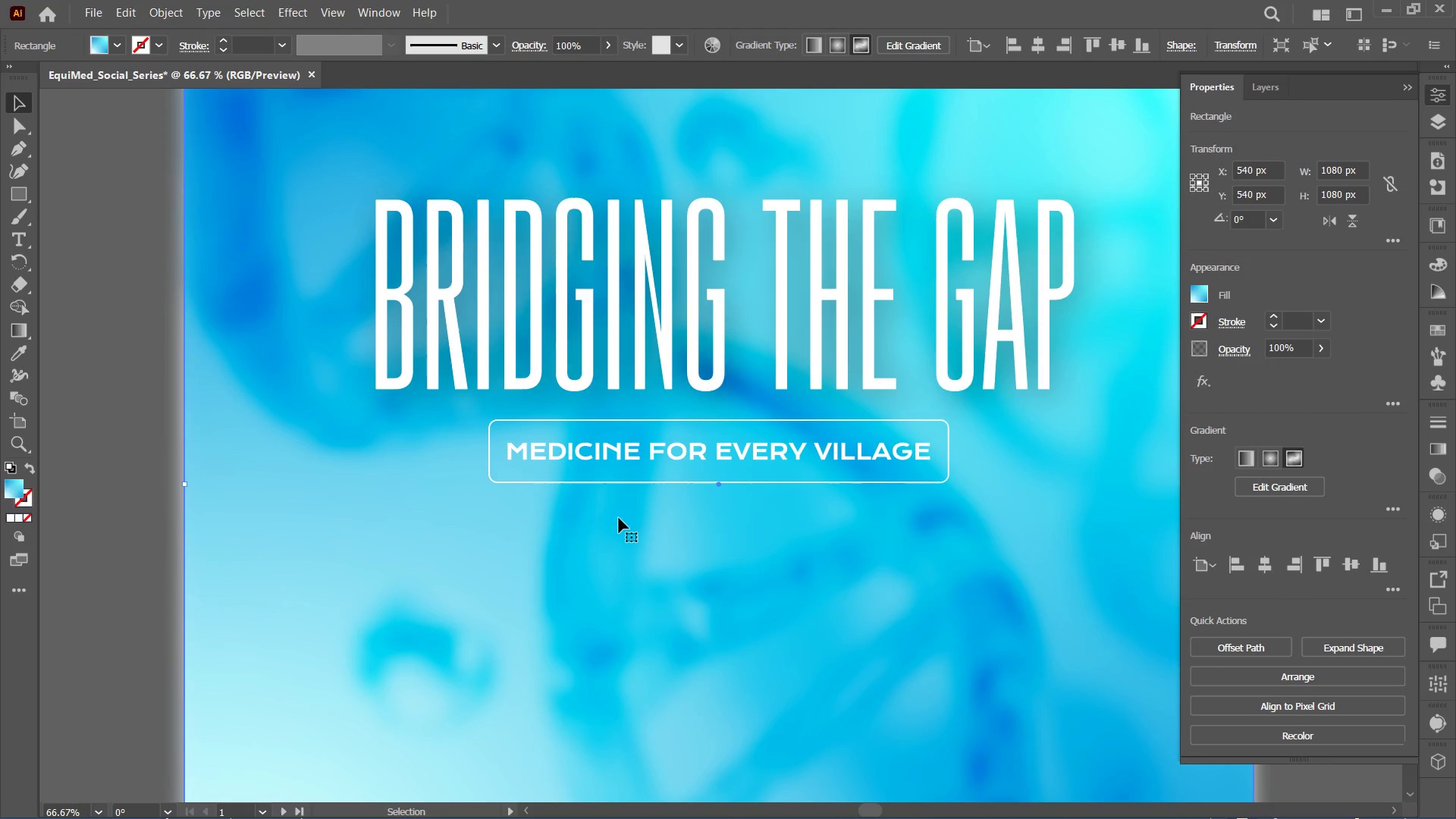 
left_click_drag(start_coordinate=[308, 508], to_coordinate=[185, 471])
 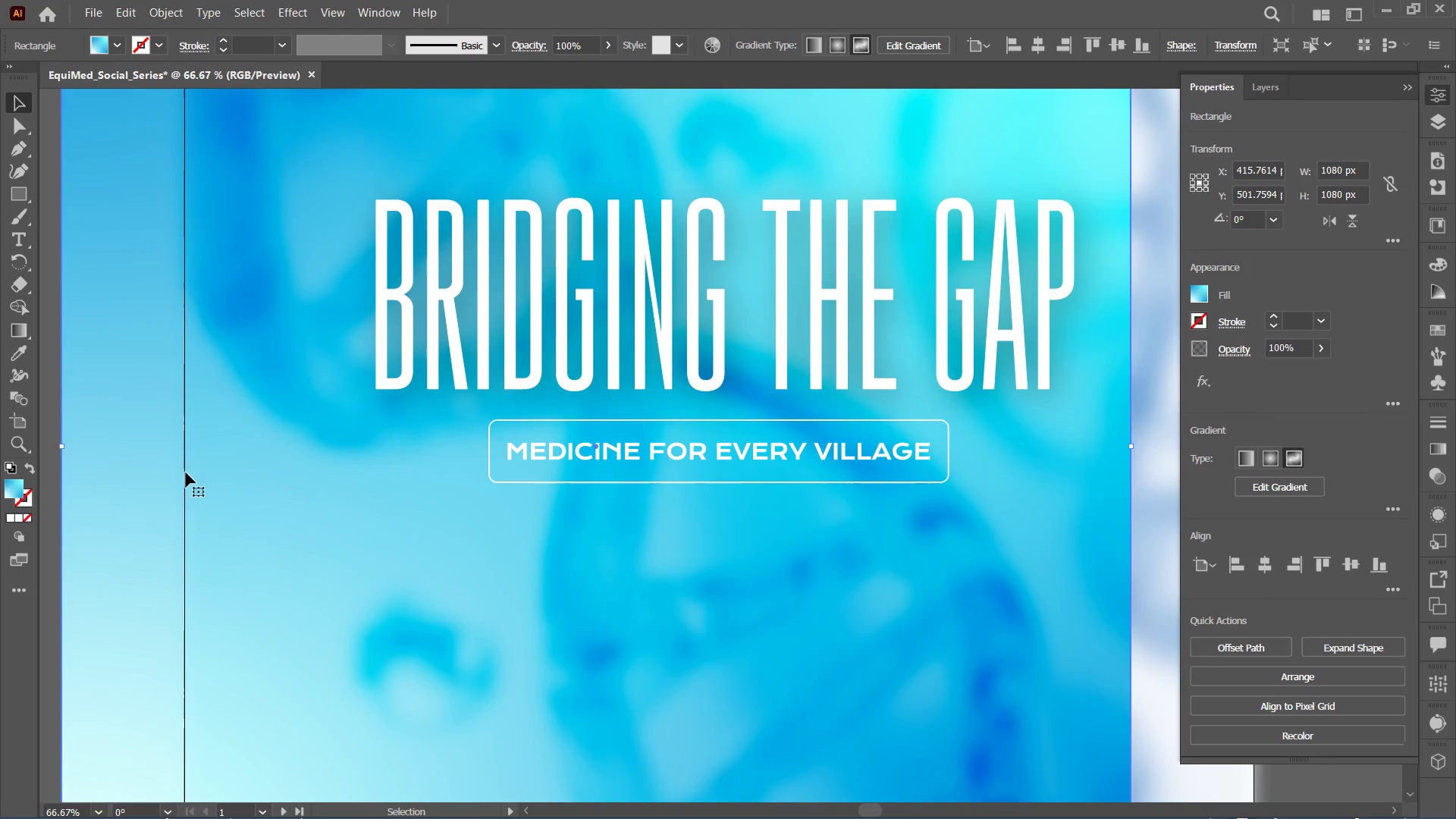 
key(Control+Z)
 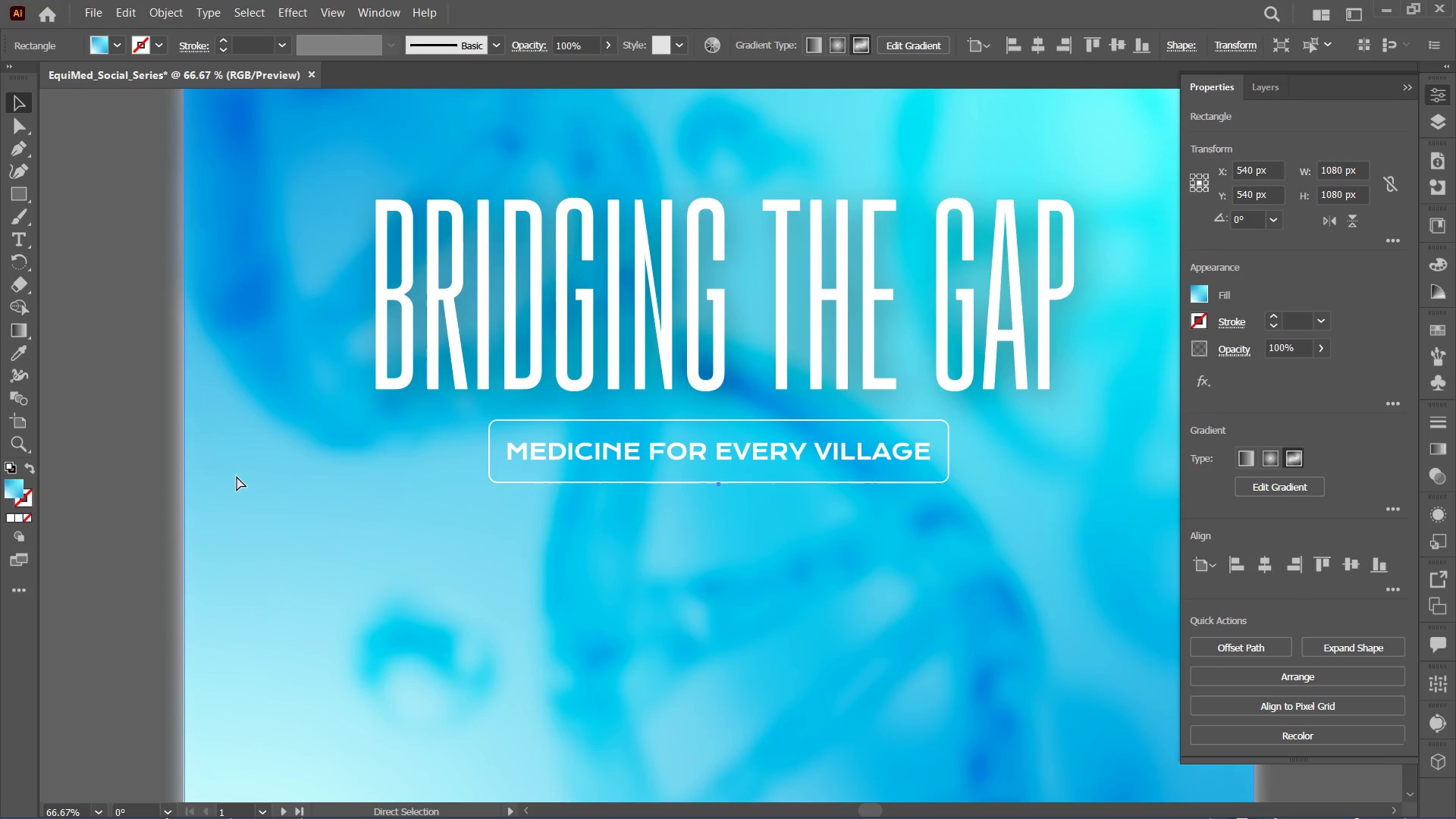 
key(Control+2)
 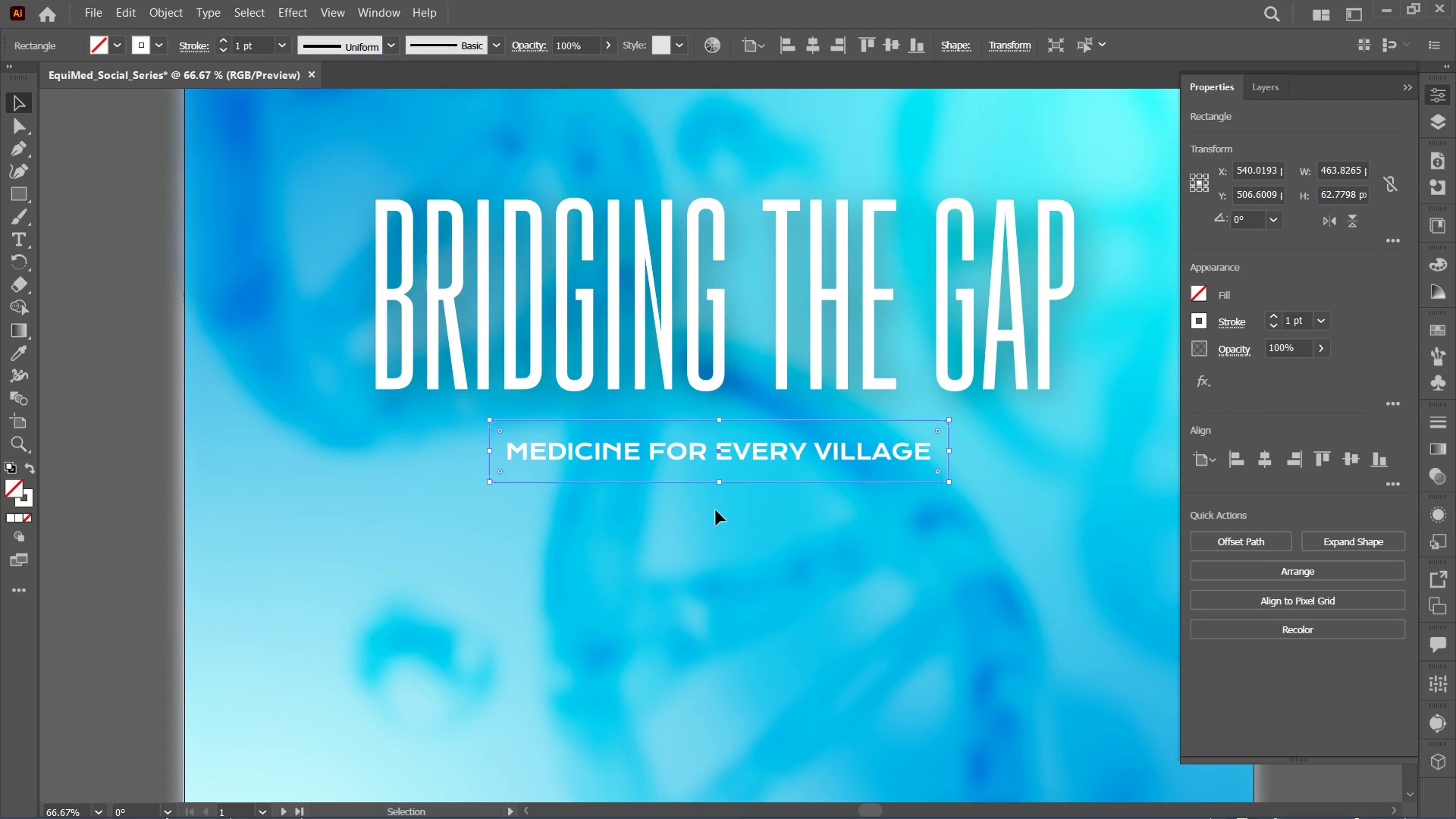 
left_click_drag(start_coordinate=[878, 513], to_coordinate=[839, 442])
 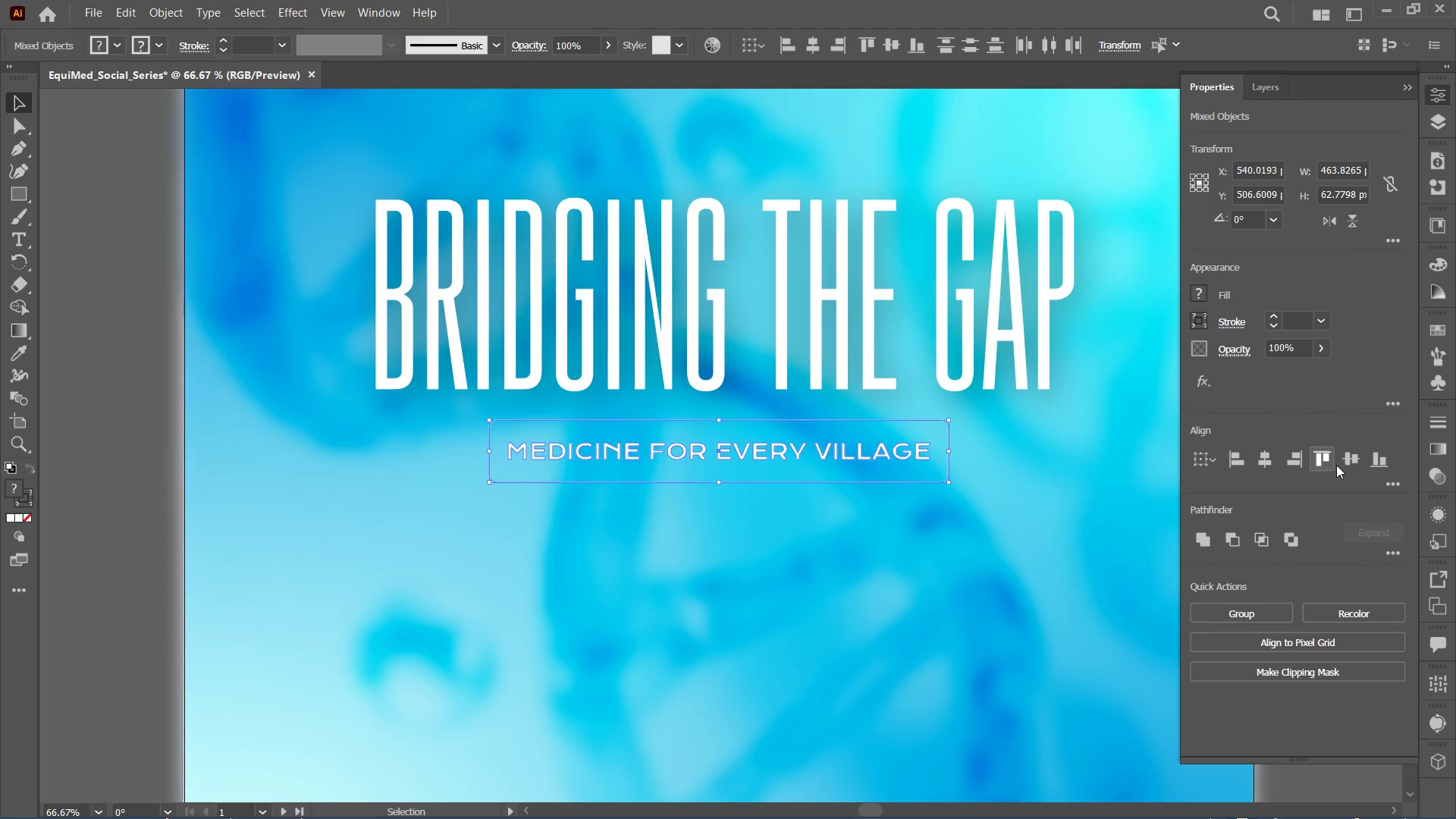 
triple_click([1352, 463])
 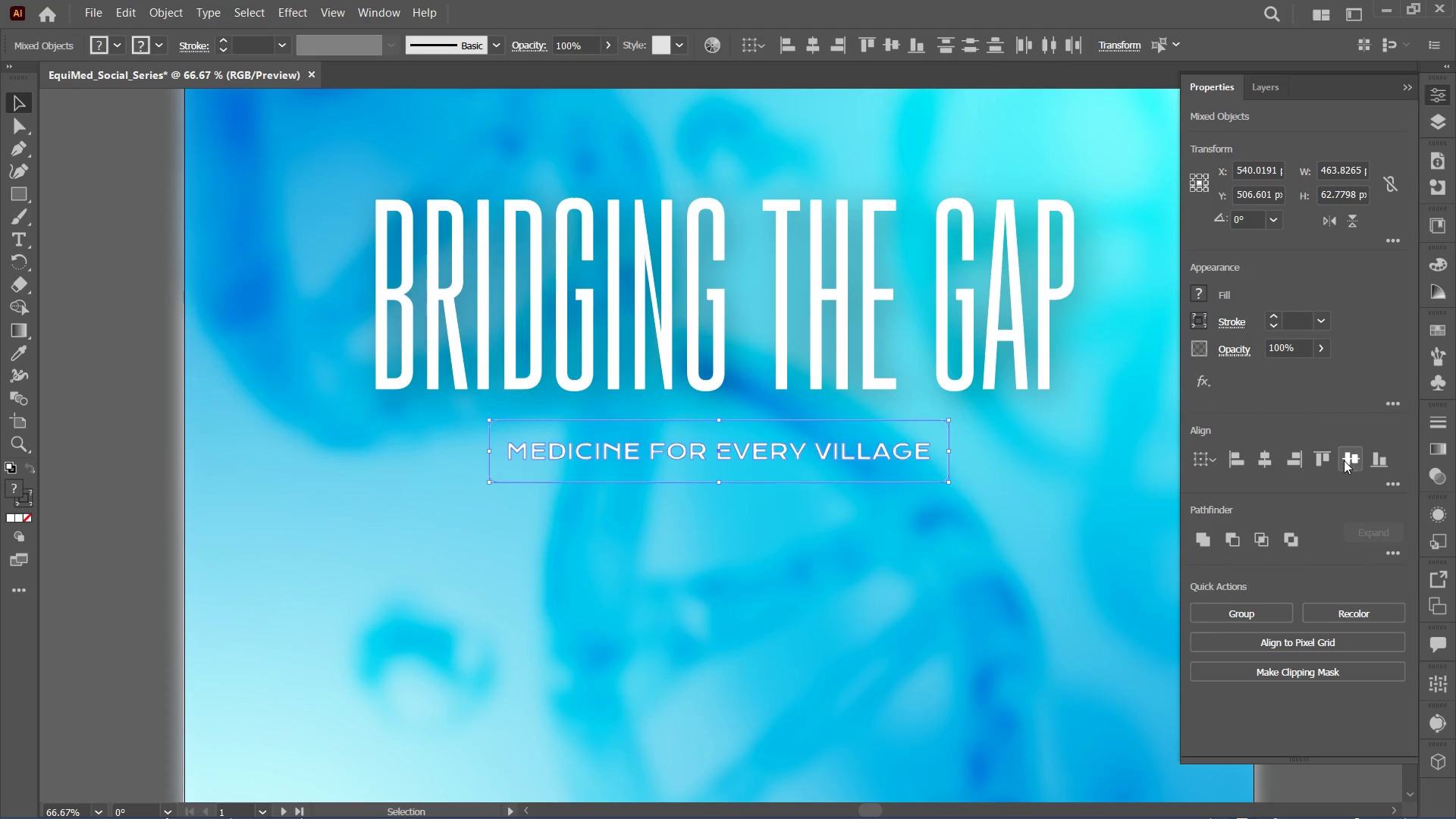 
key(Control+G)
 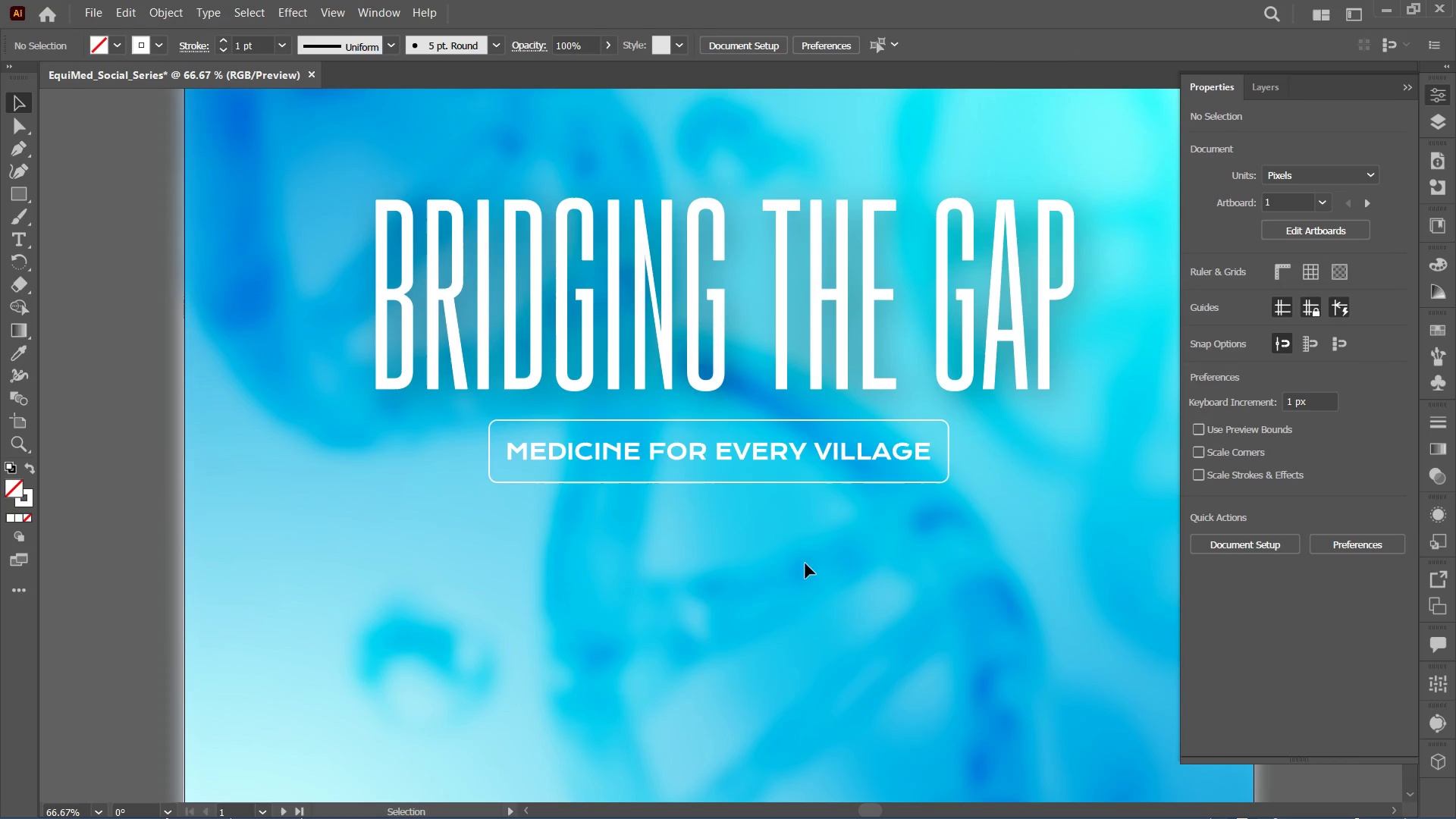 
key(Control+Minus)
 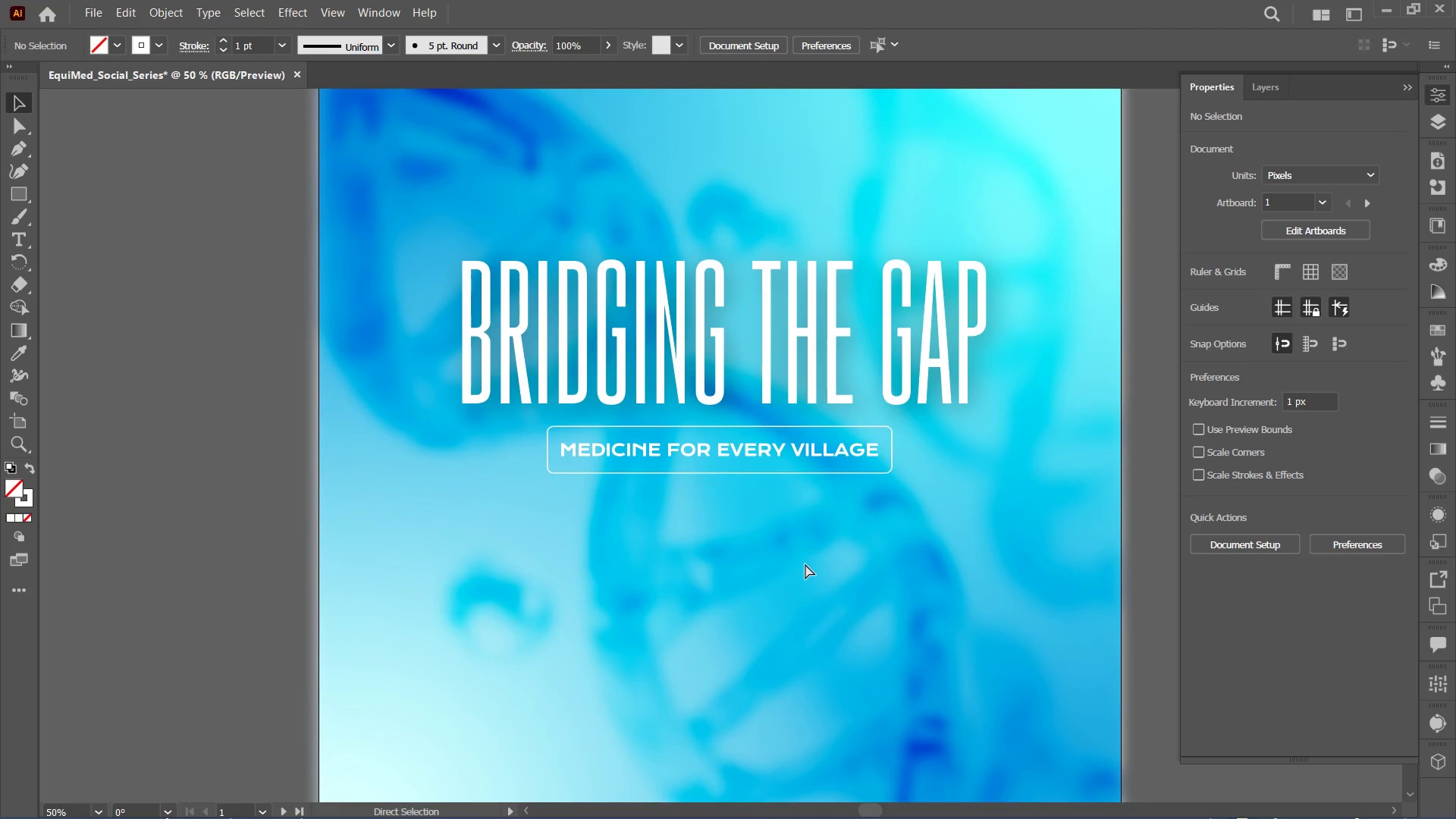 
key(Control+Minus)
 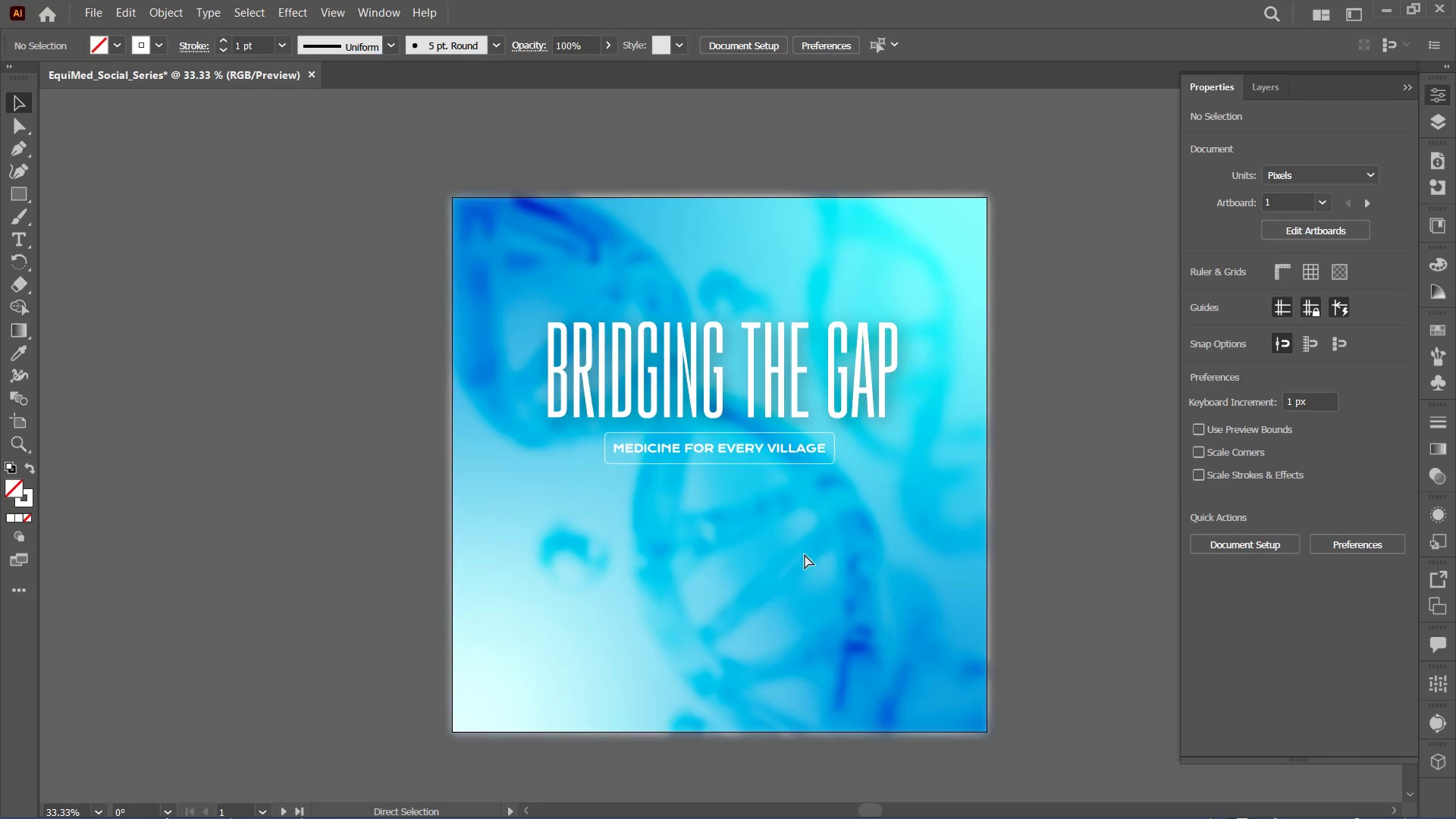 
key(Control+Minus)
 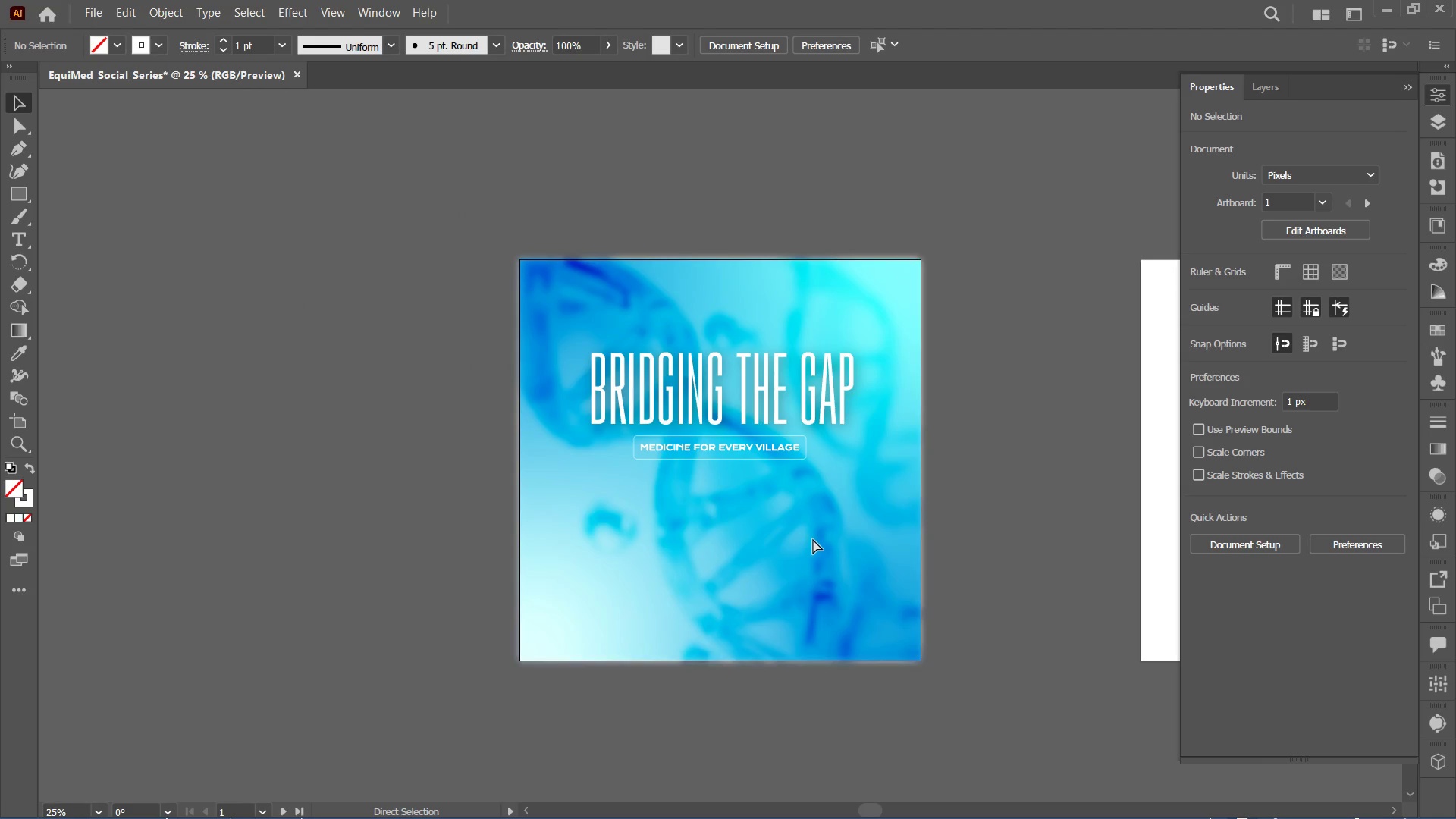 
key(Control+Equal)
 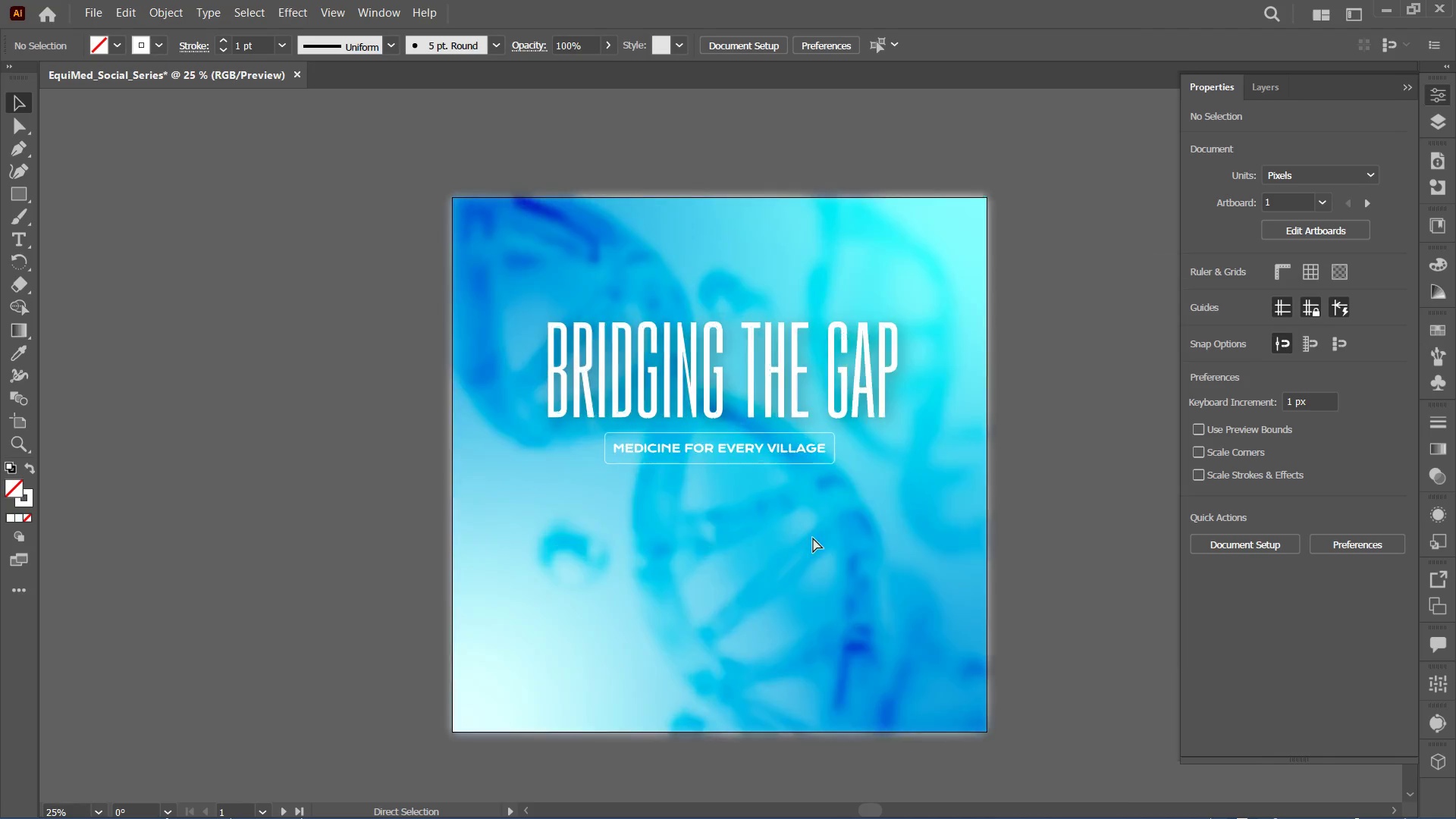 
key(Control+Equal)
 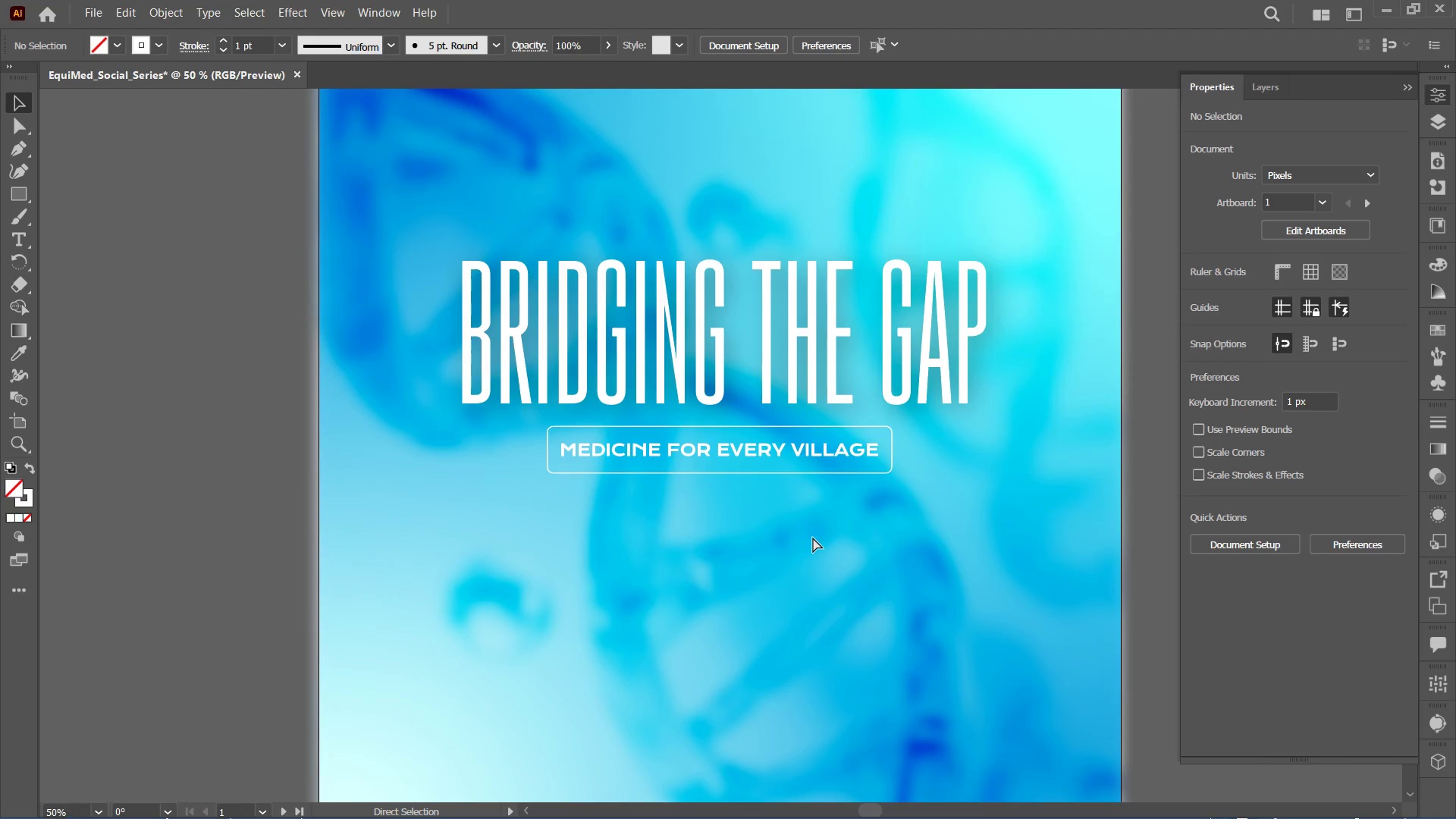 
key(Control+Equal)
 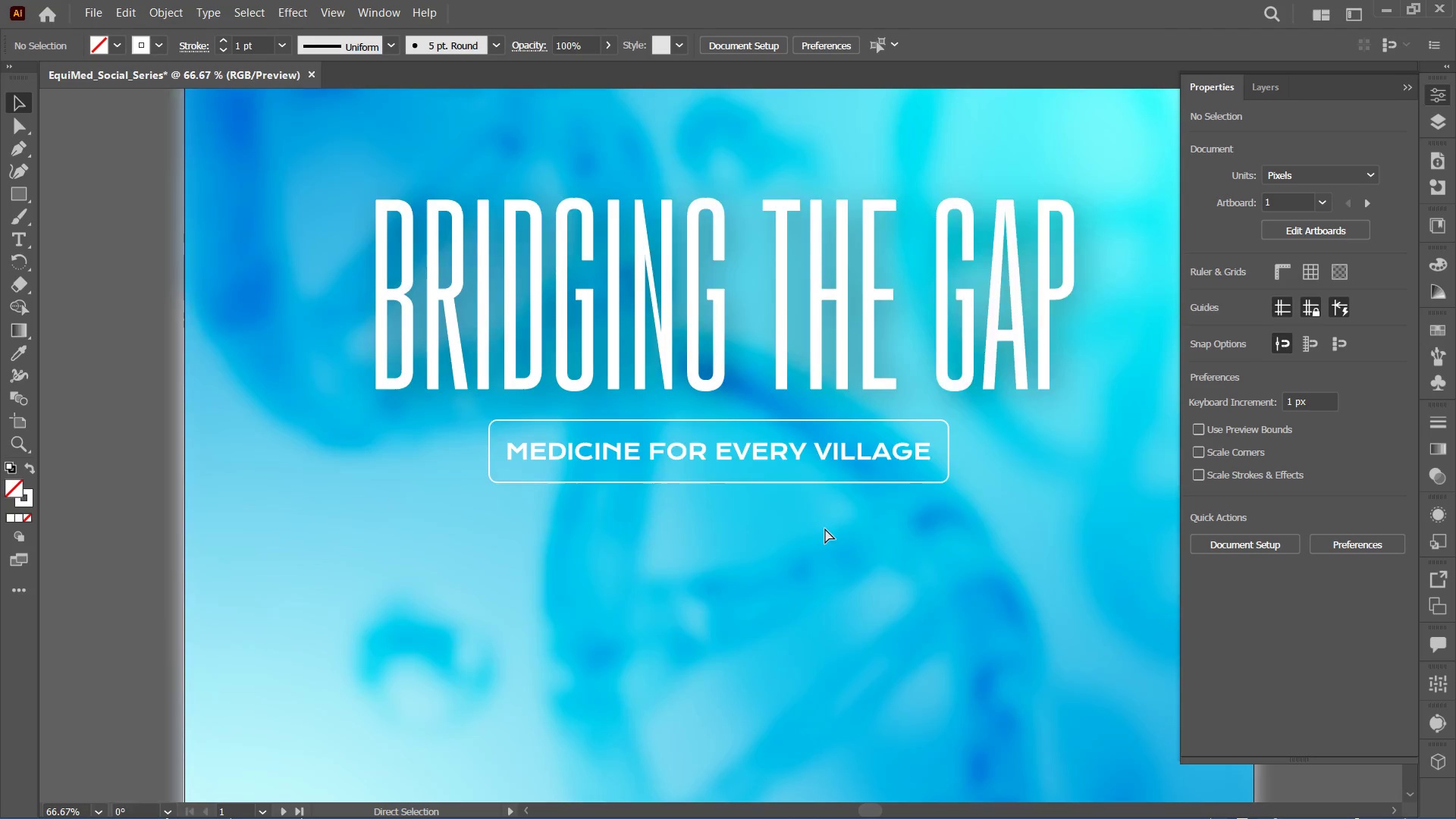 
key(Control+Equal)
 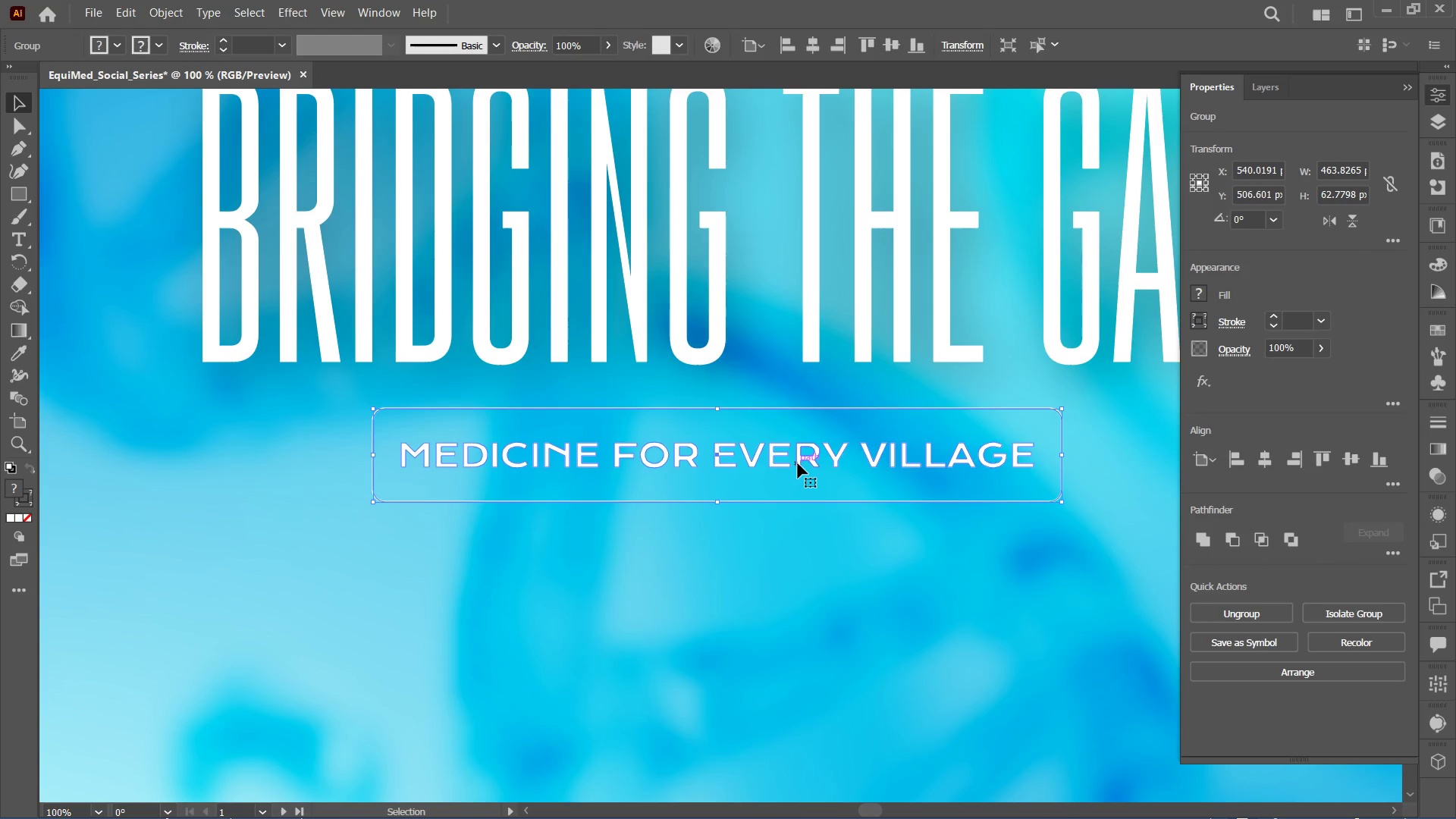 
key(Control+Shift+G)
 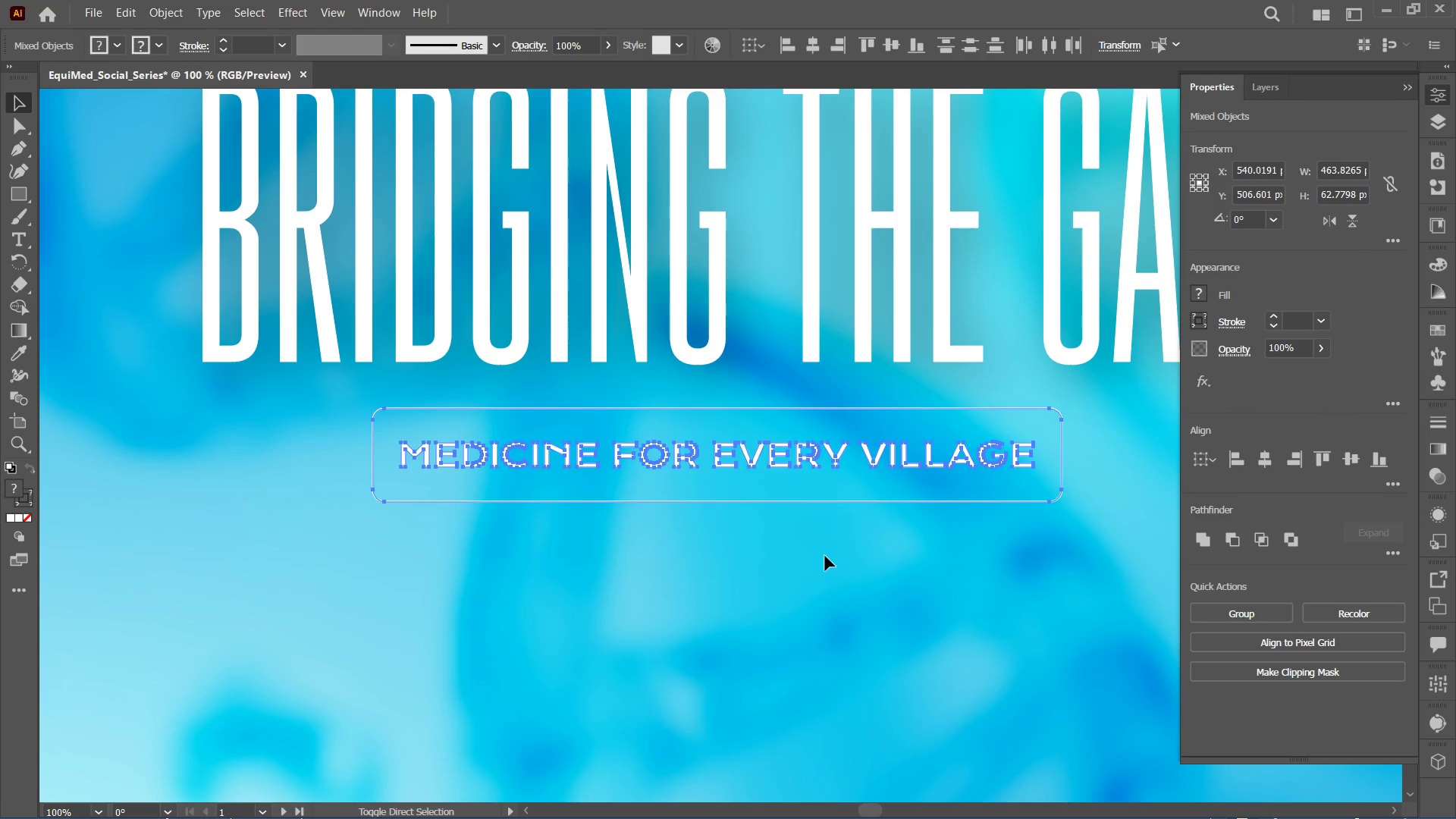 
left_click([825, 563])
 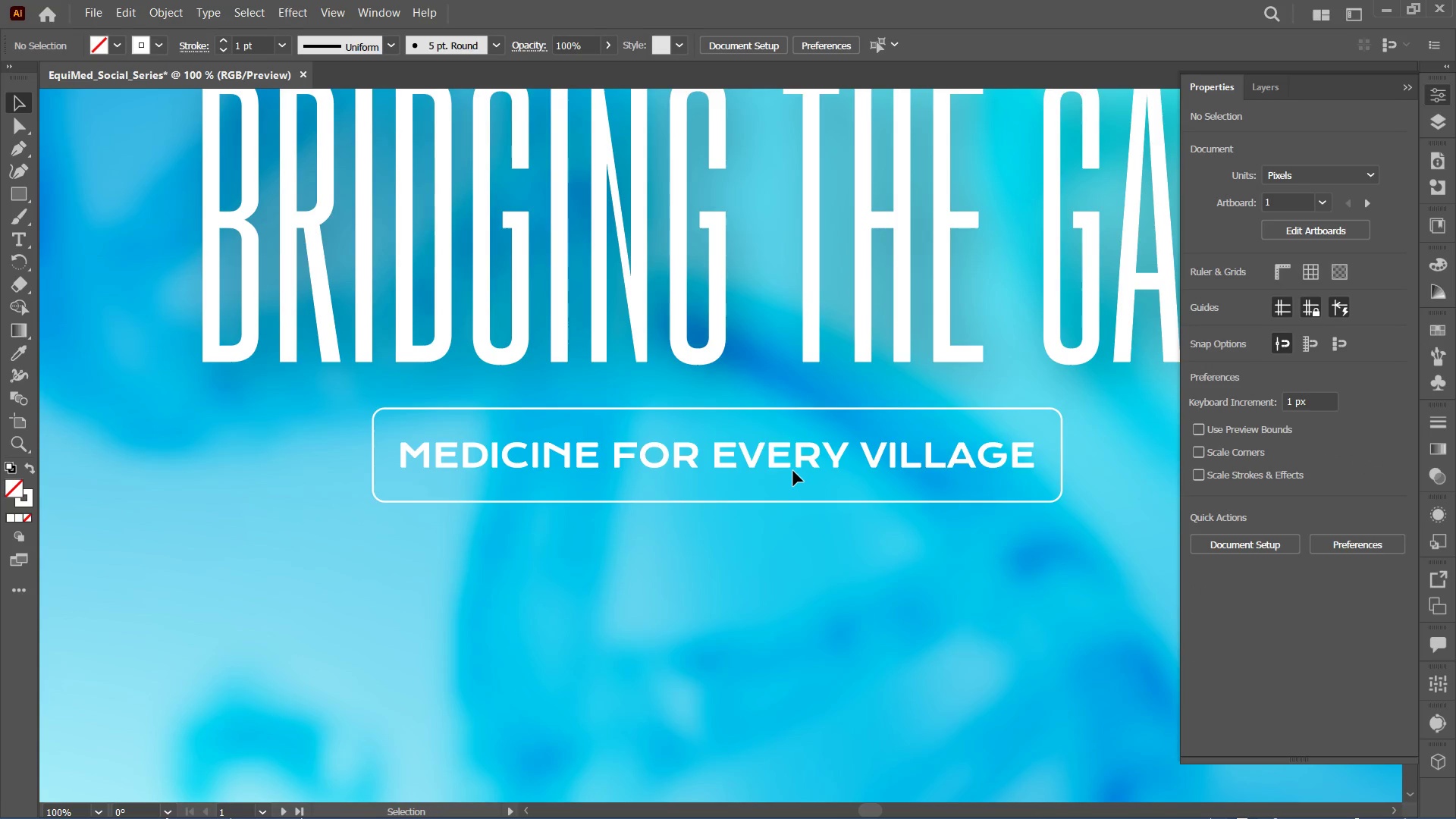 
left_click([792, 461])
 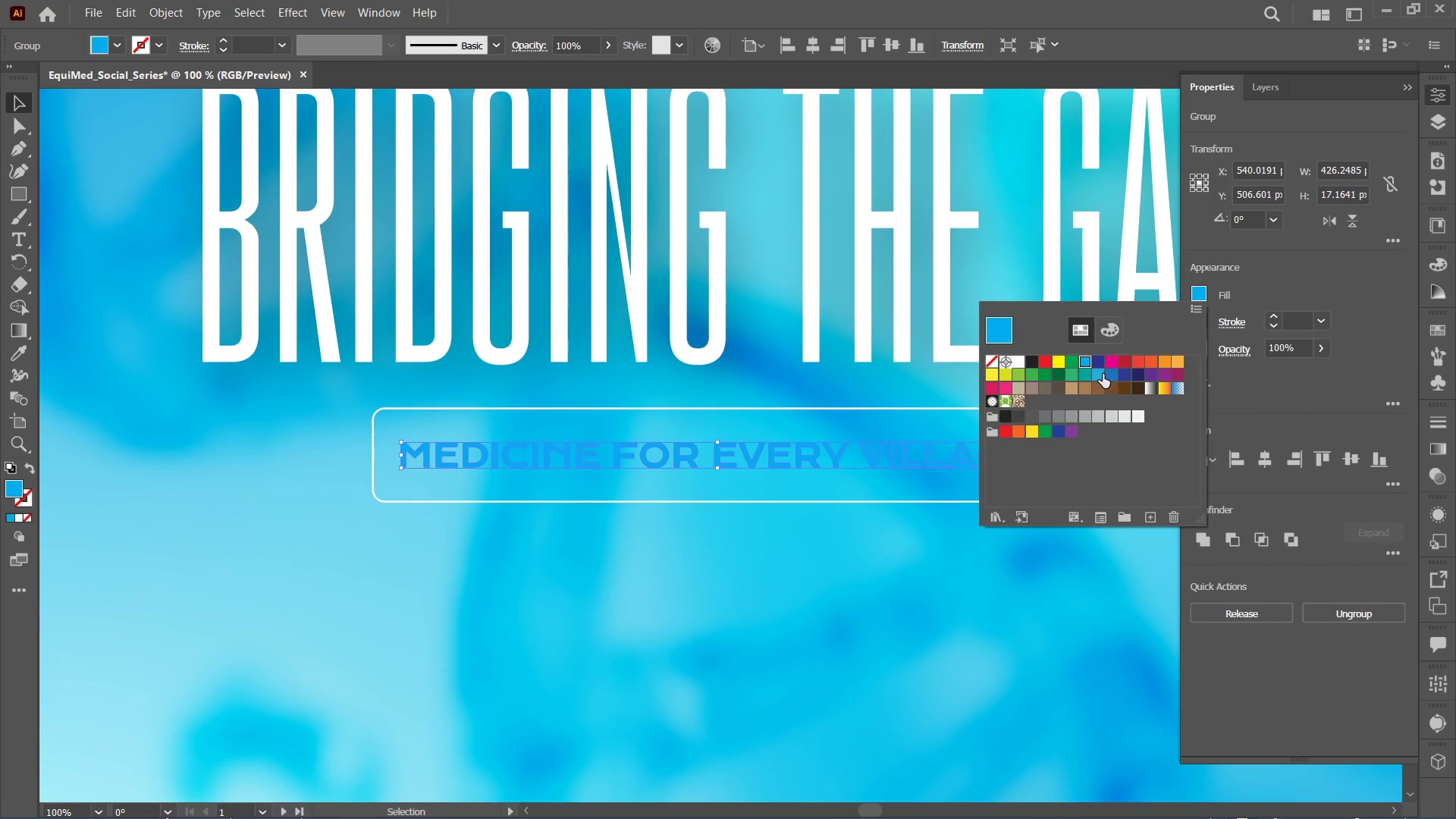 
wait(6.31)
 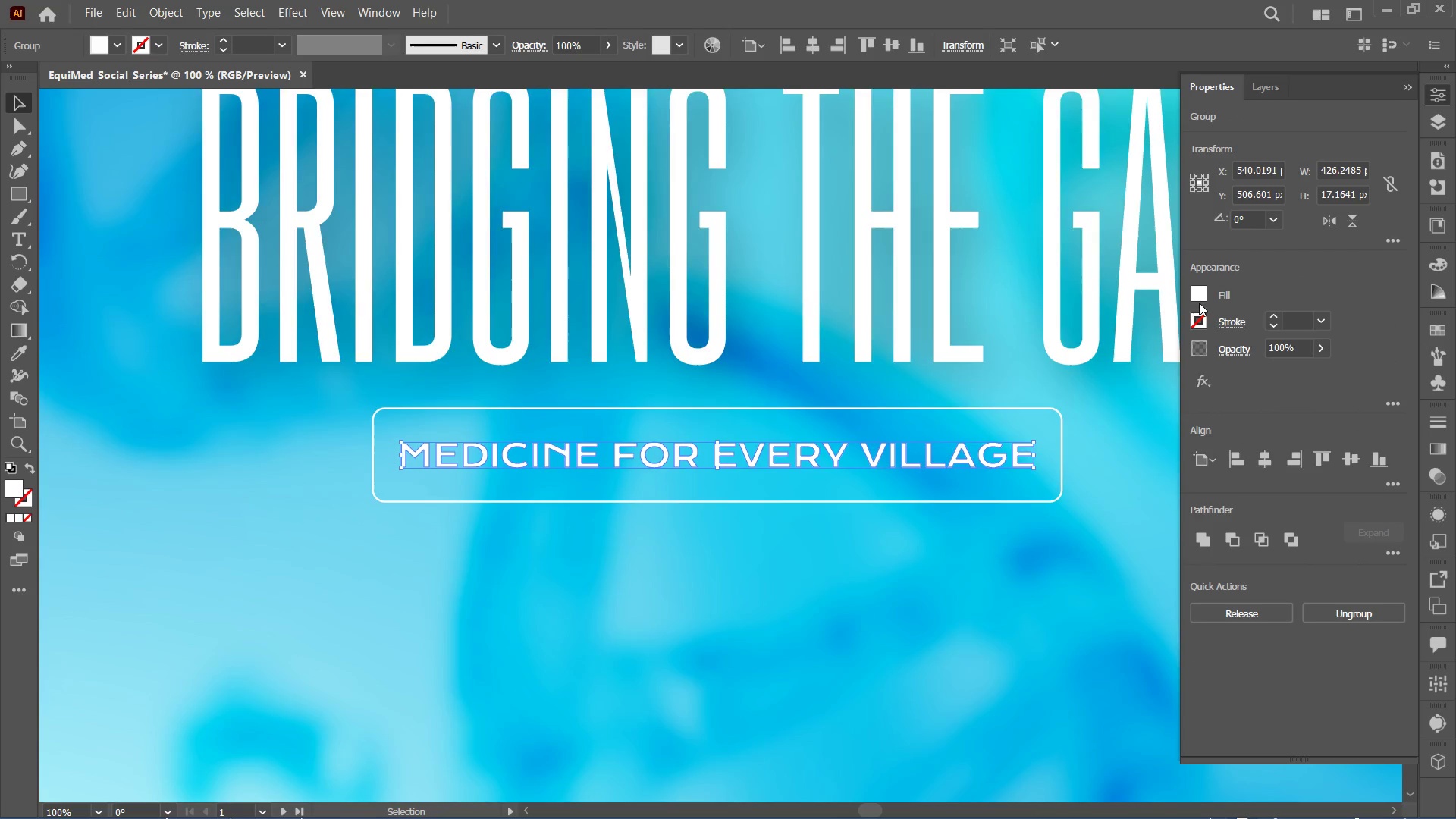 
double_click([926, 600])
 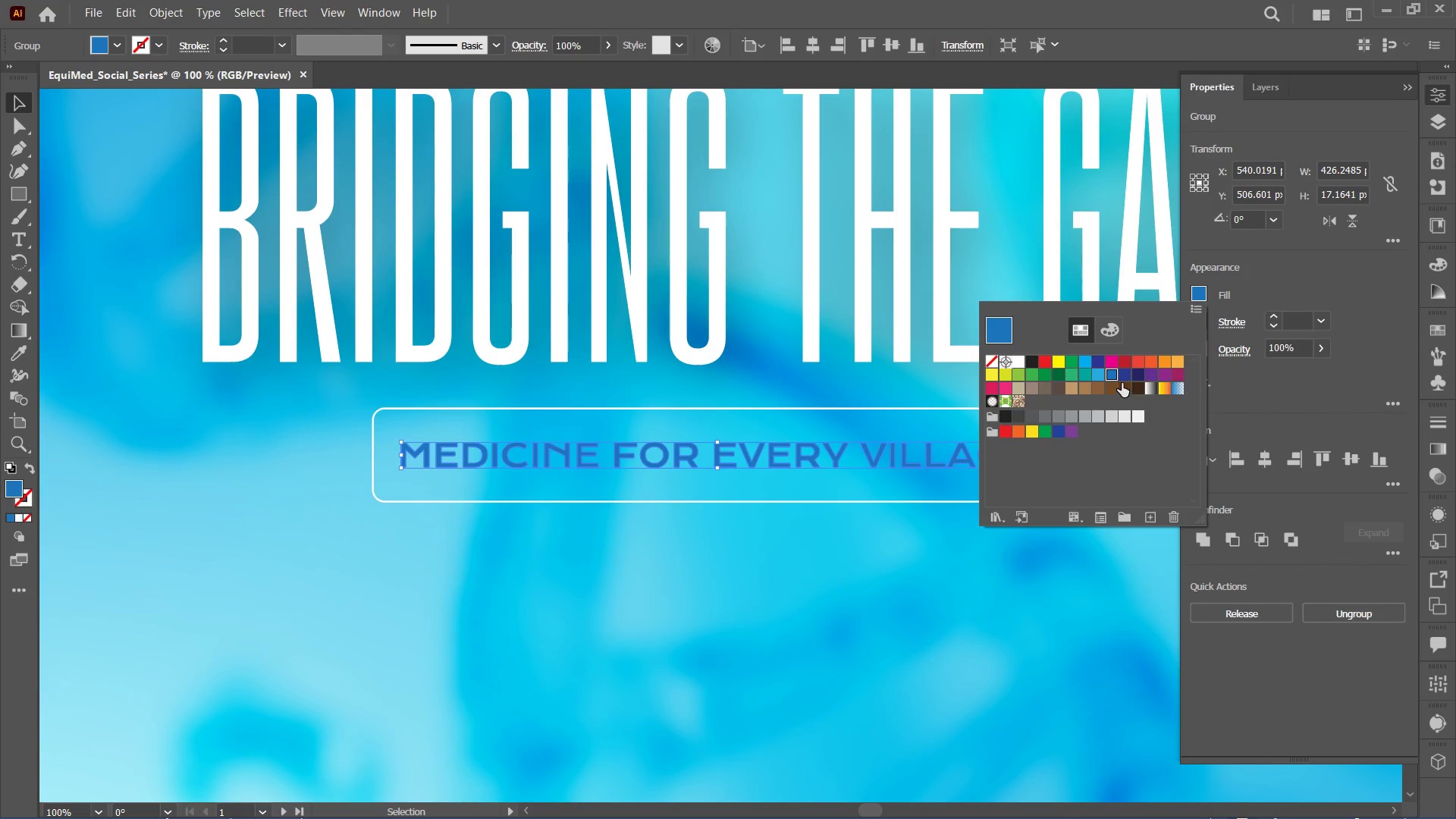 
double_click([922, 537])
 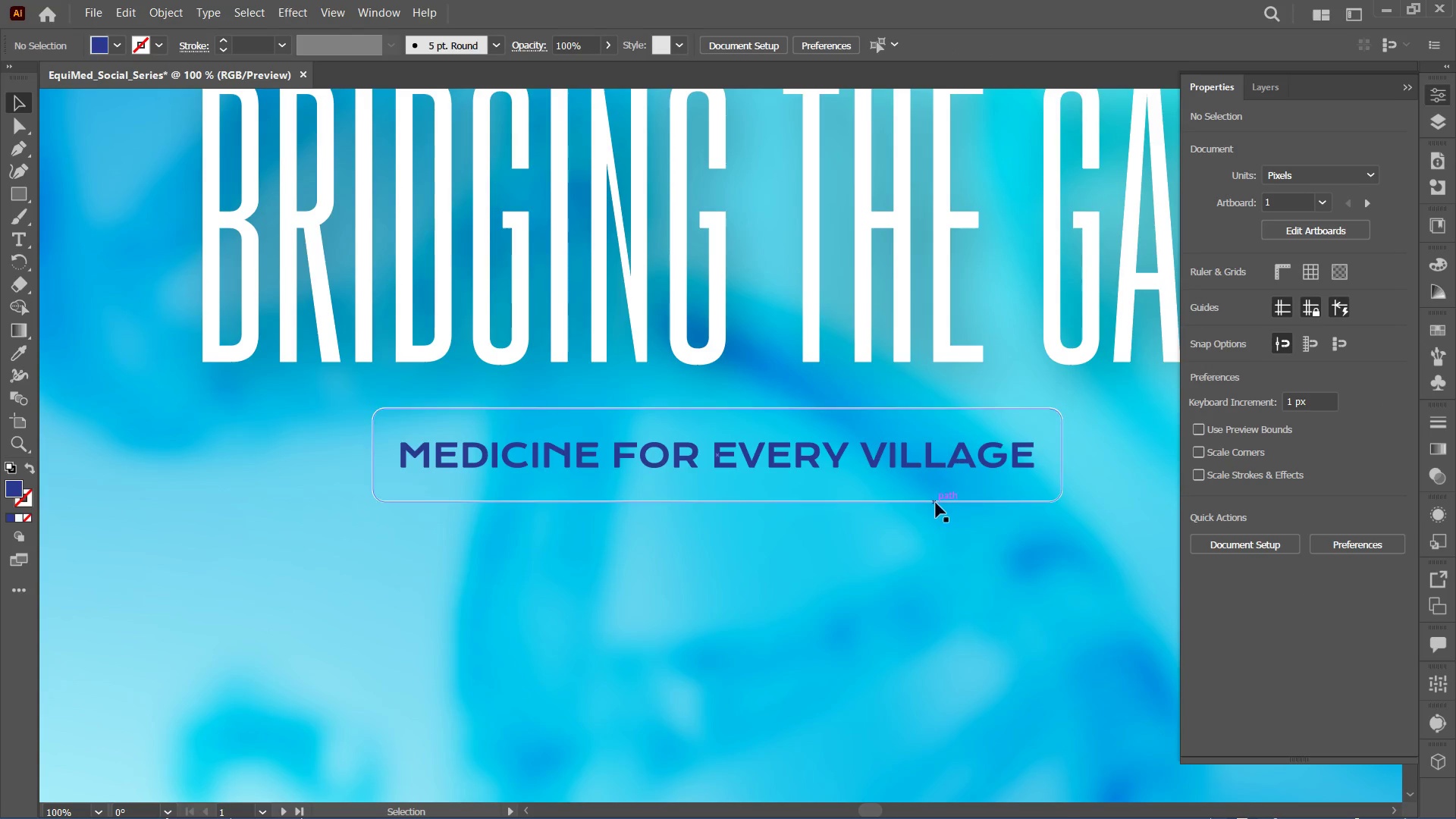 
left_click([936, 501])
 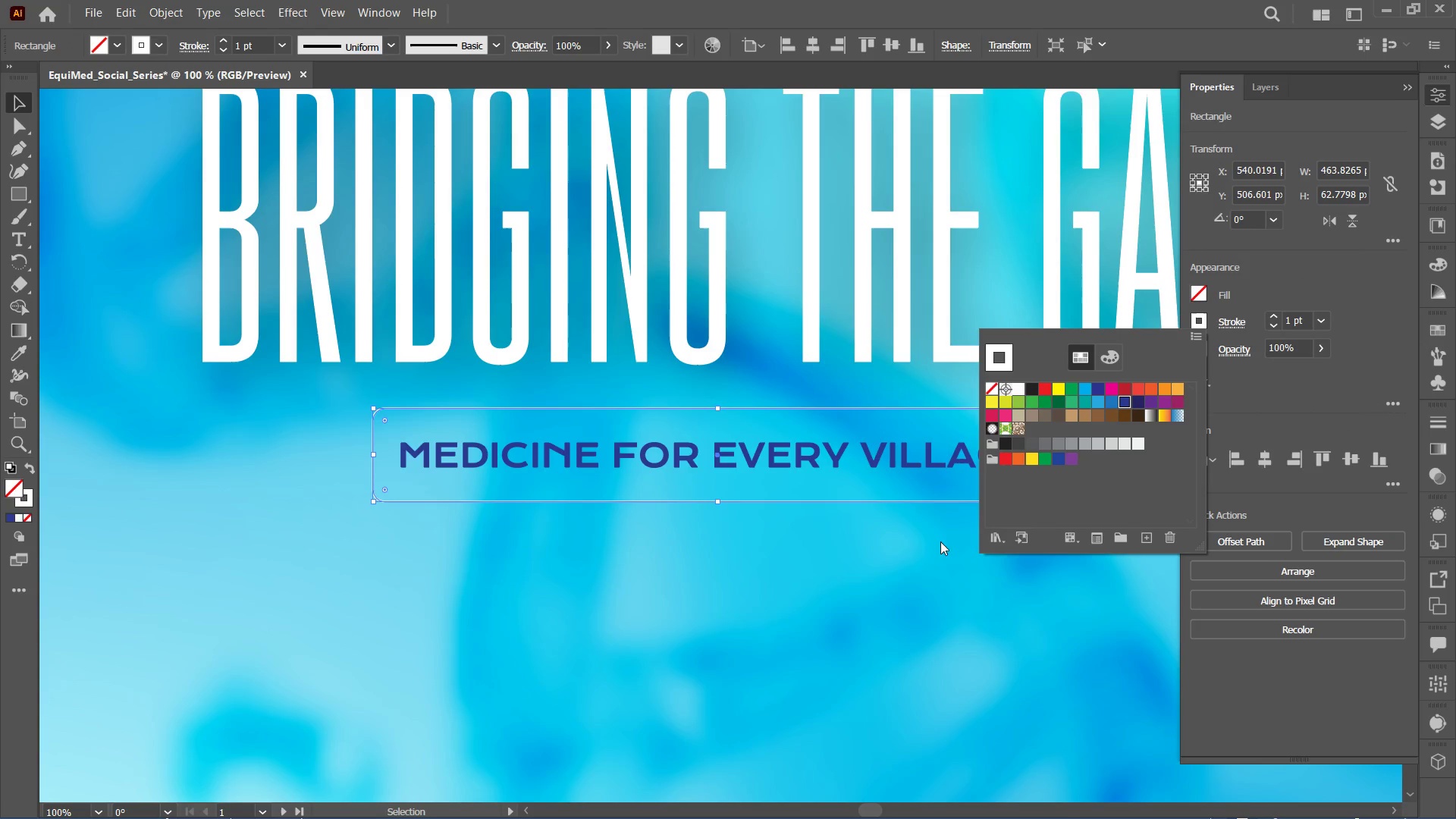 
double_click([906, 560])
 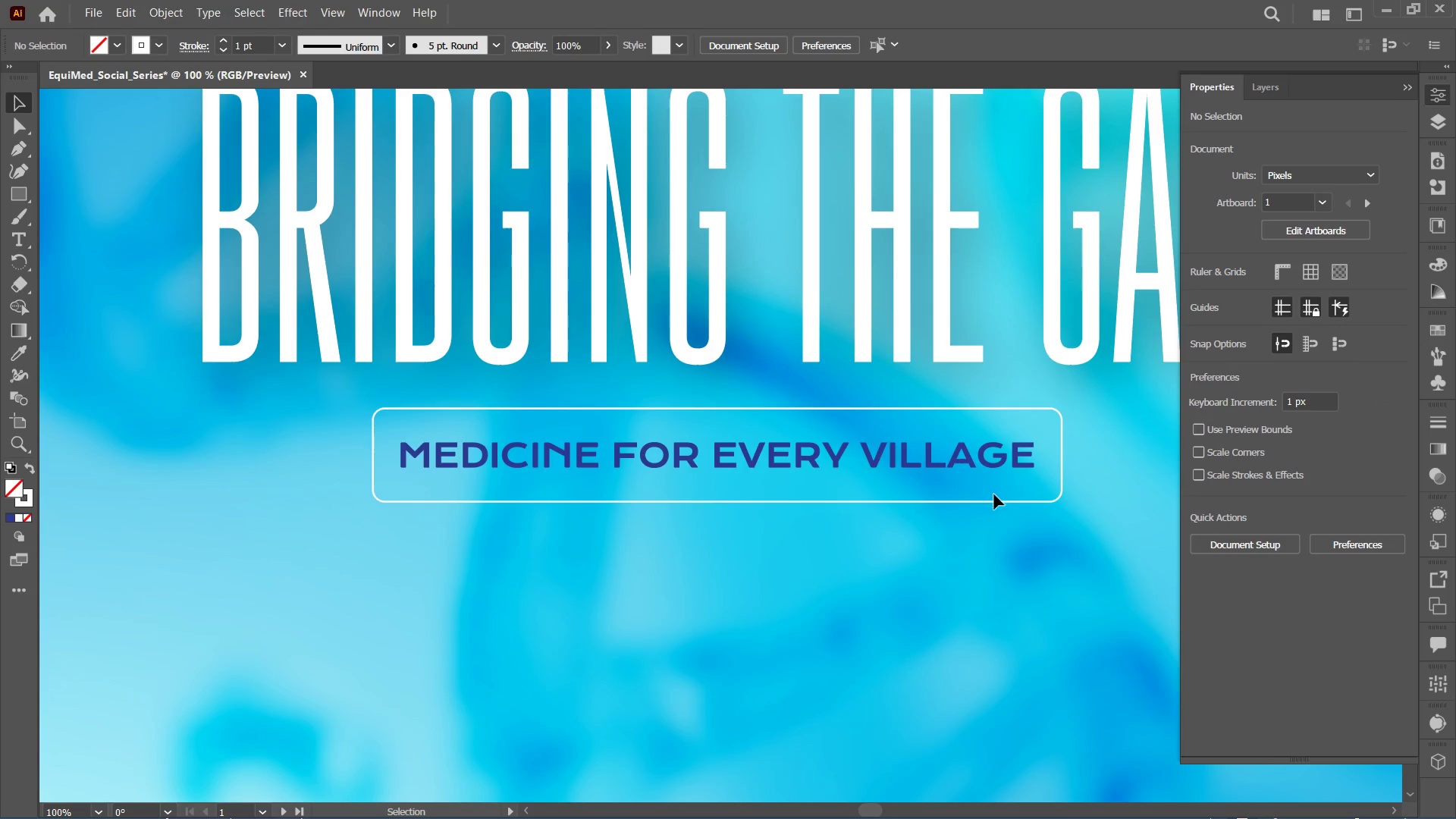 
left_click([999, 503])
 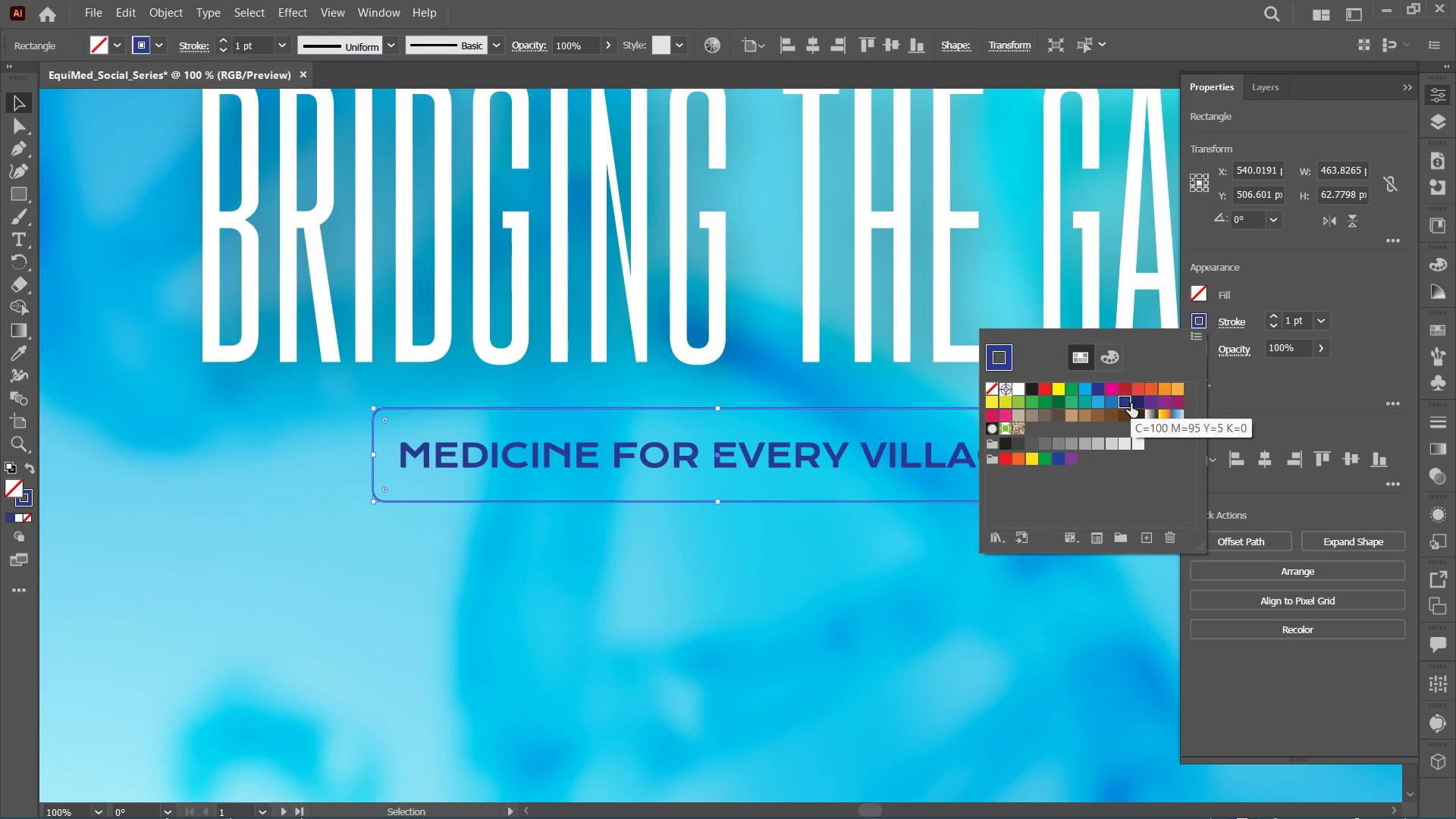 
left_click([1135, 403])
 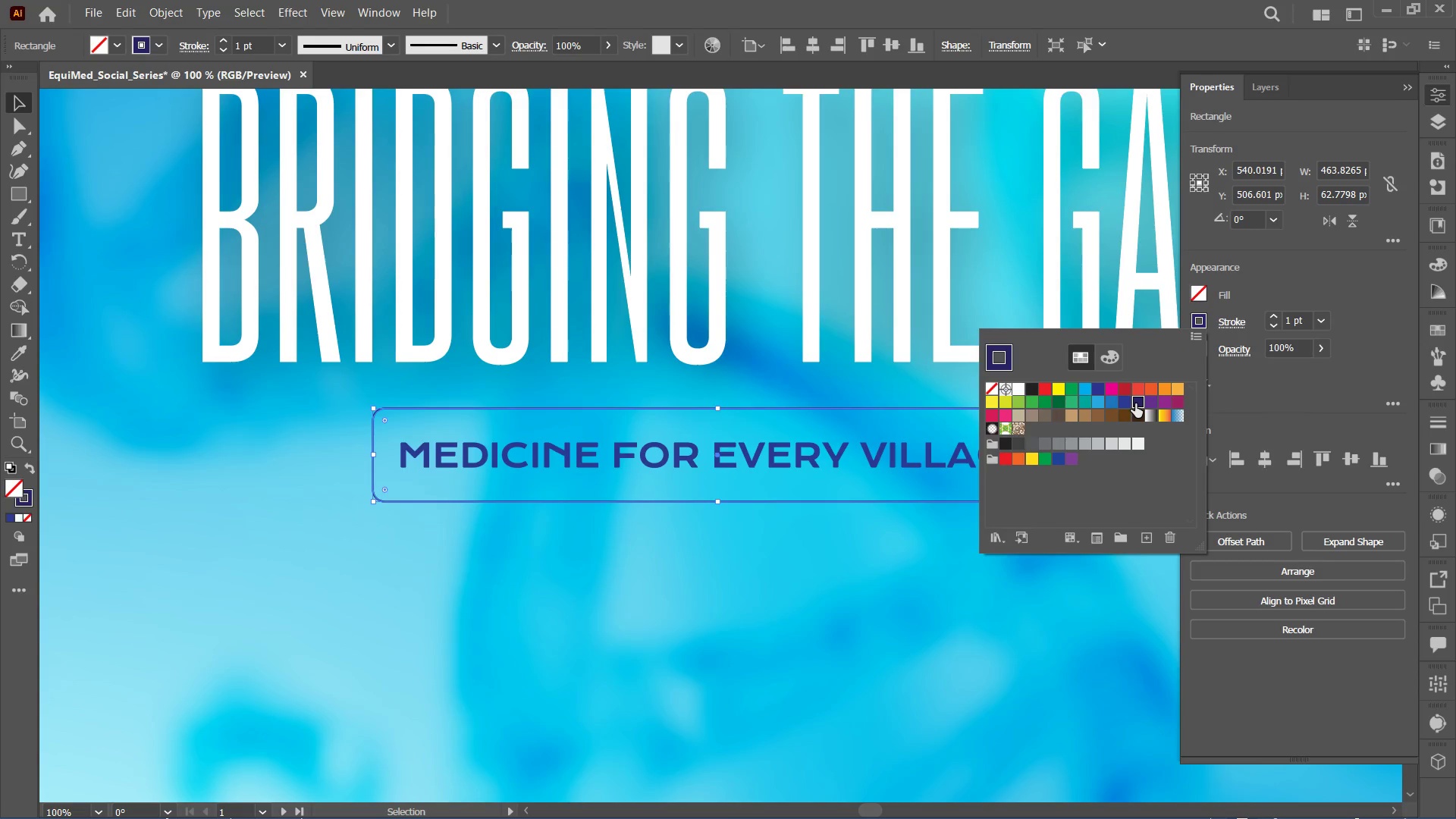 
left_click([1135, 403])
 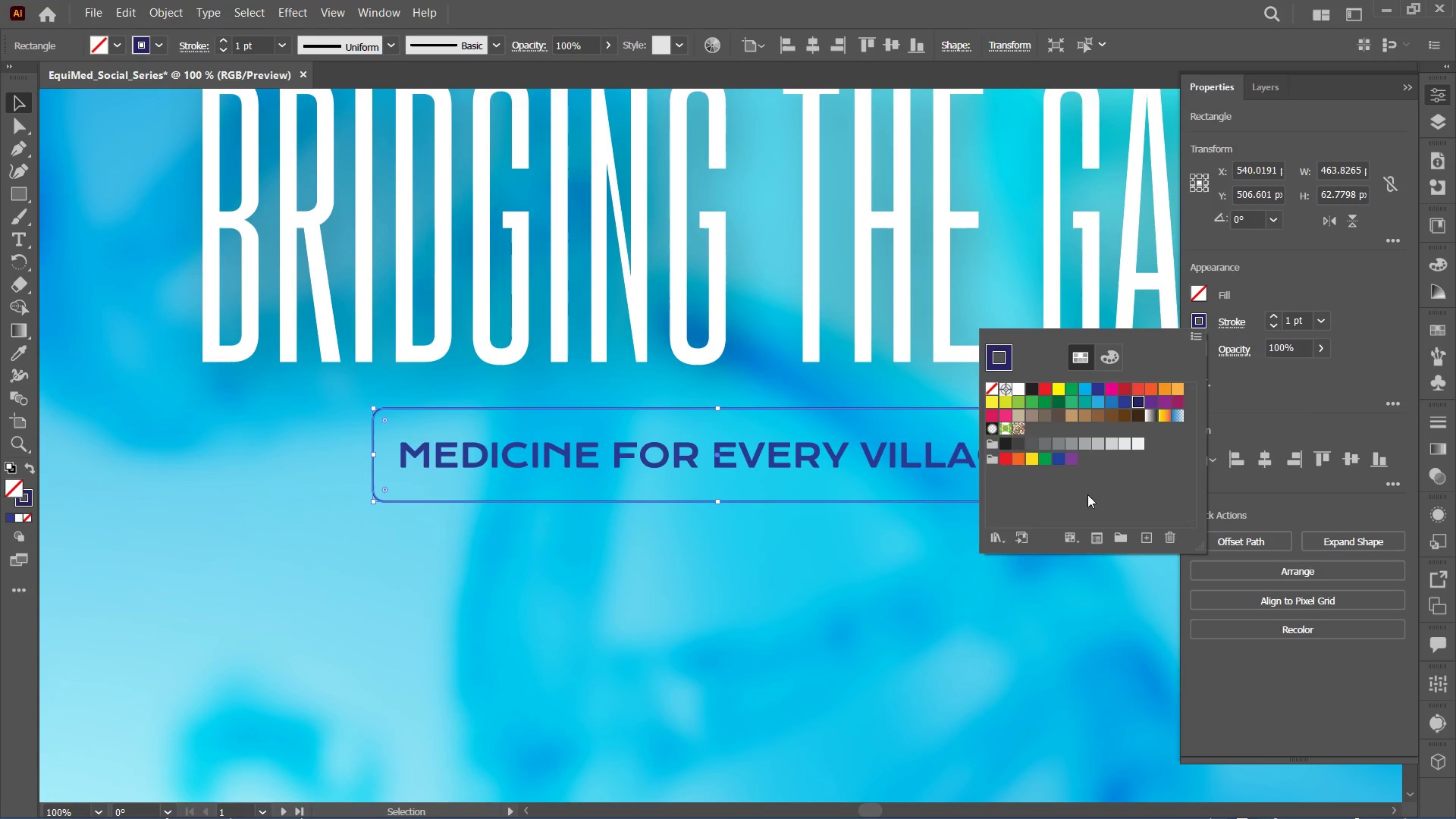 
left_click([1025, 578])
 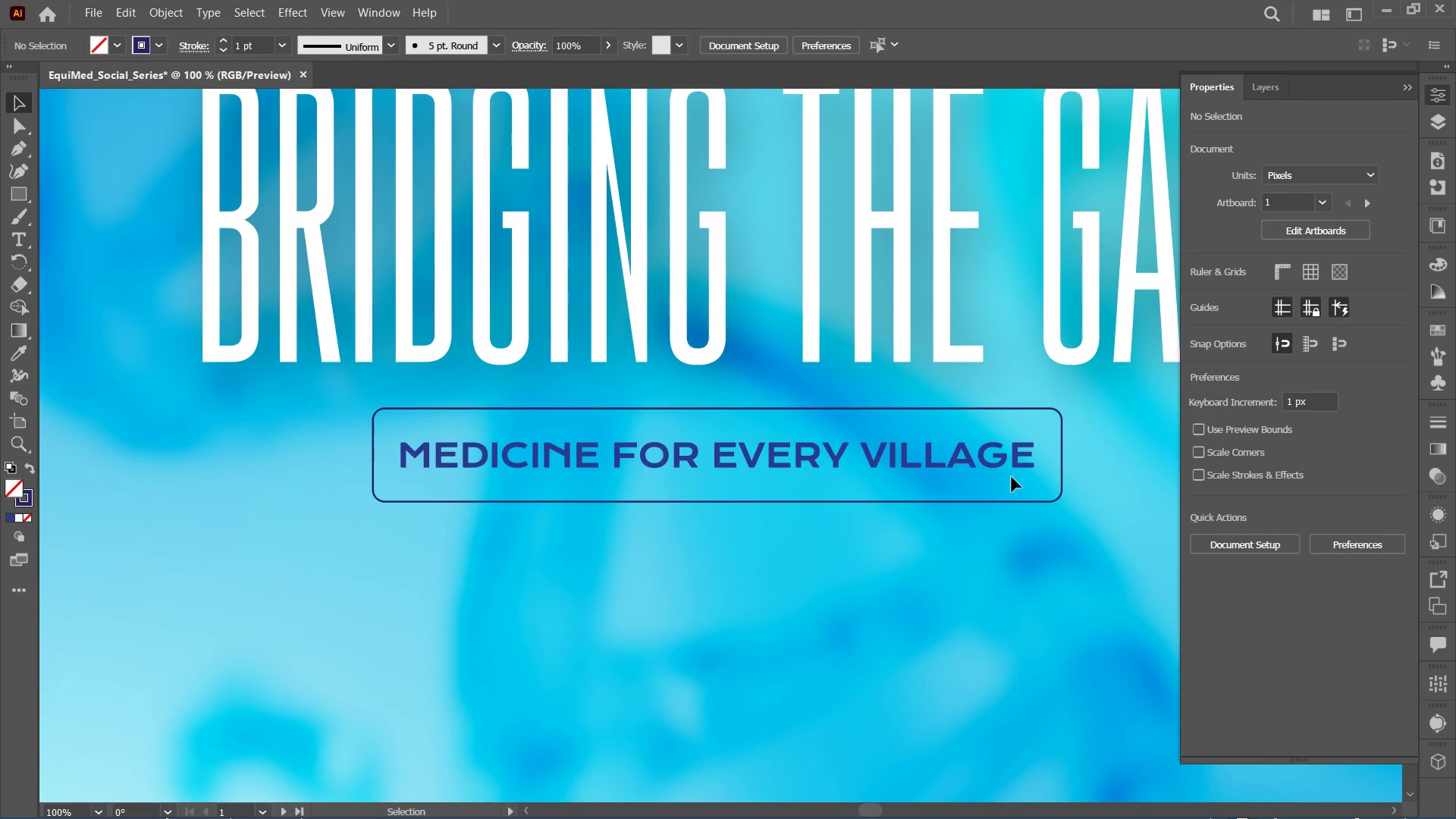 
left_click([1006, 453])
 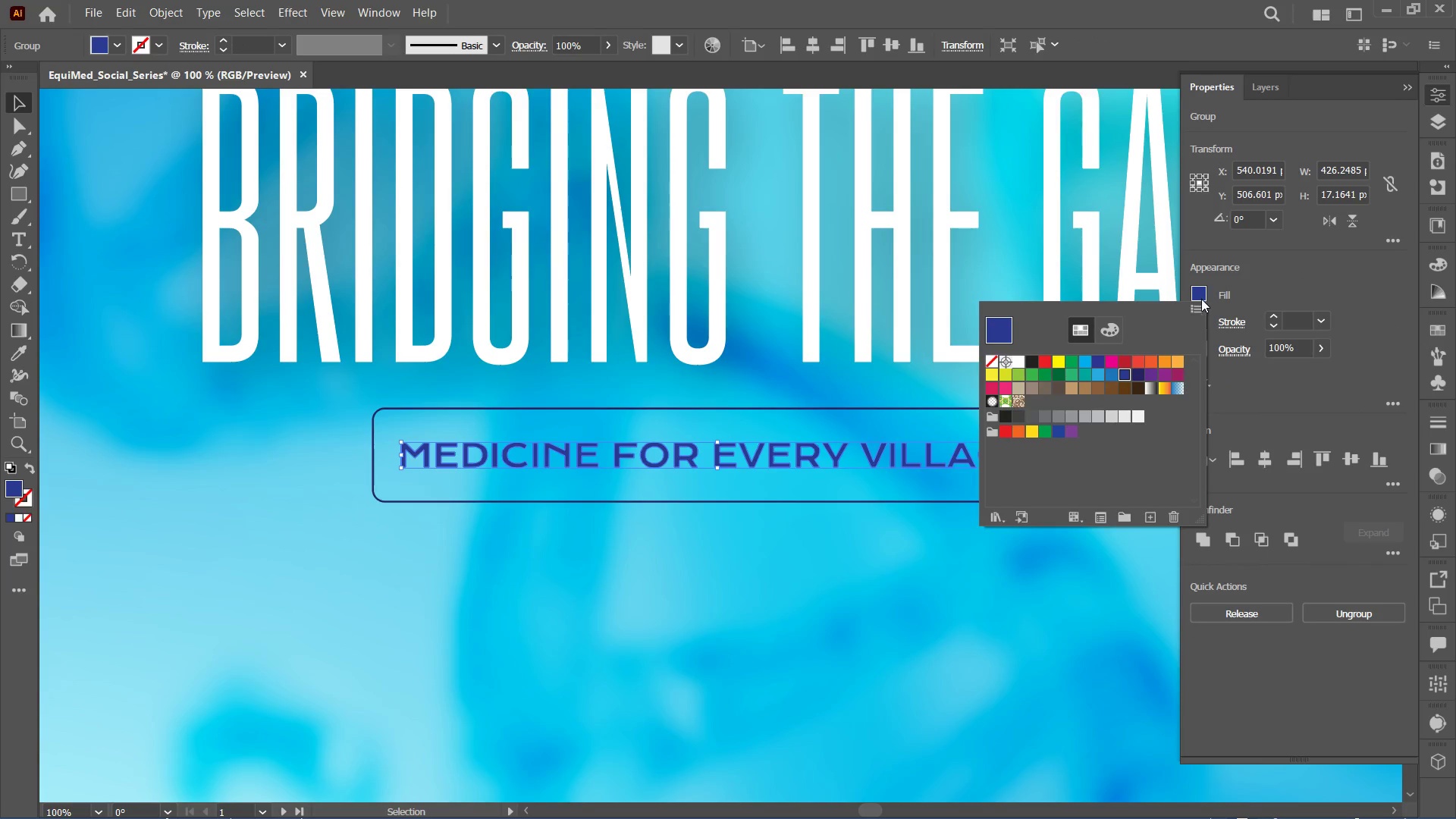 
left_click_drag(start_coordinate=[995, 562], to_coordinate=[995, 558])
 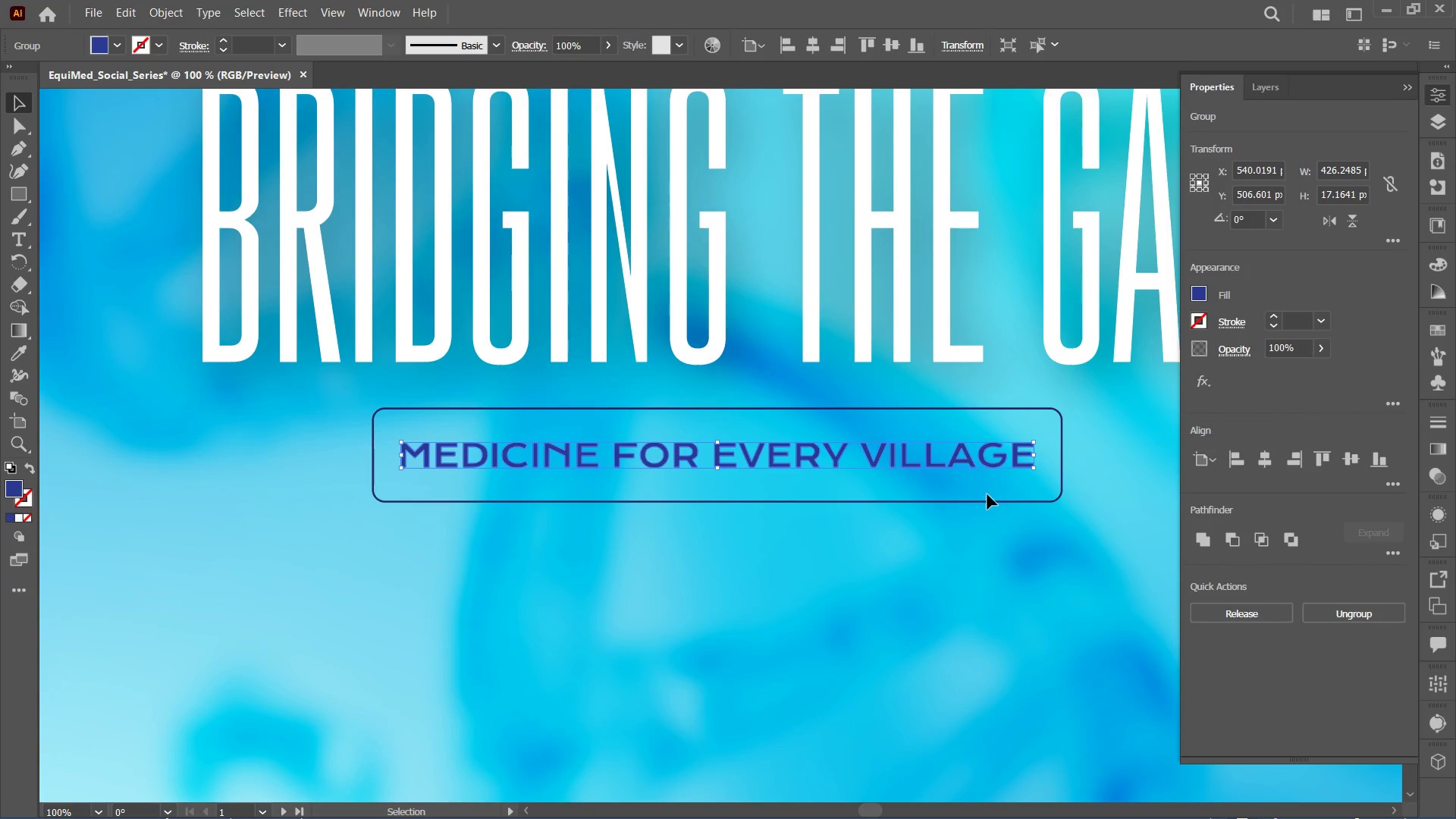 
left_click([990, 506])
 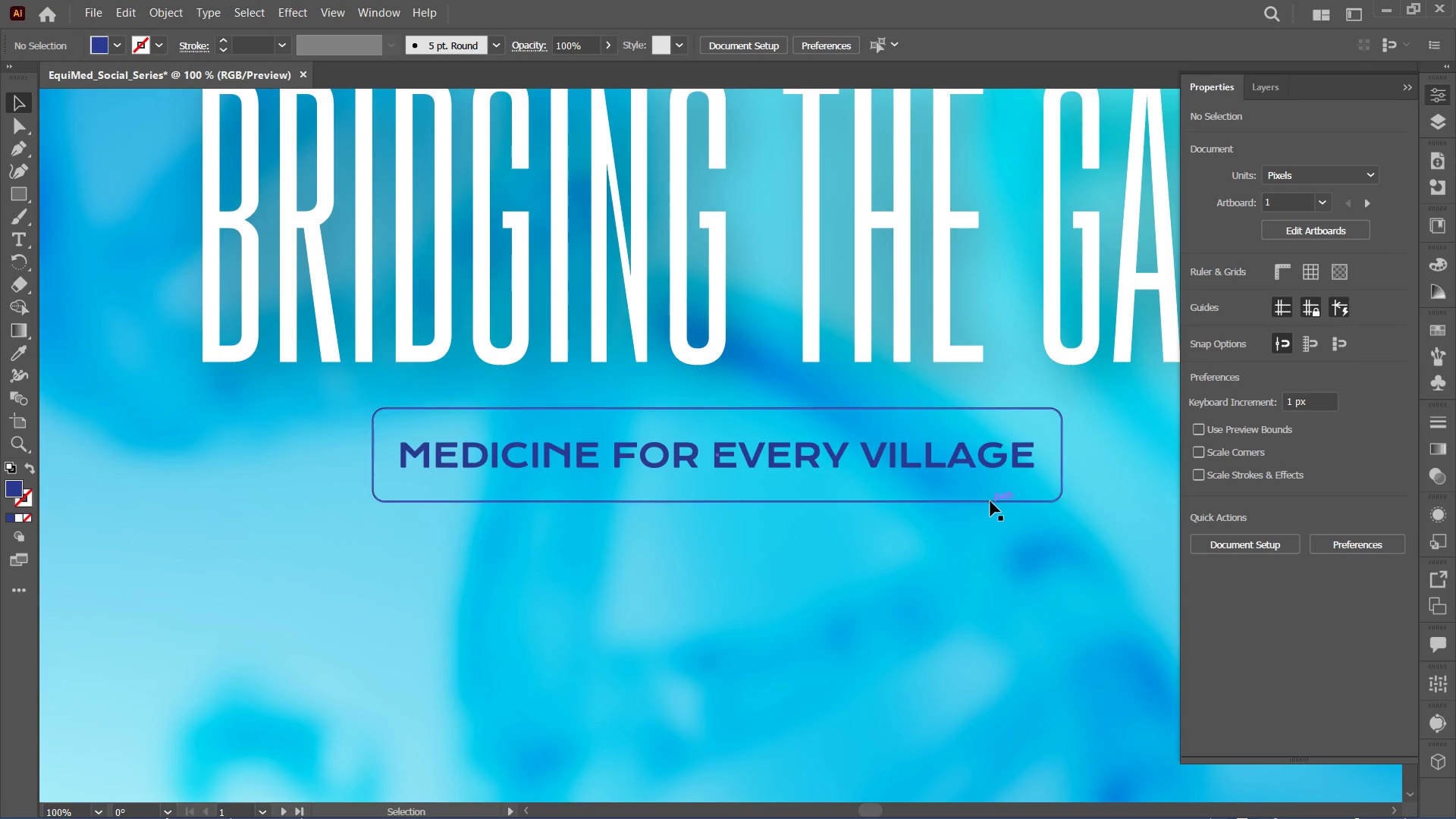 
left_click([990, 500])
 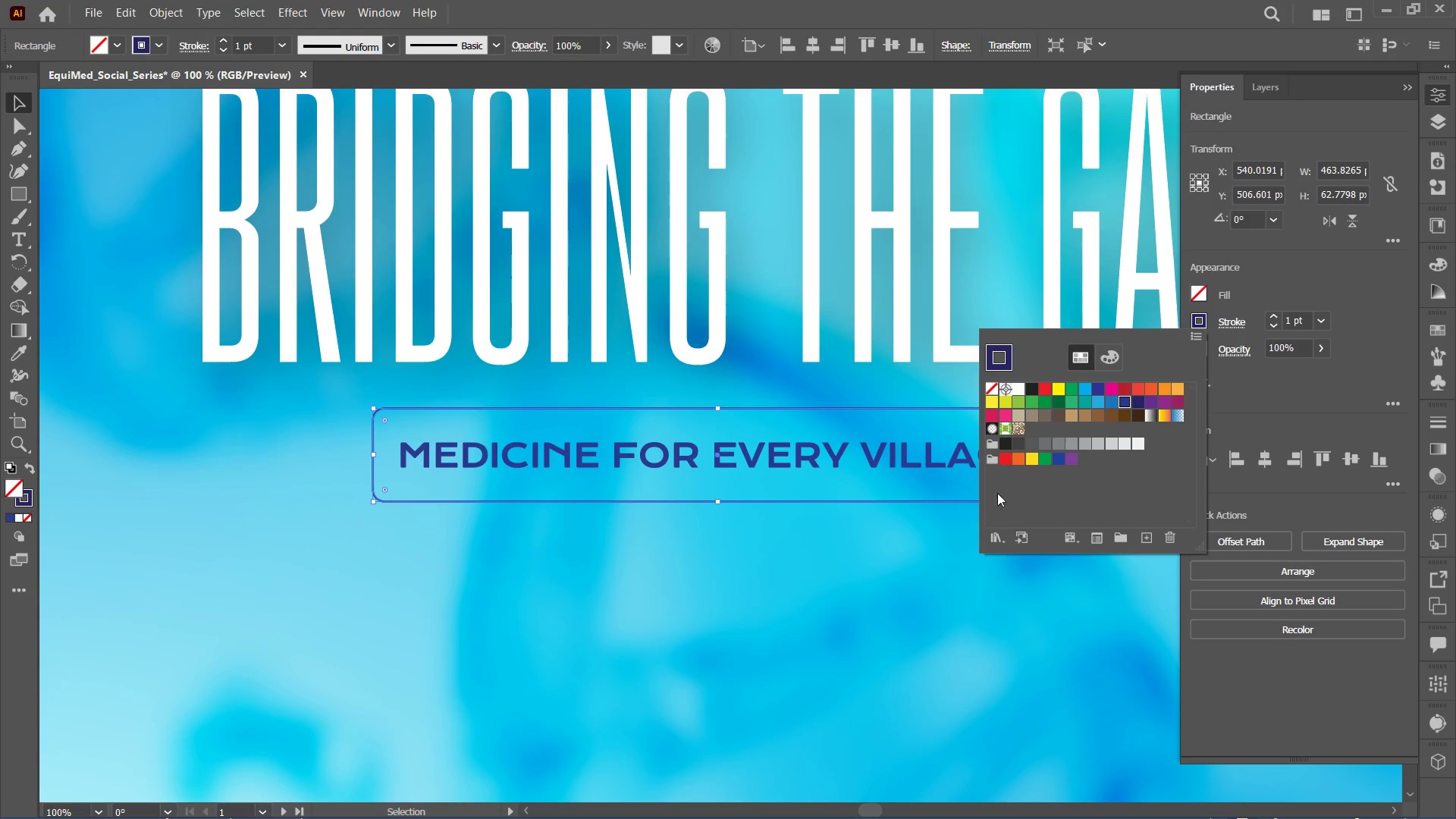 
double_click([855, 597])
 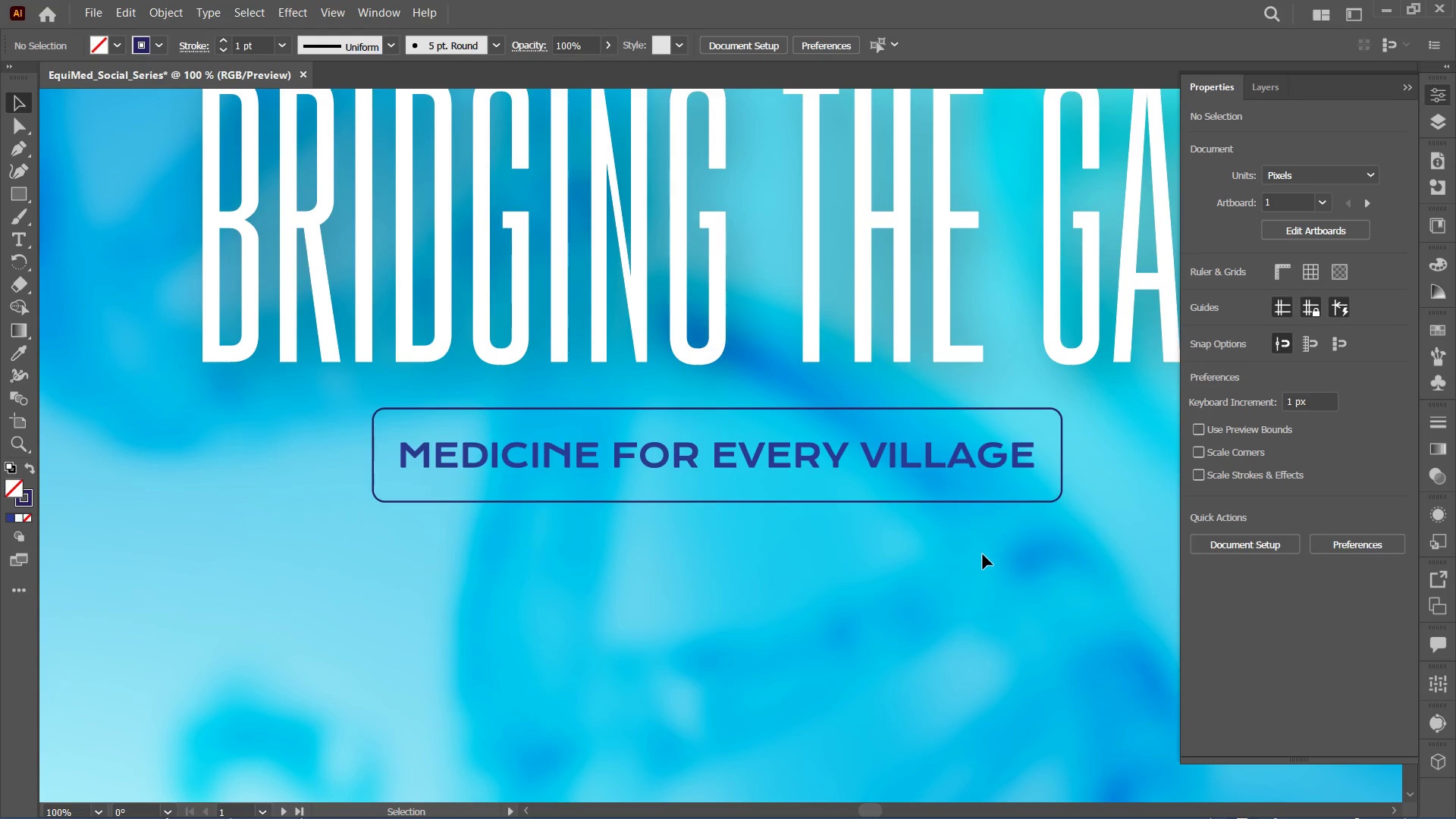 
left_click_drag(start_coordinate=[991, 564], to_coordinate=[918, 430])
 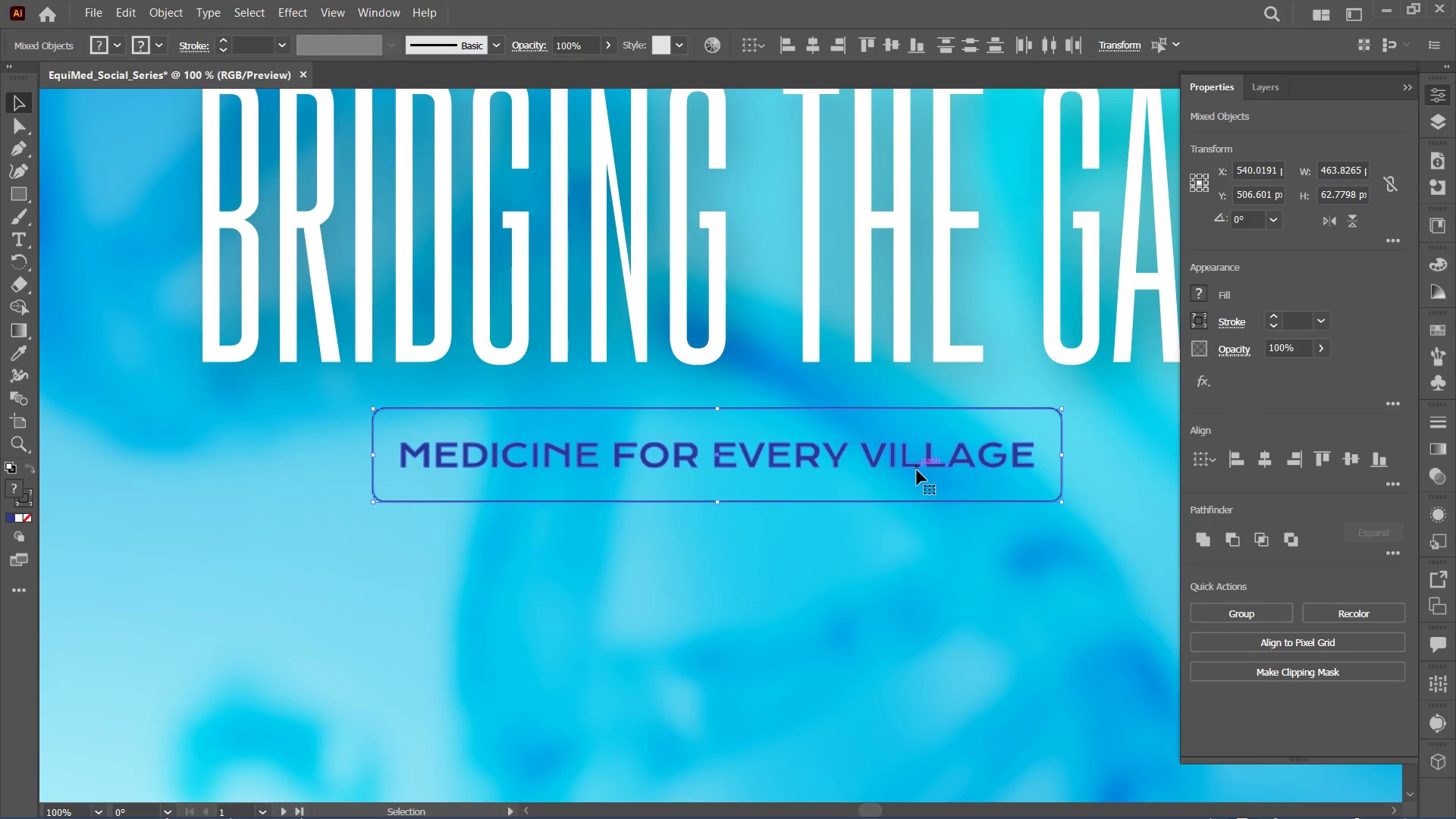 
key(Control+G)
 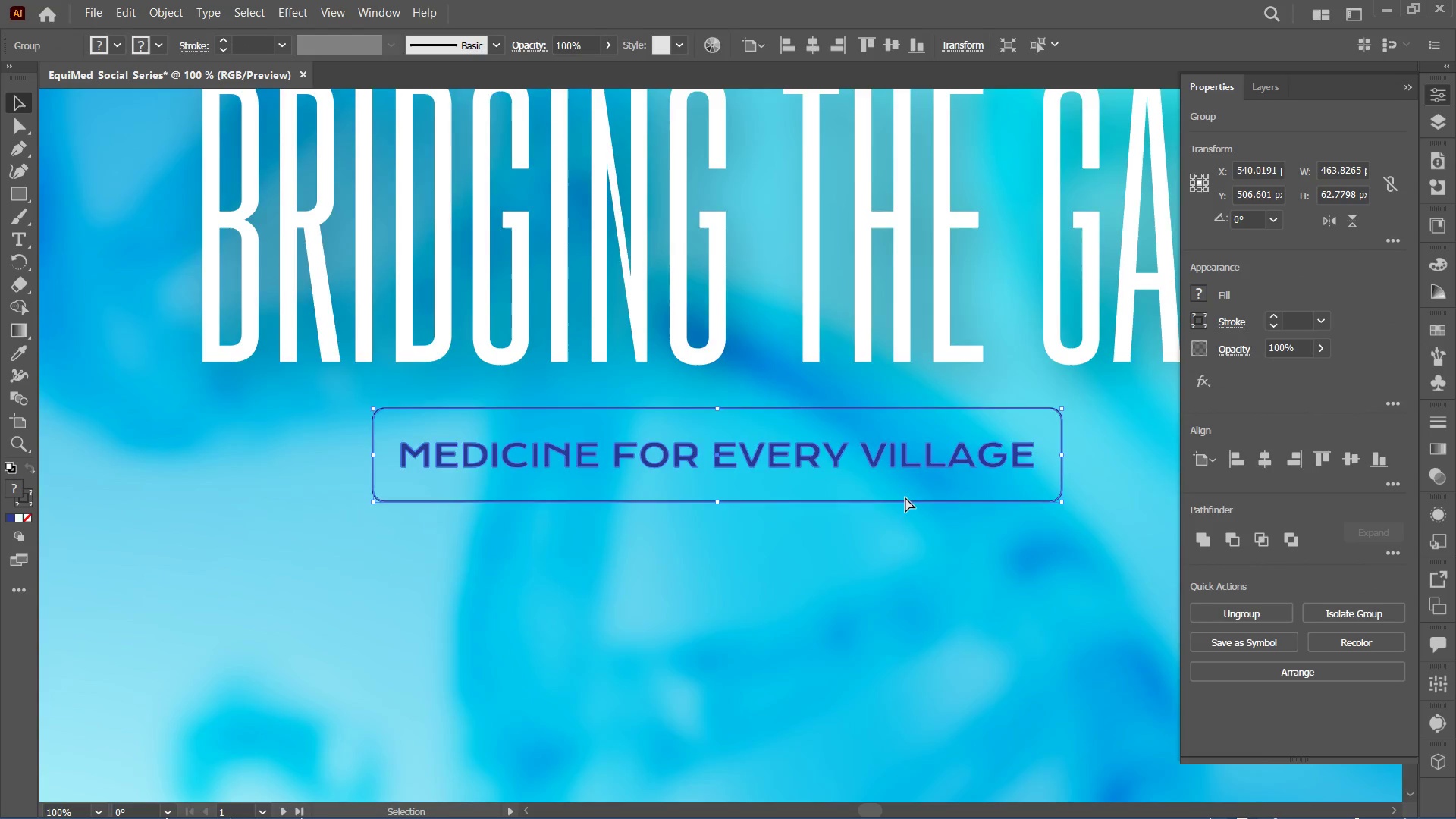 
key(Control+Minus)
 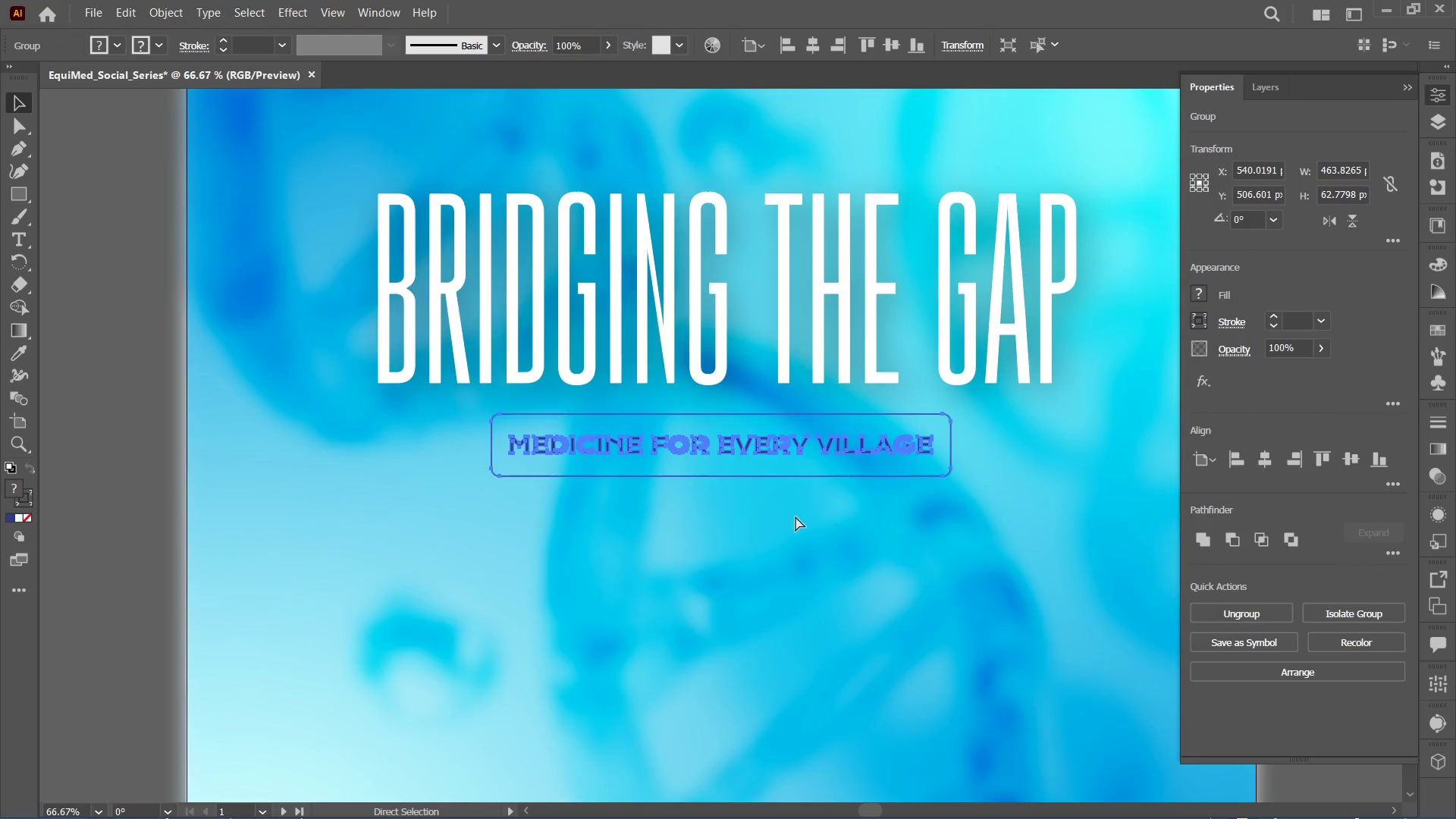 
key(Control+Minus)
 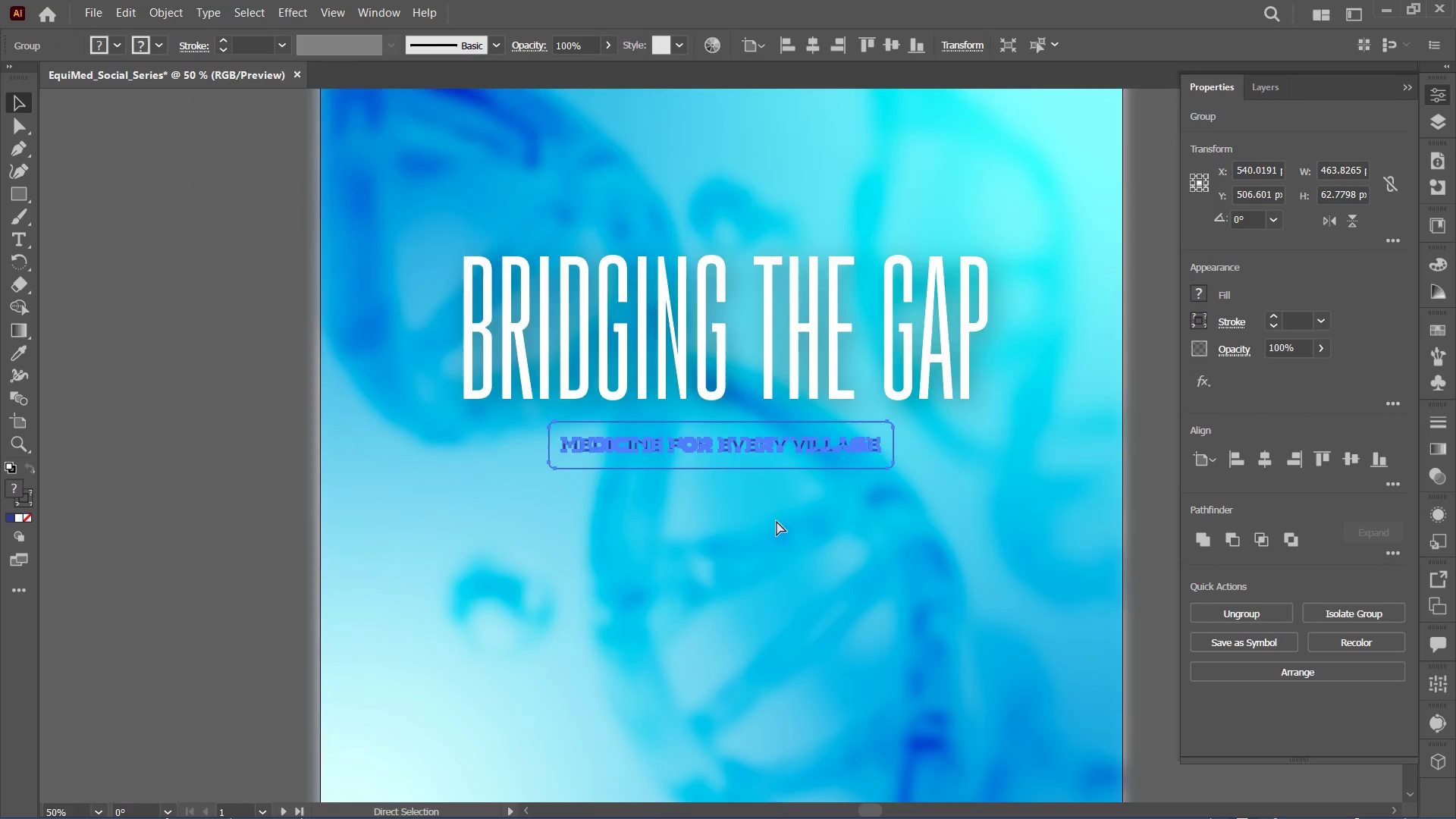 
key(Control+Minus)
 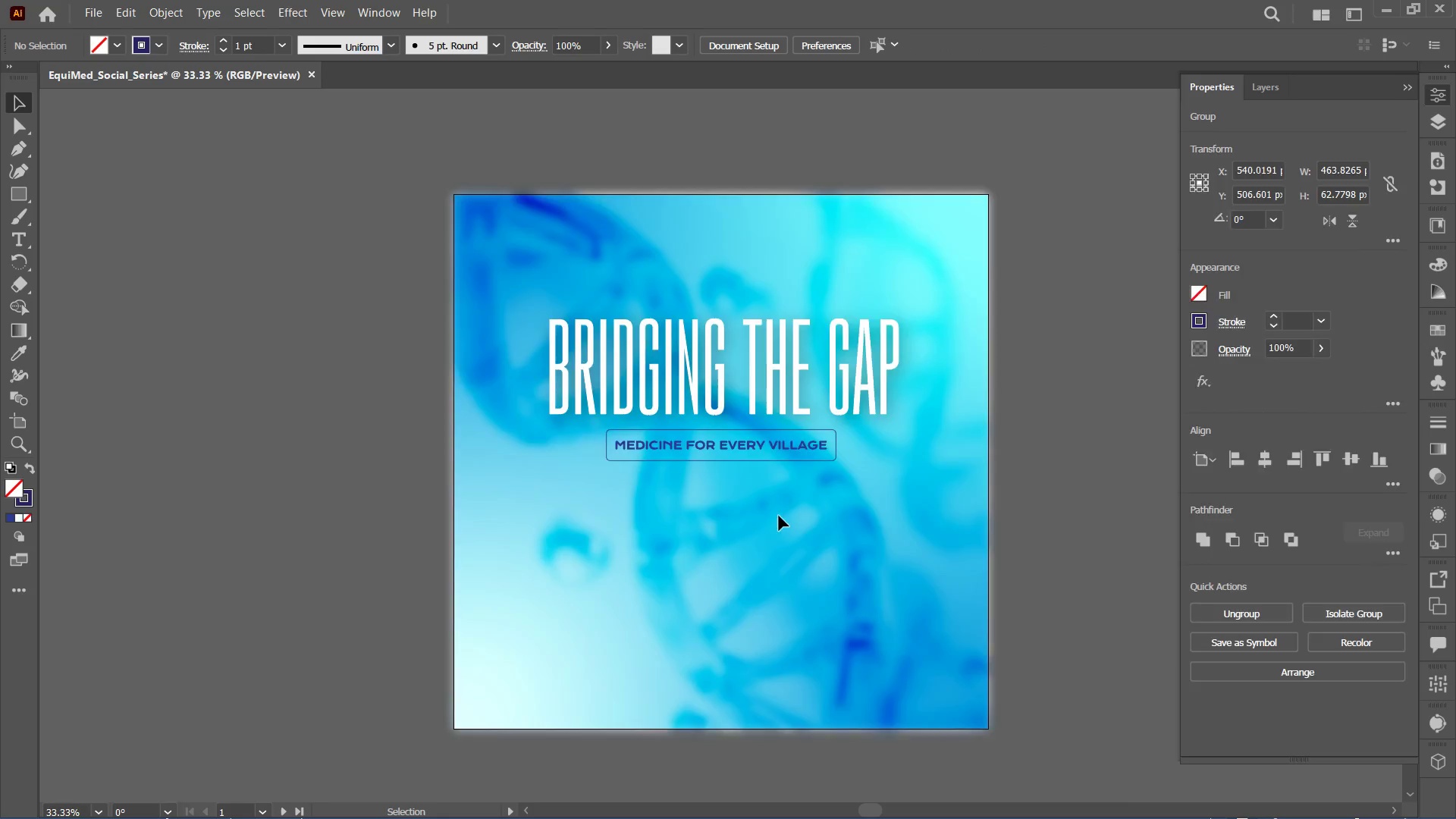 
key(Control+Minus)
 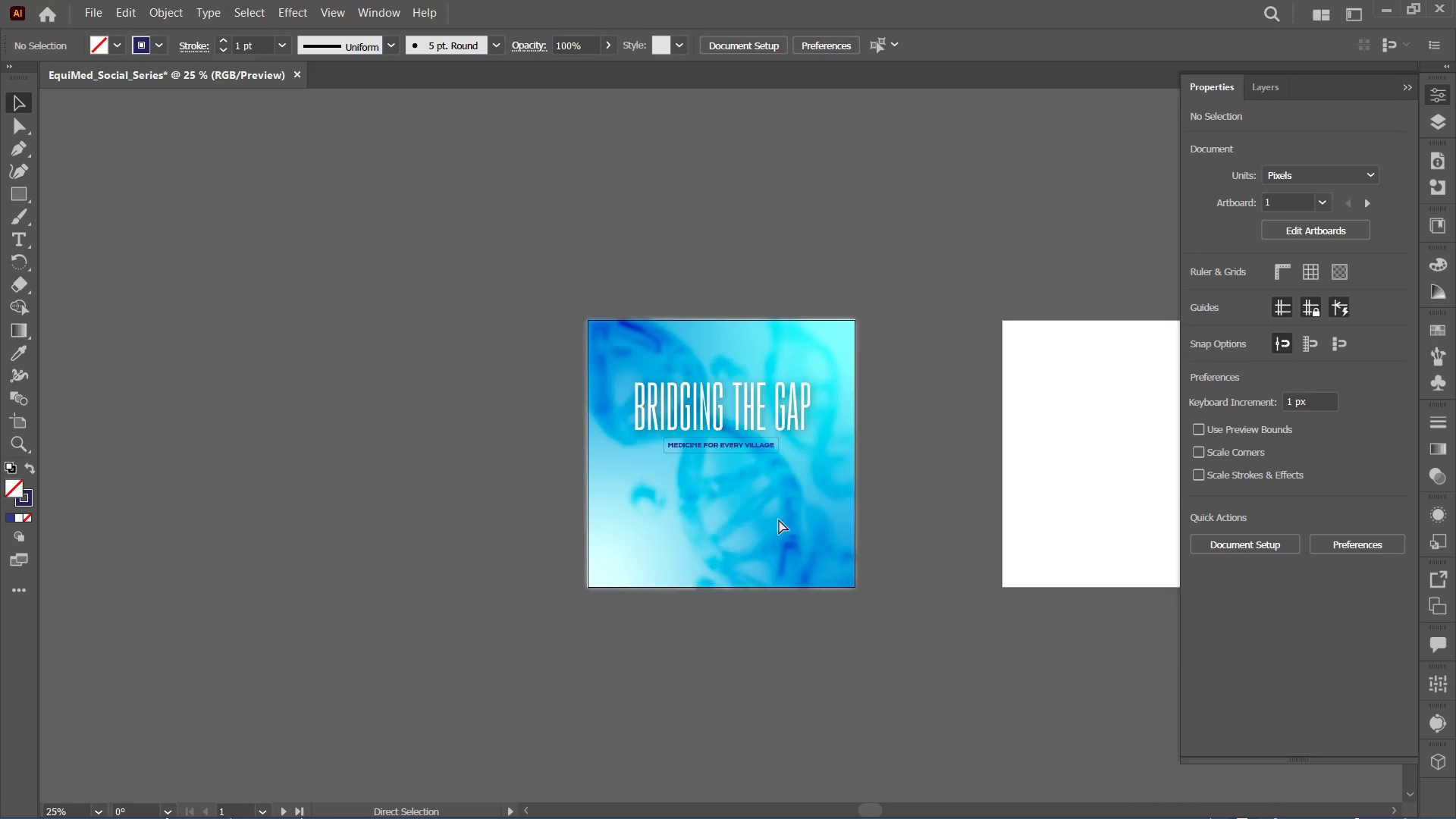 
key(Control+Minus)
 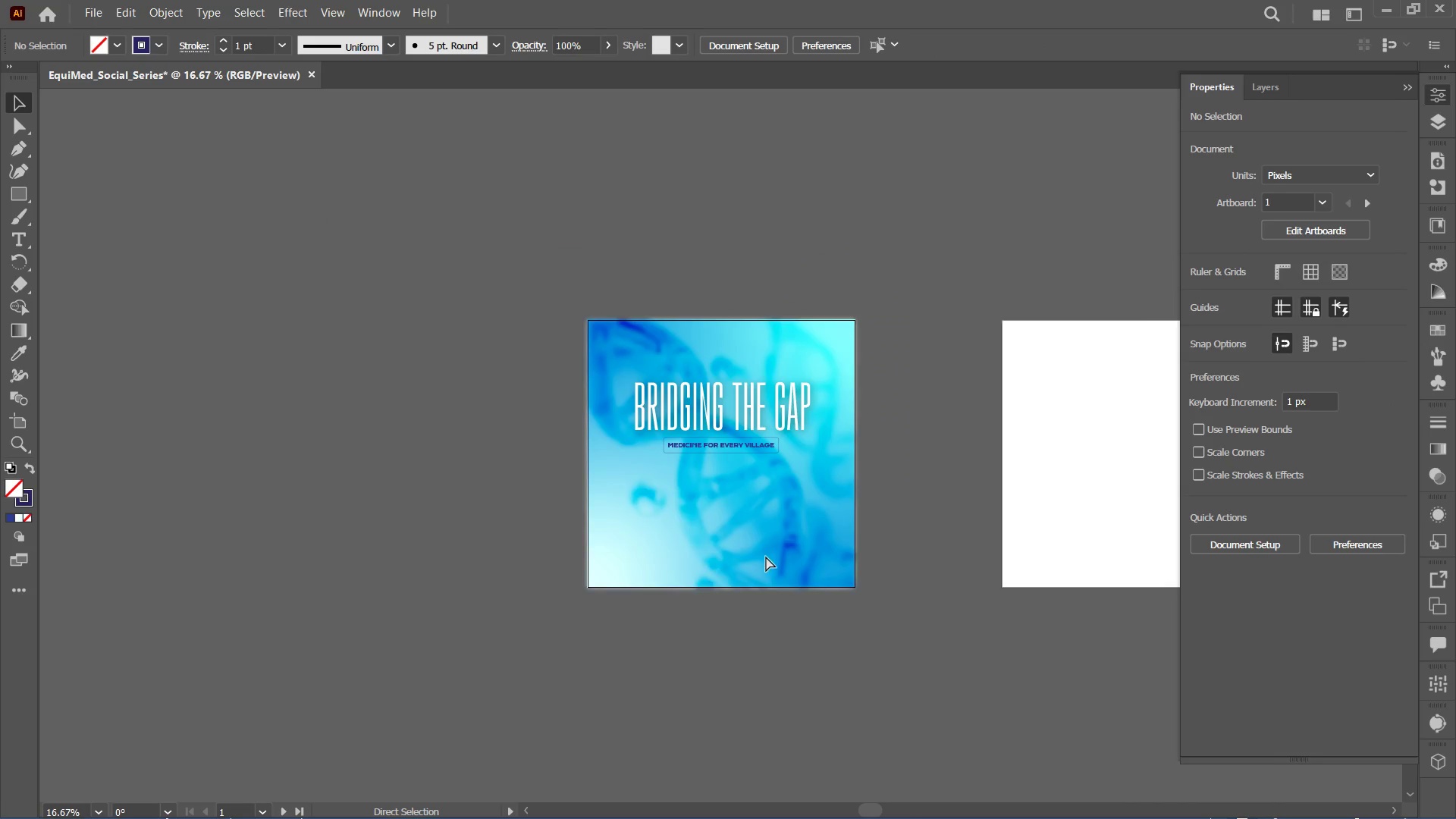 
key(Control+Equal)
 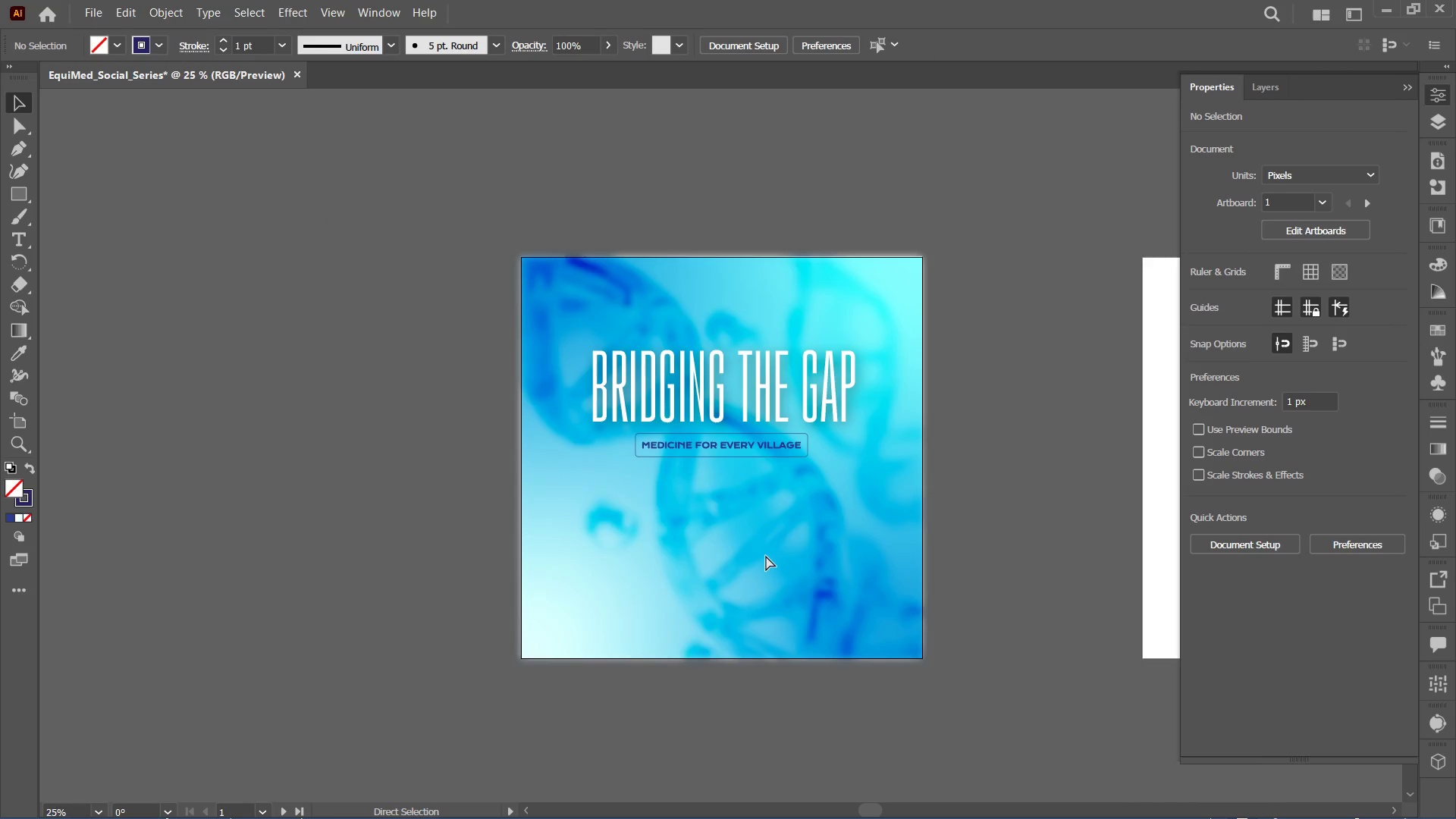 
key(Control+Equal)
 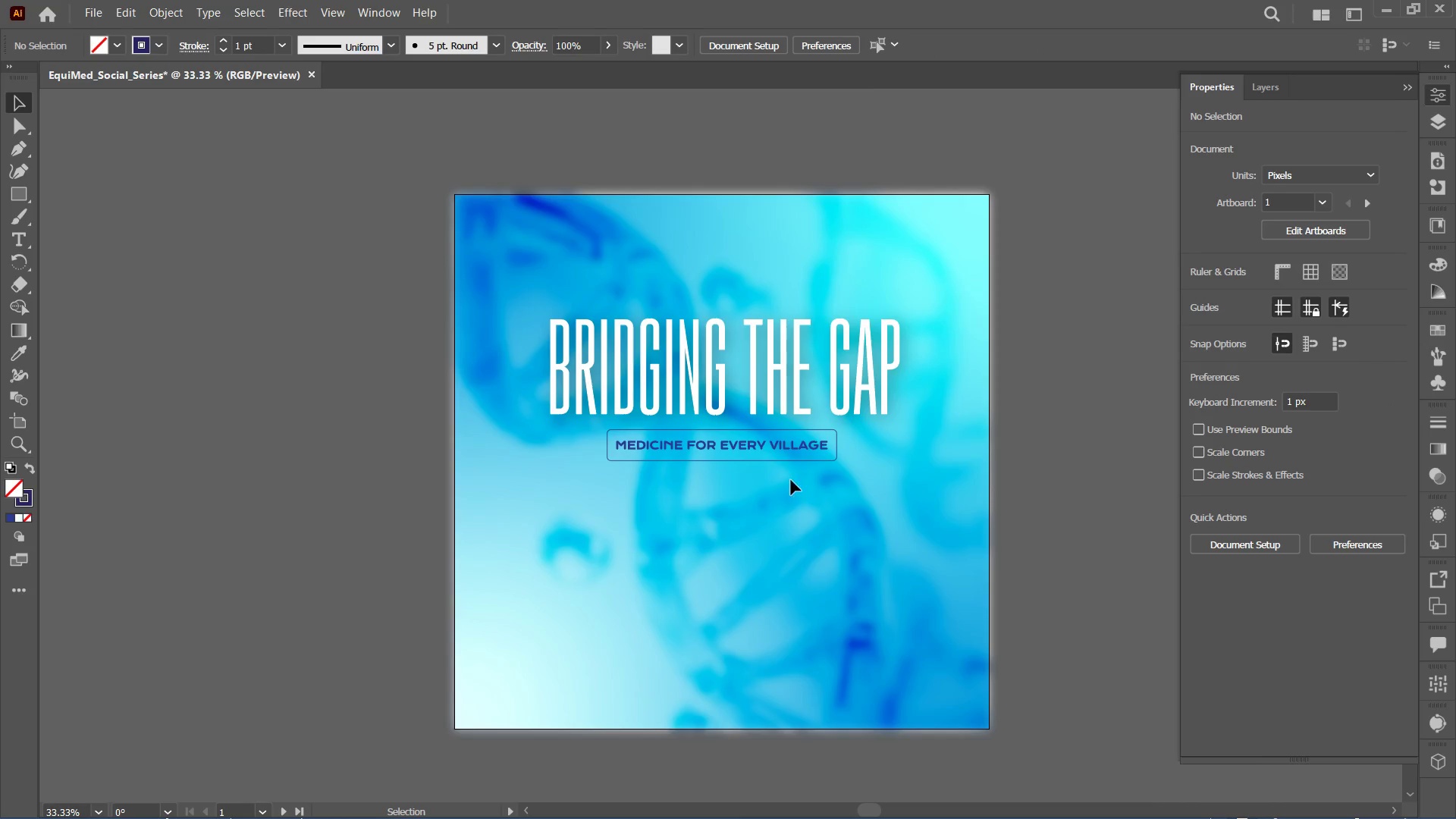 
left_click_drag(start_coordinate=[821, 488], to_coordinate=[736, 304])
 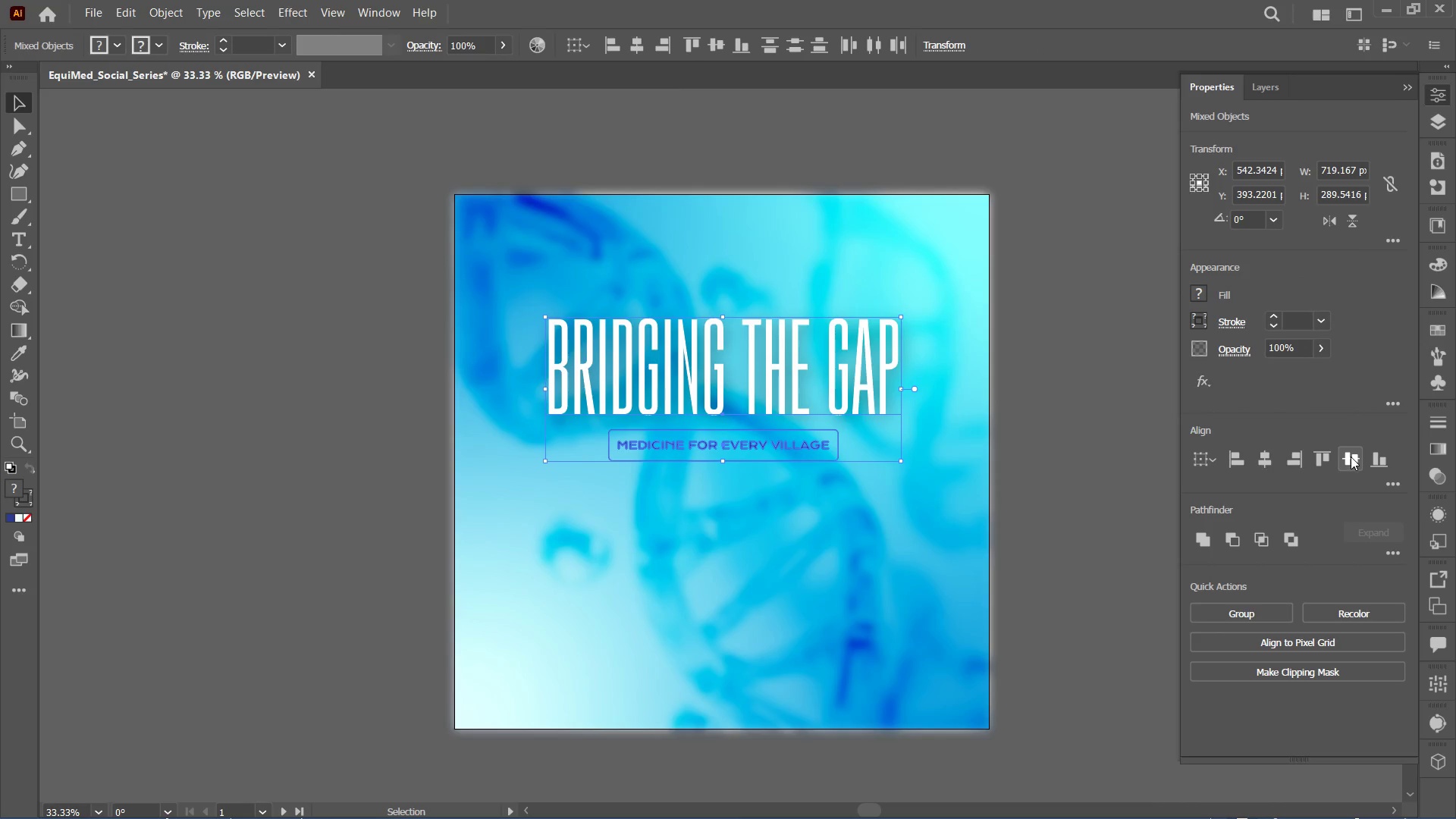 
key(Control+G)
 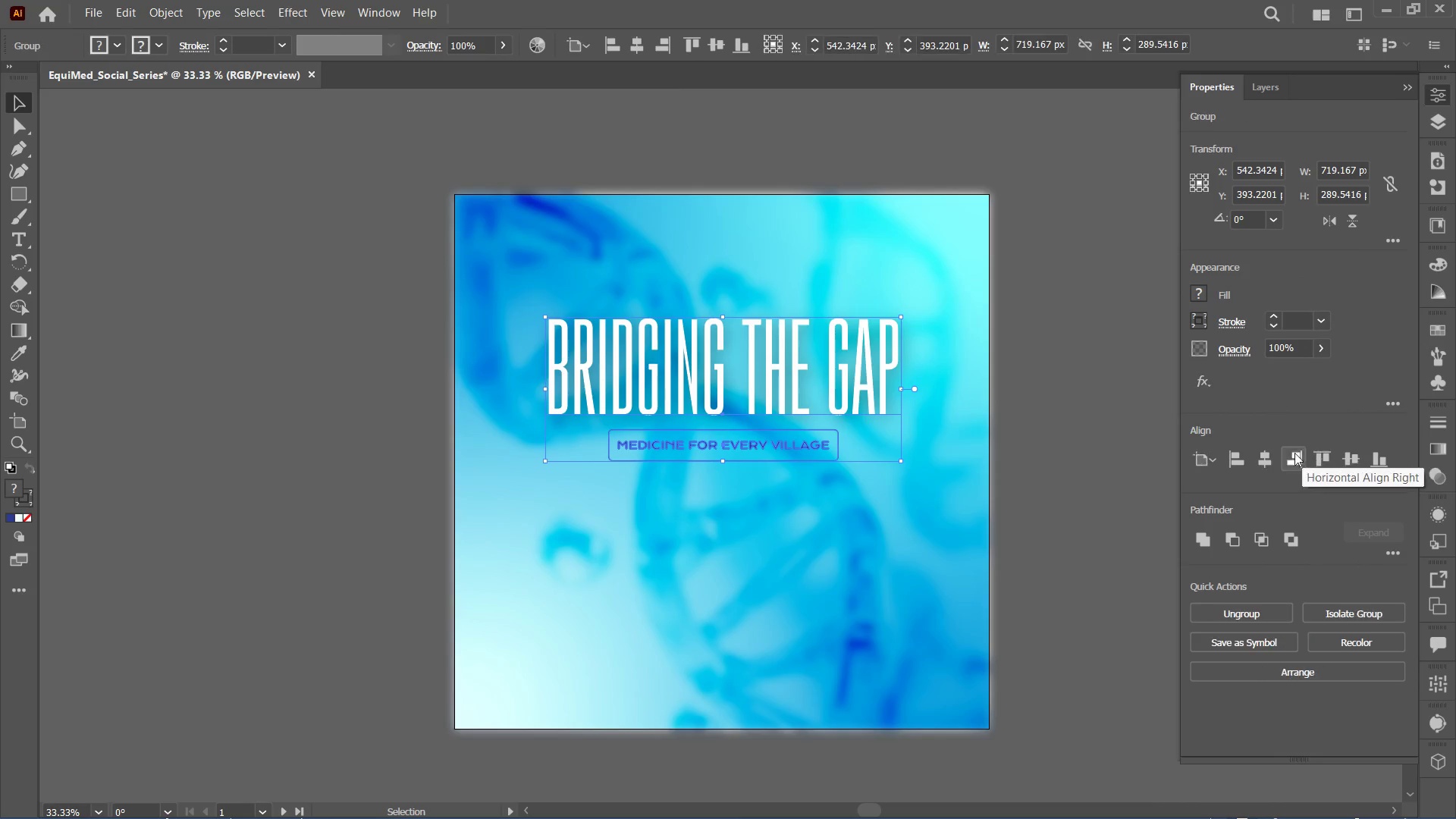 
key(Control+G)
 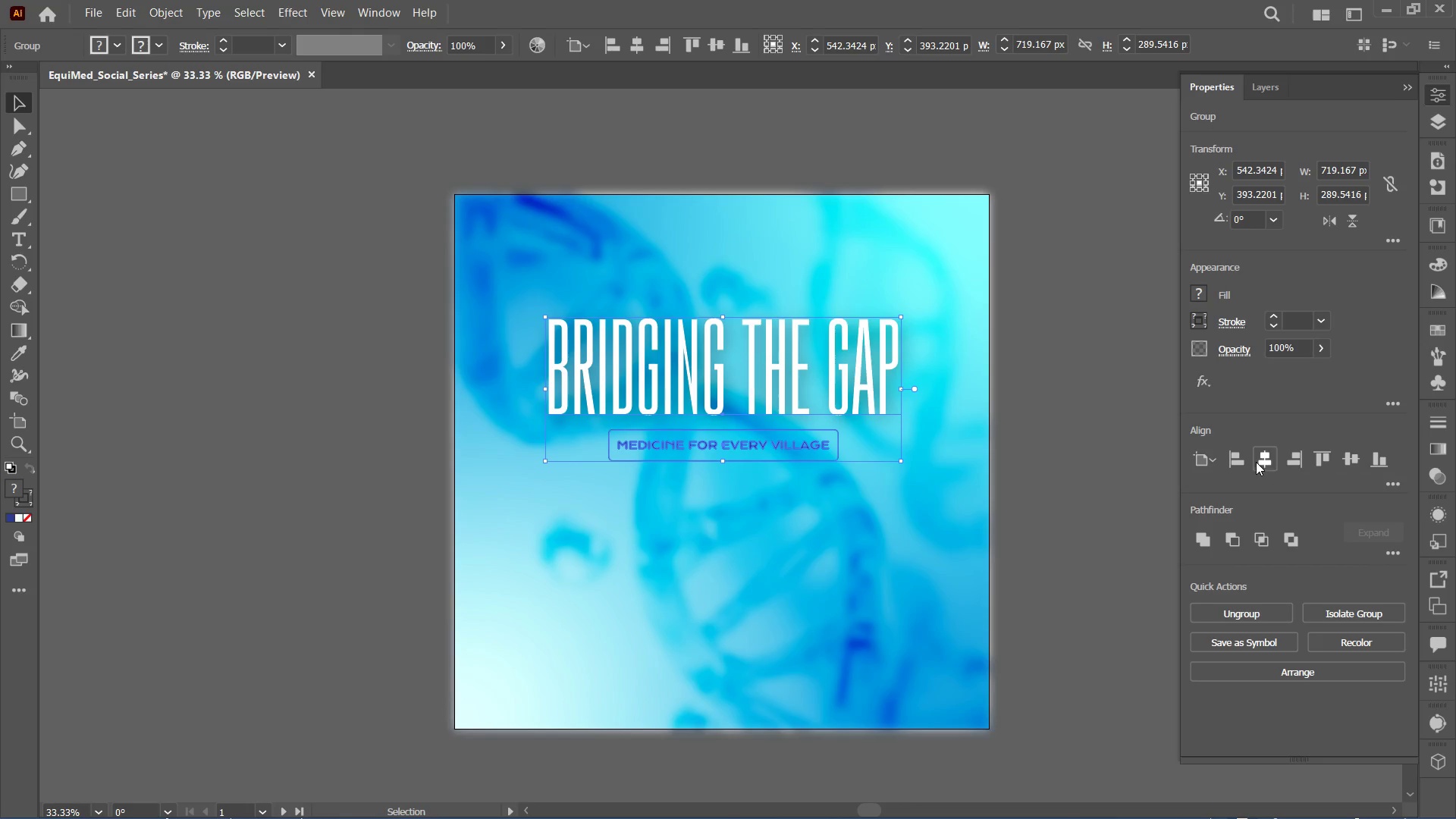 
double_click([1256, 462])
 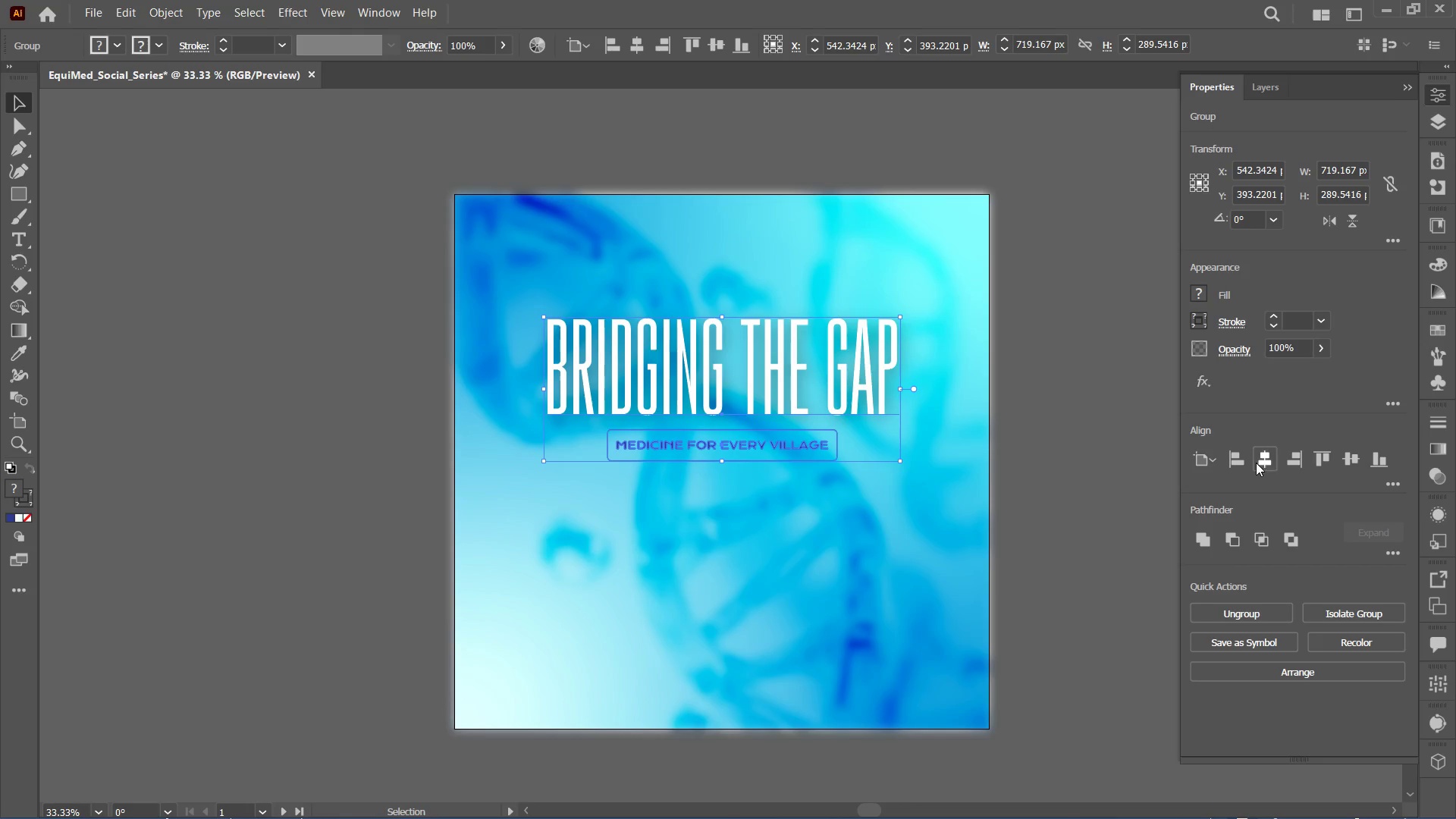 
triple_click([1256, 463])
 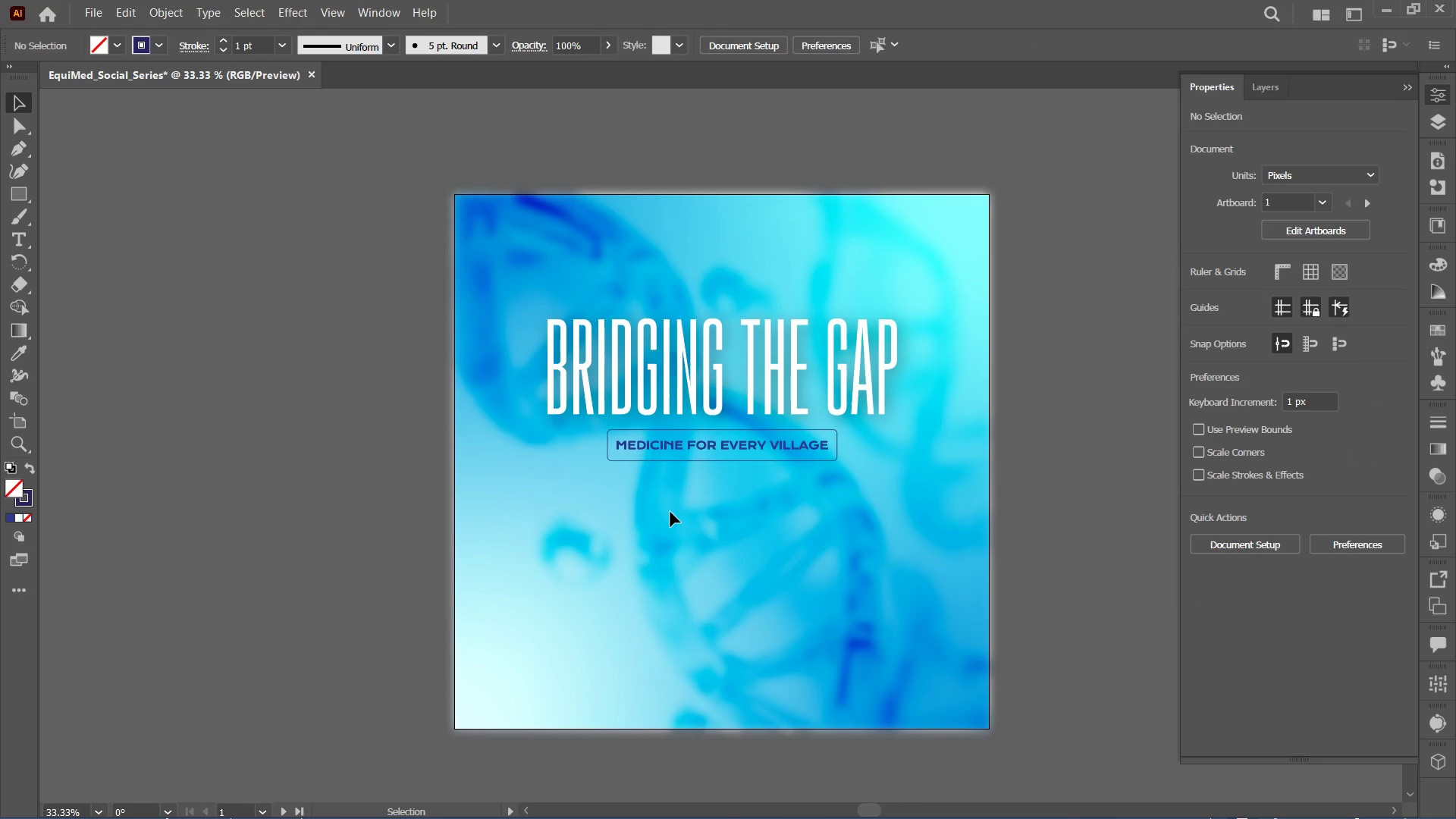 
wait(7.69)
 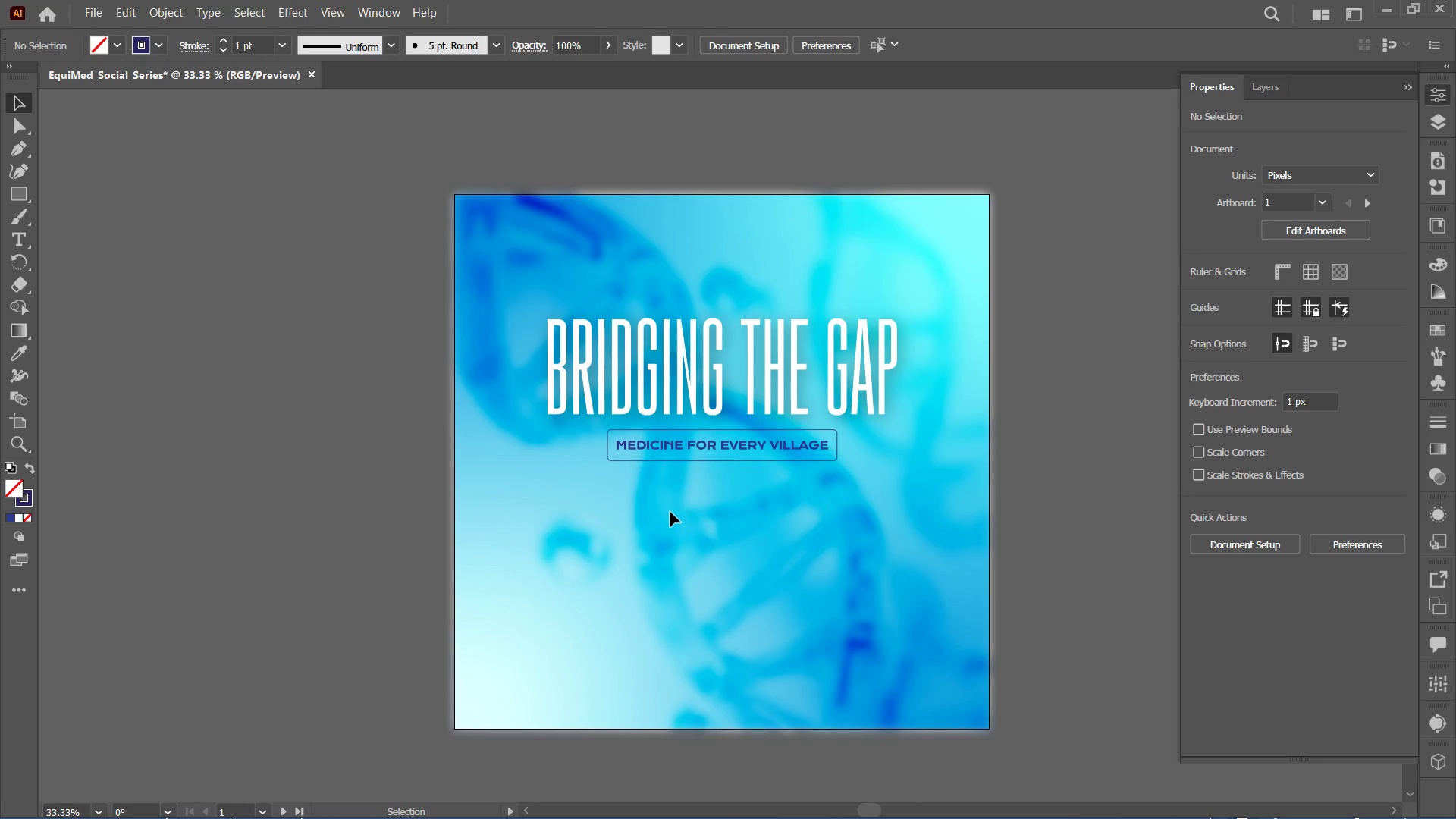 
key(Control+Equal)
 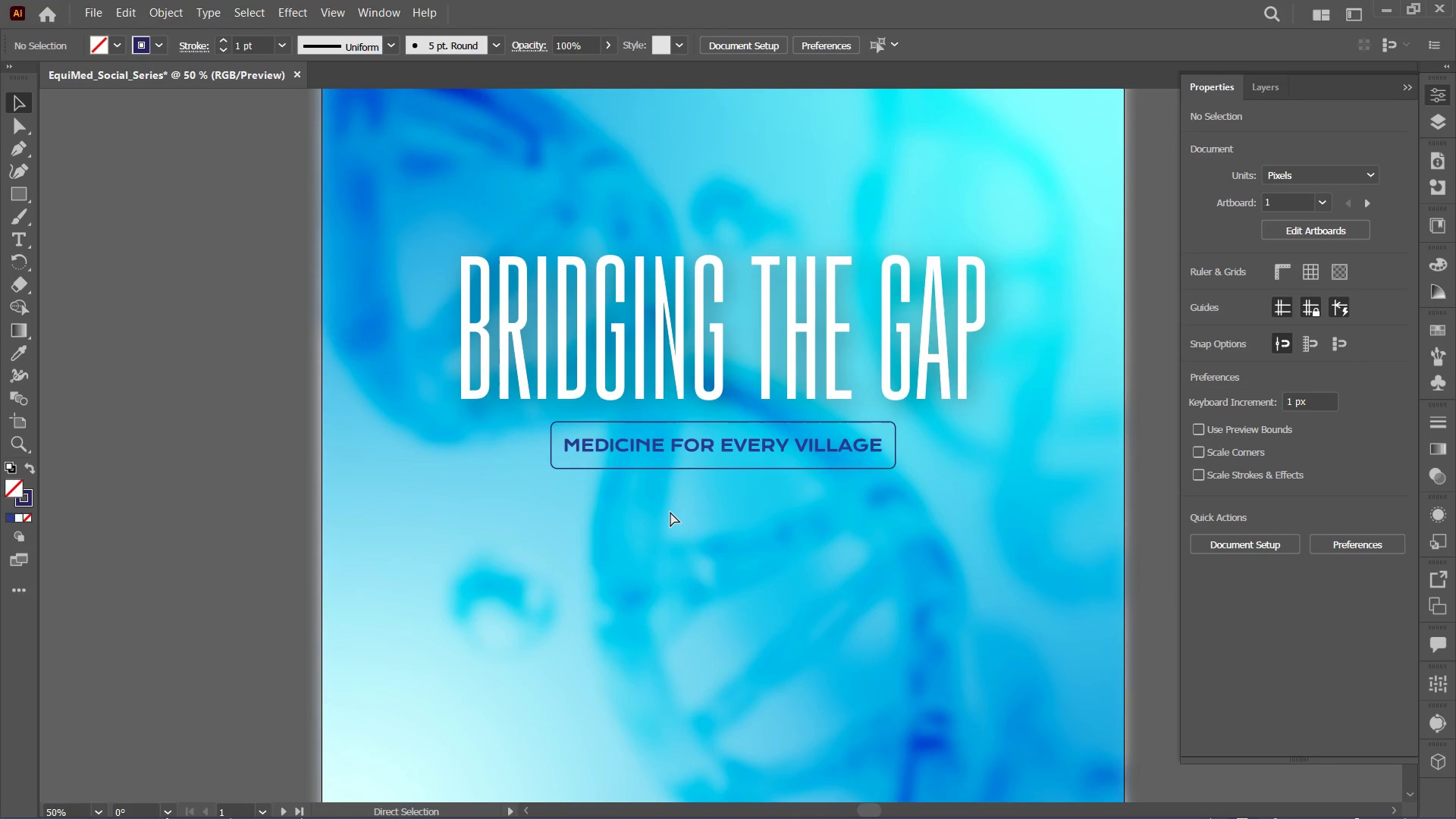 
key(Control+Equal)
 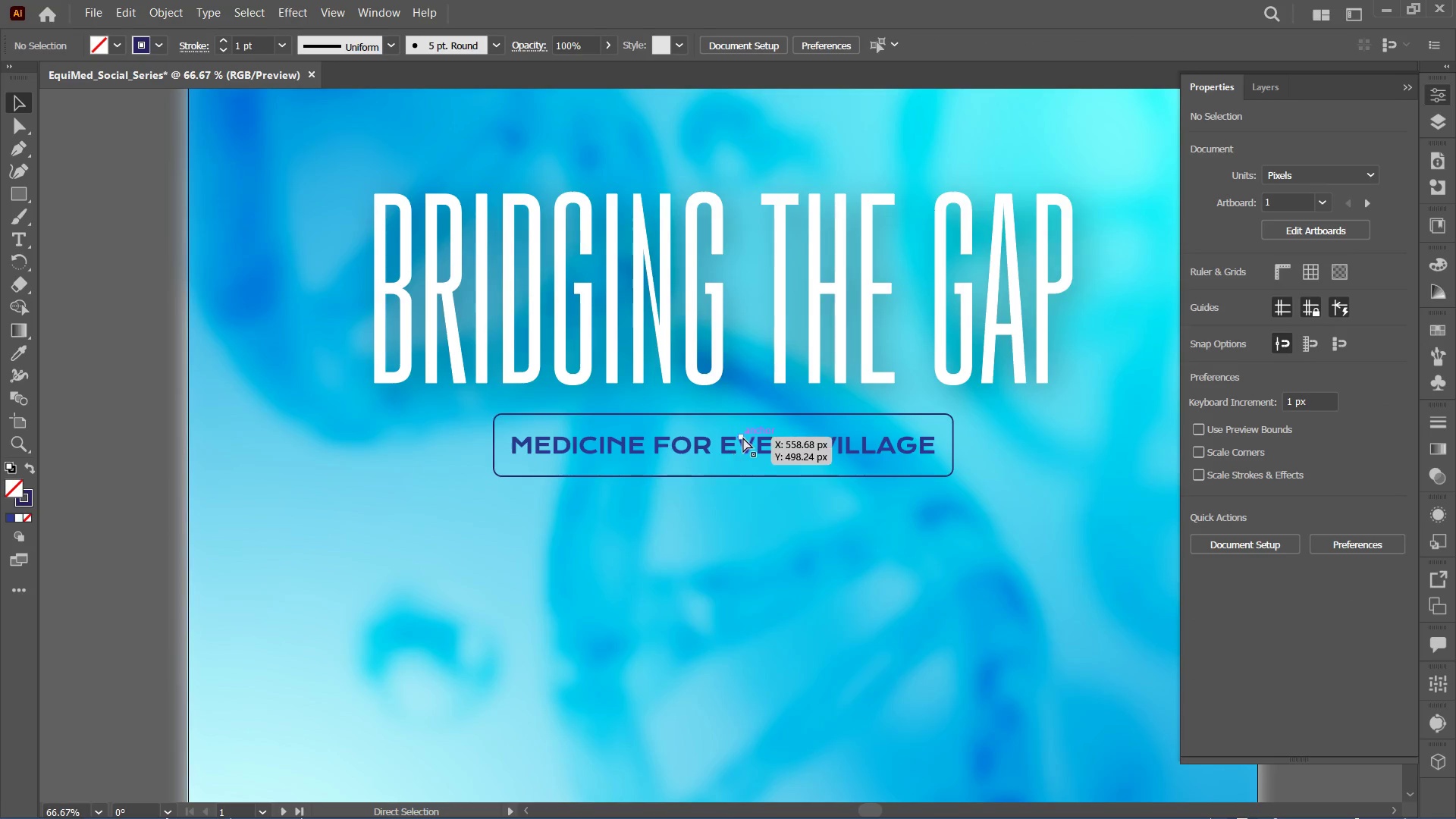 
key(Control+Minus)
 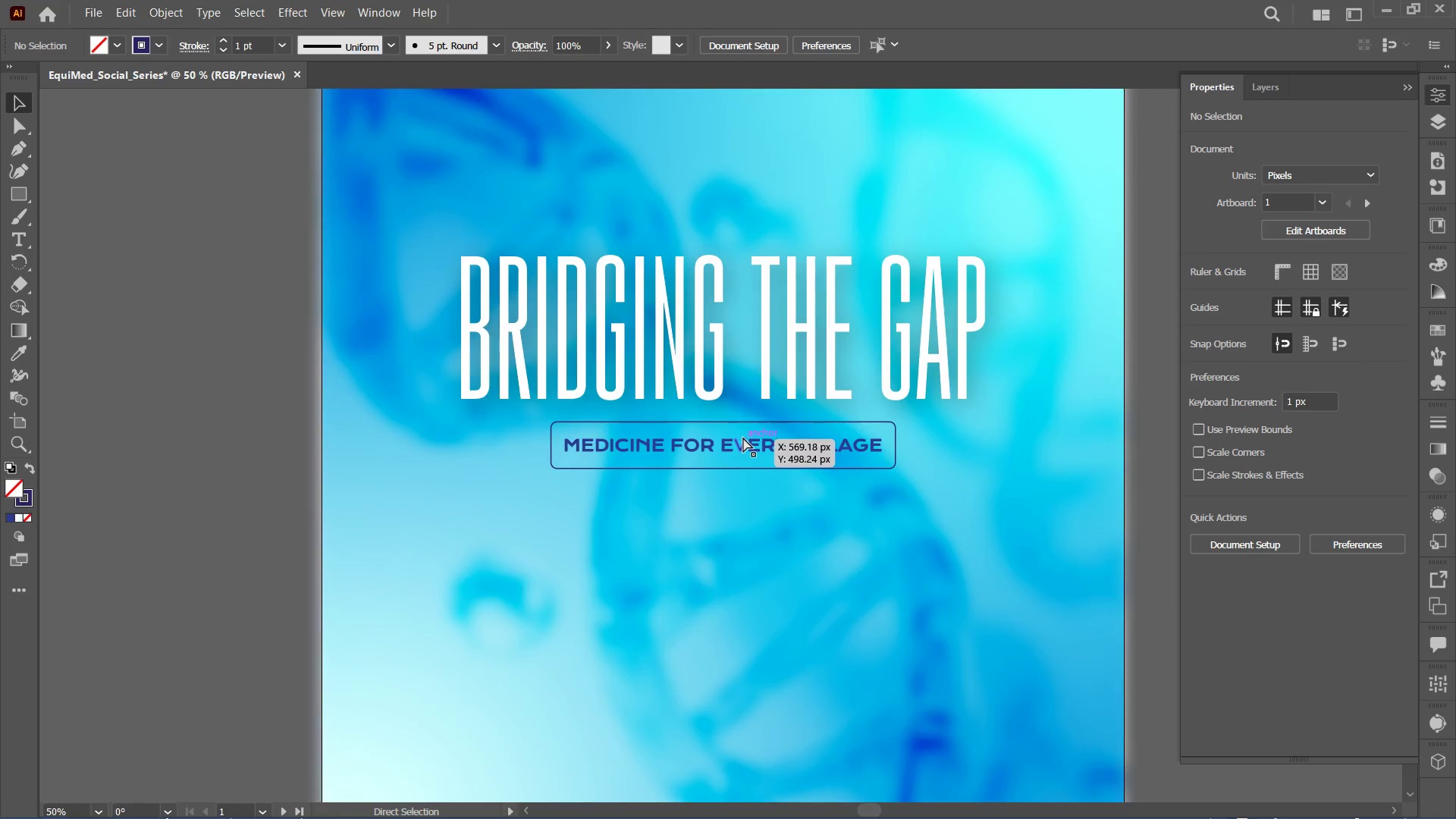 
key(Control+Minus)
 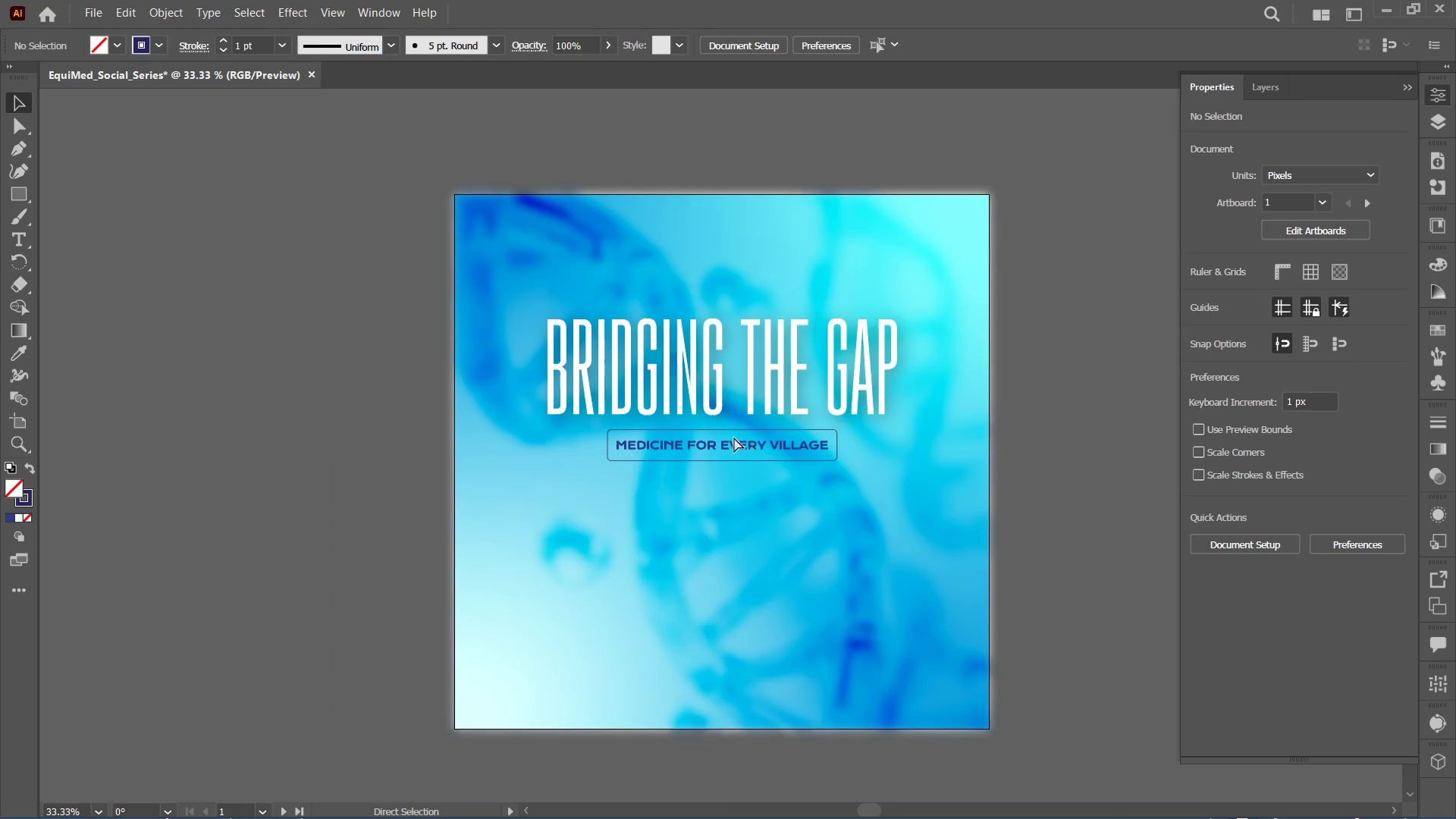 
key(Control+Minus)
 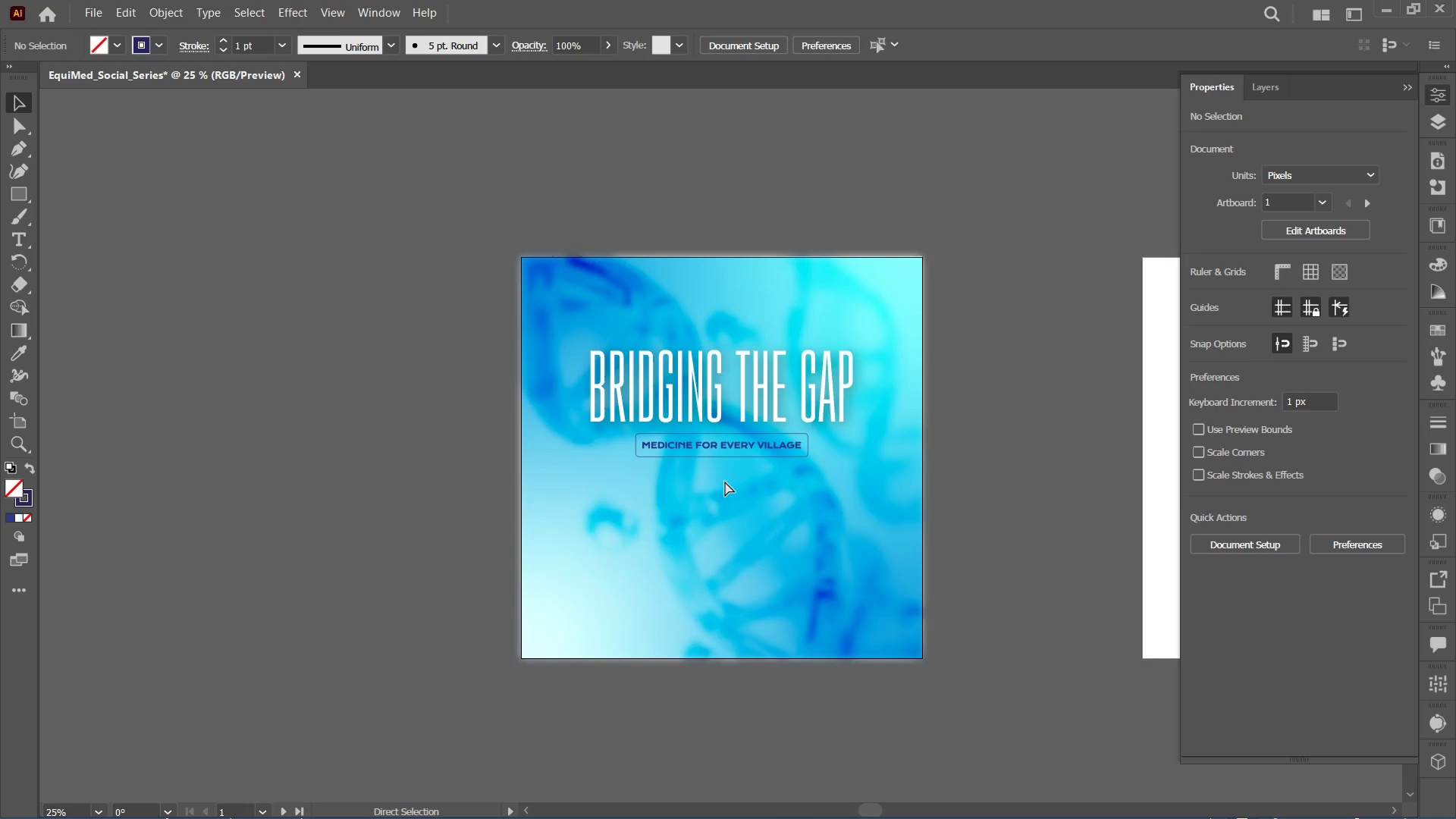 
key(Control+Equal)
 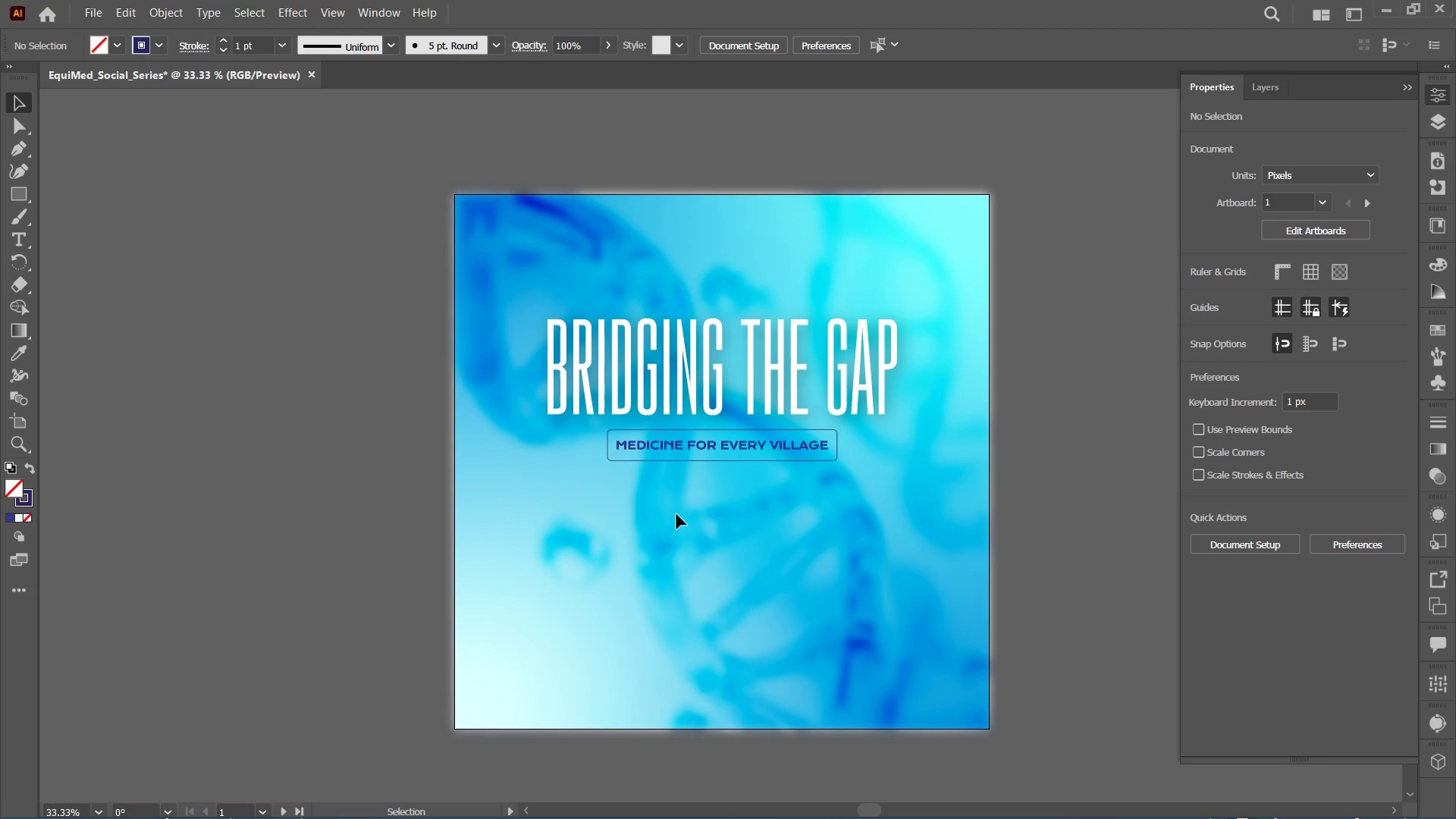 
left_click([699, 535])
 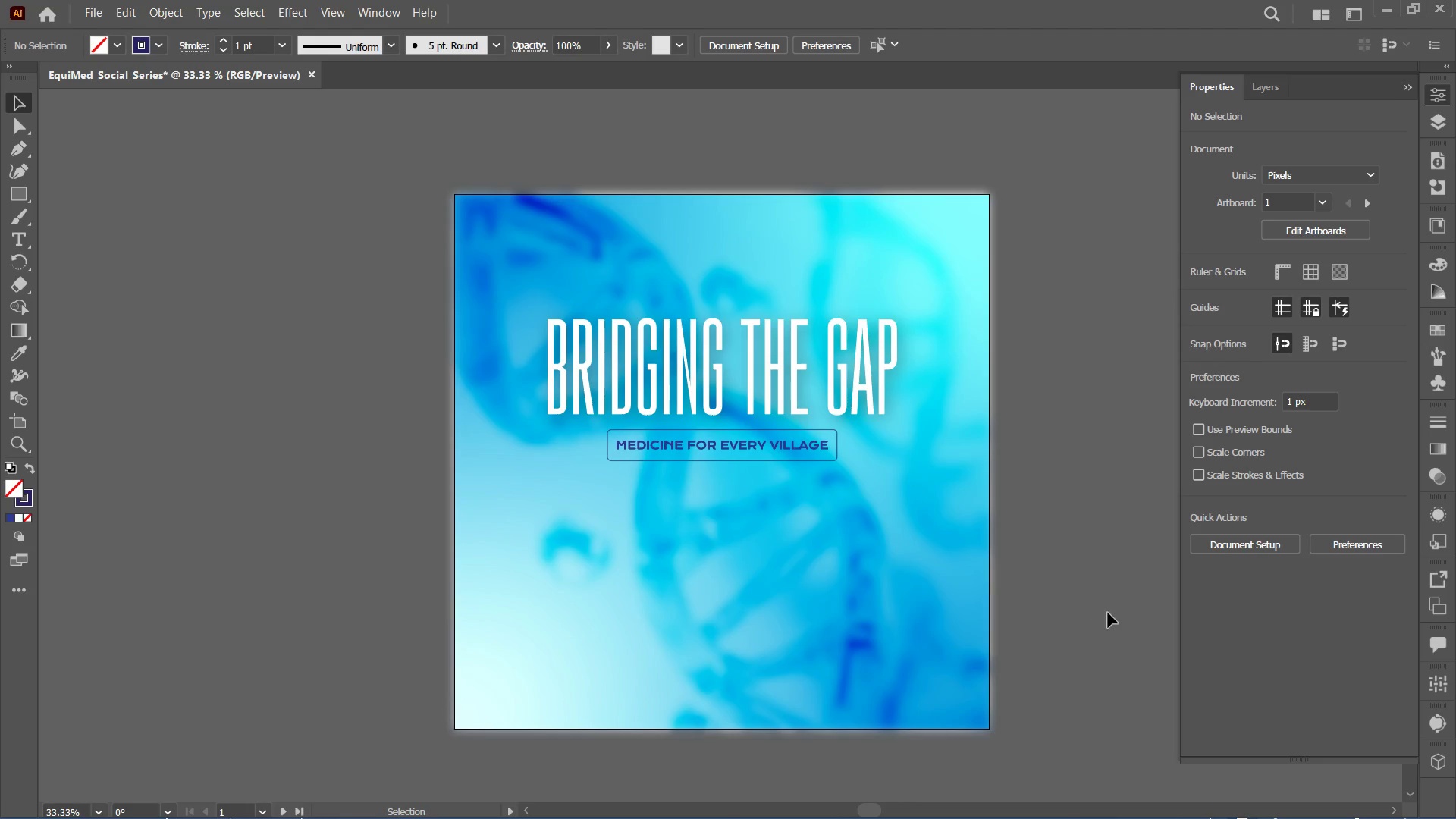 
wait(7.65)
 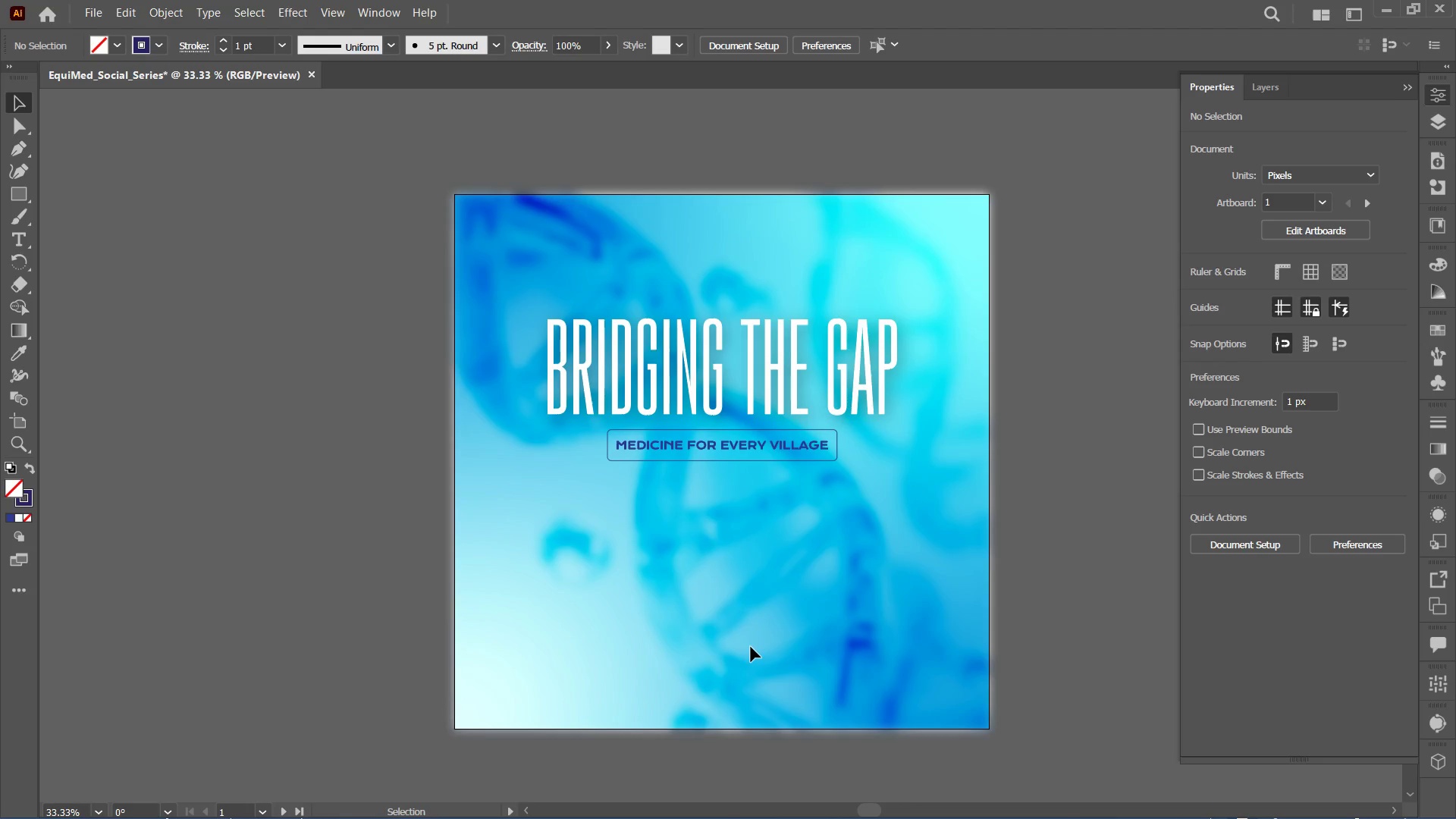 
mouse_move([802, 792])
 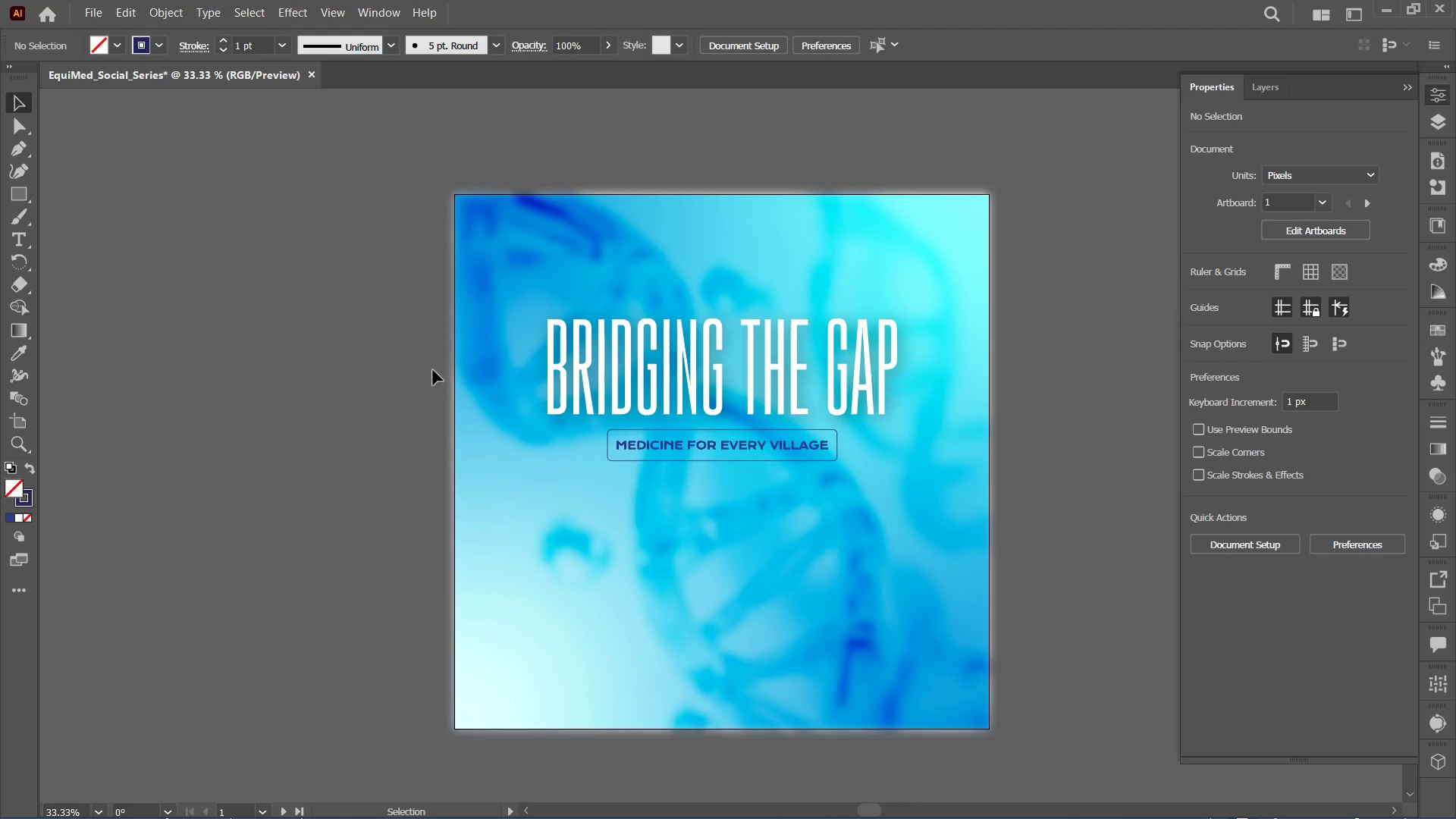 
left_click([752, 560])
 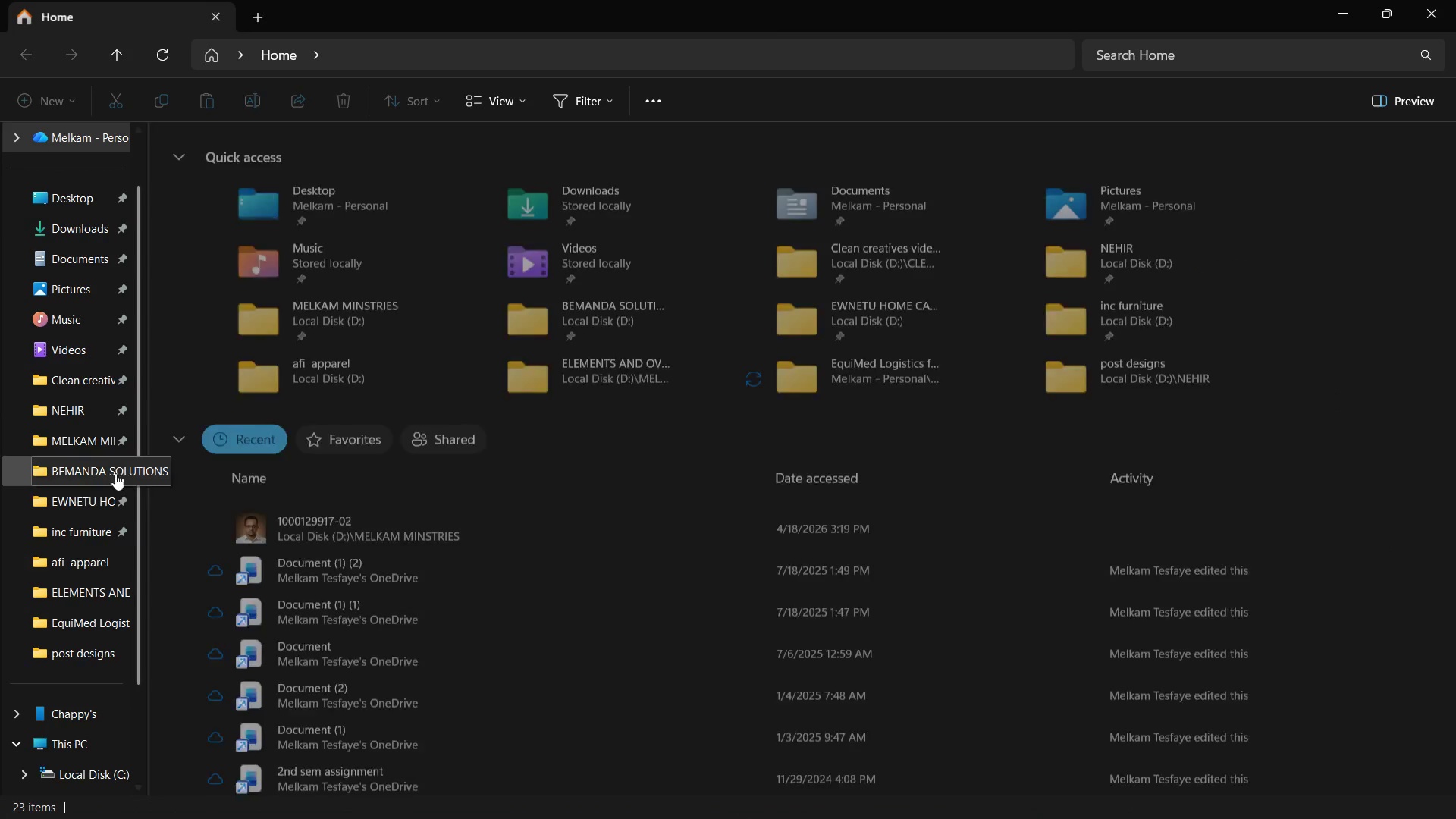 
wait(5.67)
 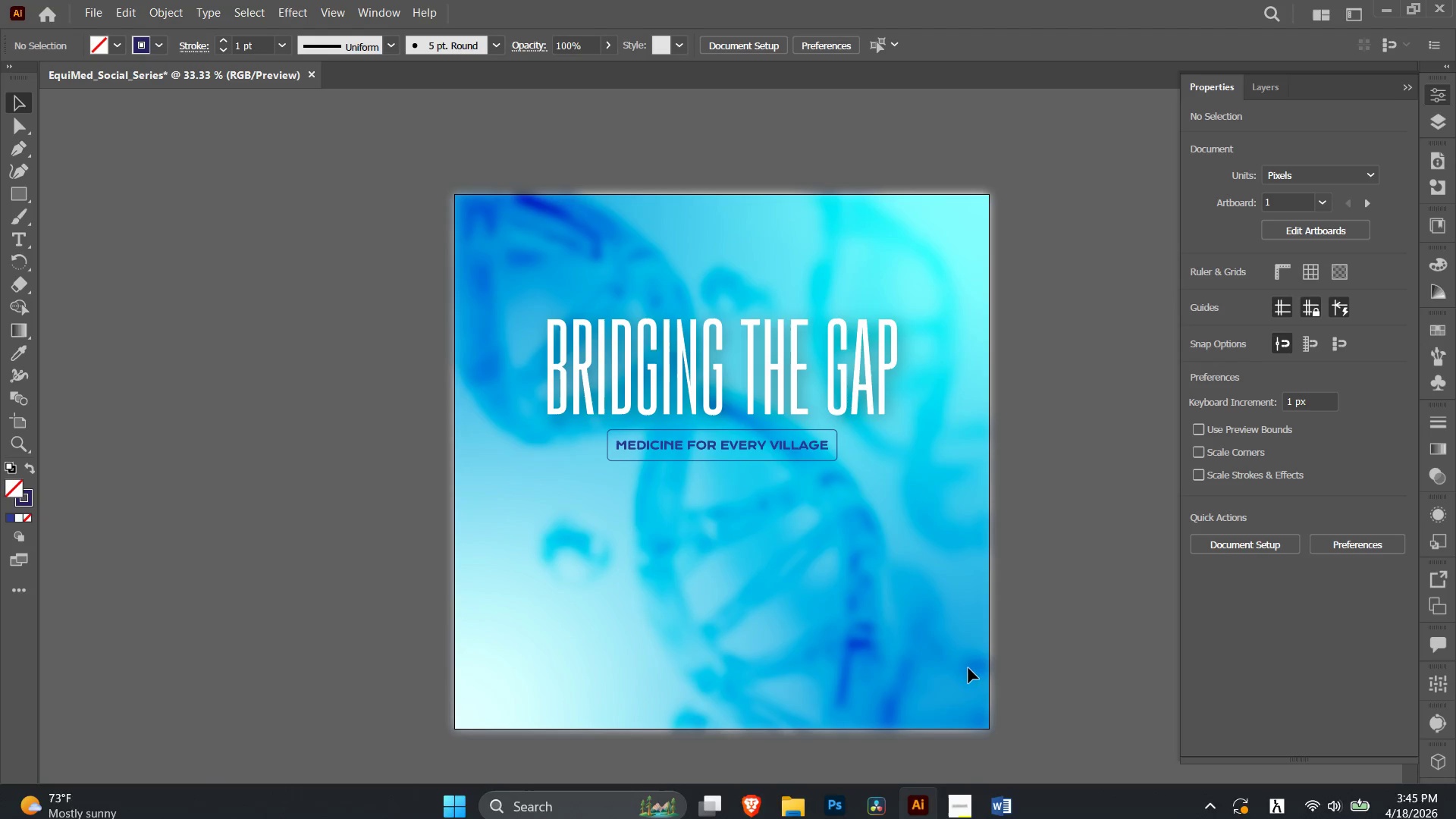 
left_click([80, 202])
 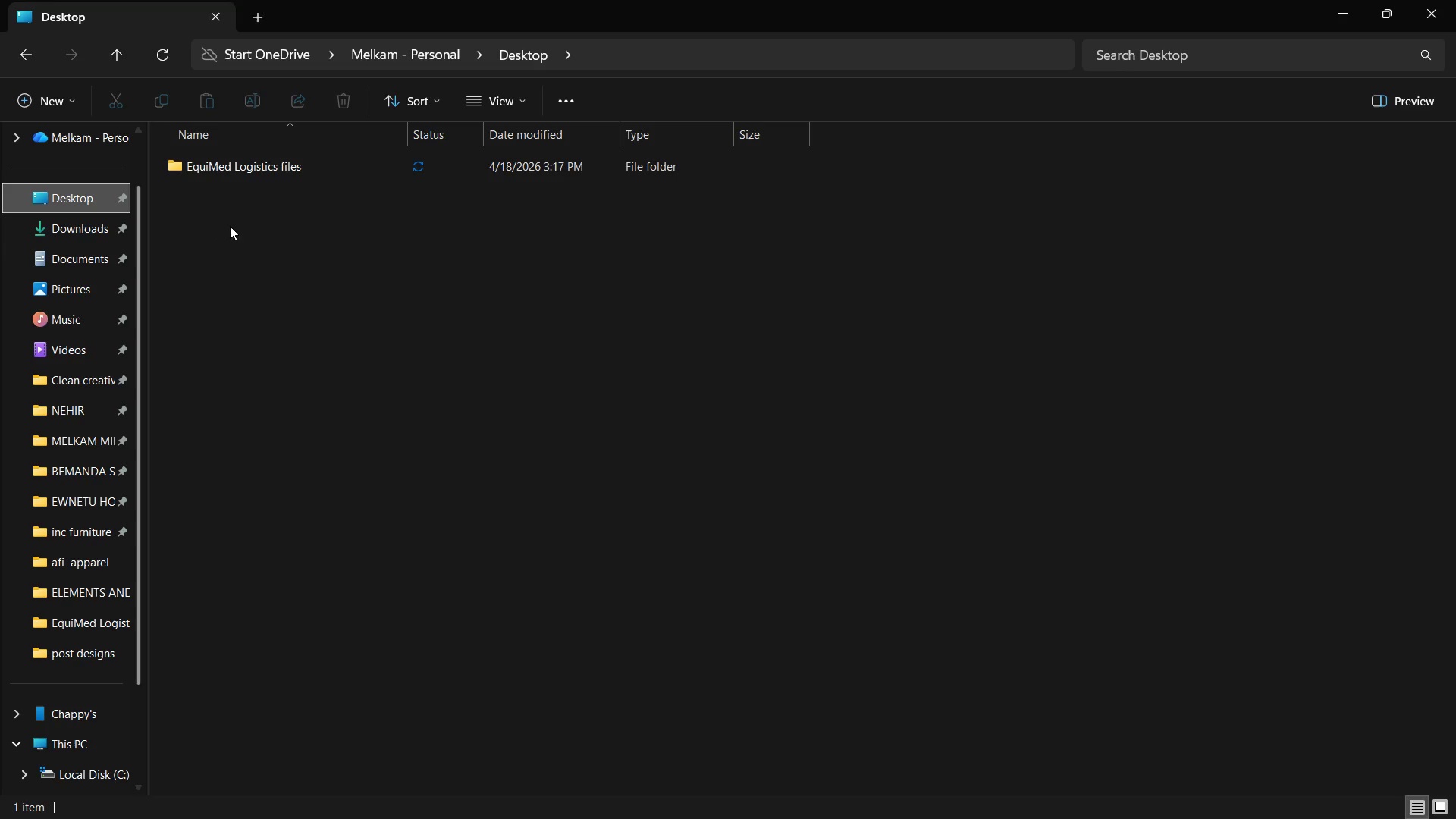 
left_click([245, 188])
 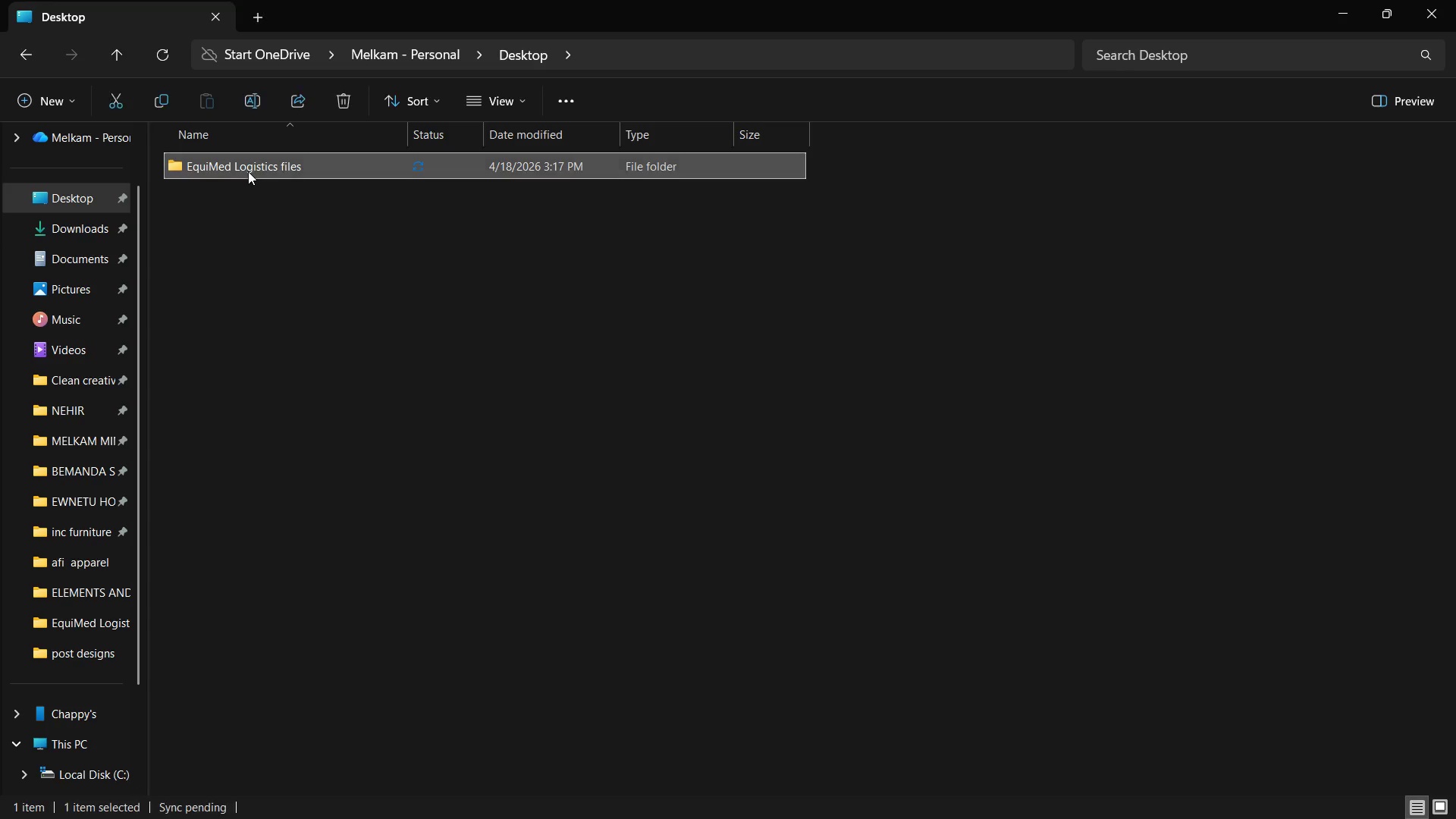 
triple_click([248, 171])
 